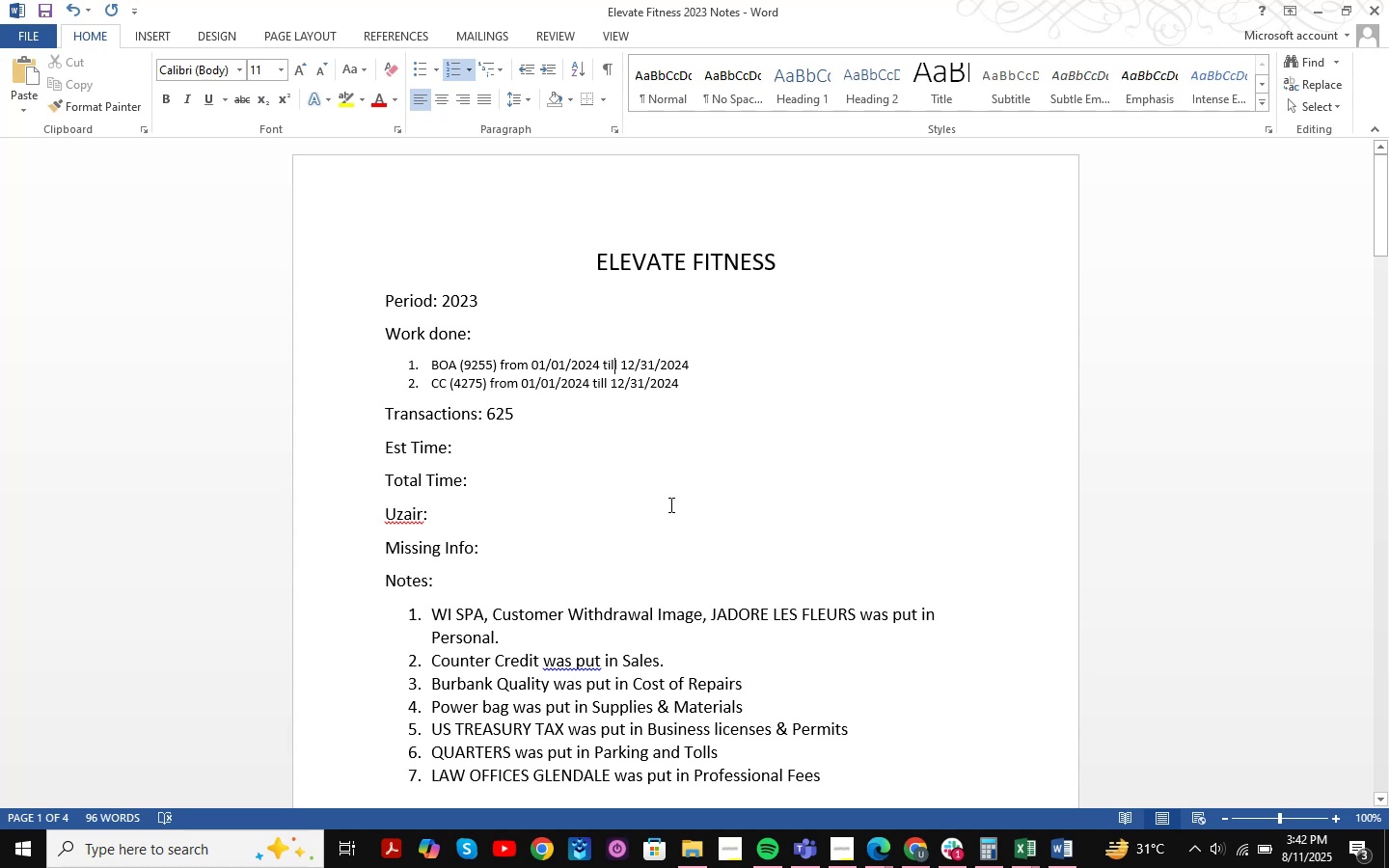 
scroll: coordinate [696, 416], scroll_direction: down, amount: 6.0
 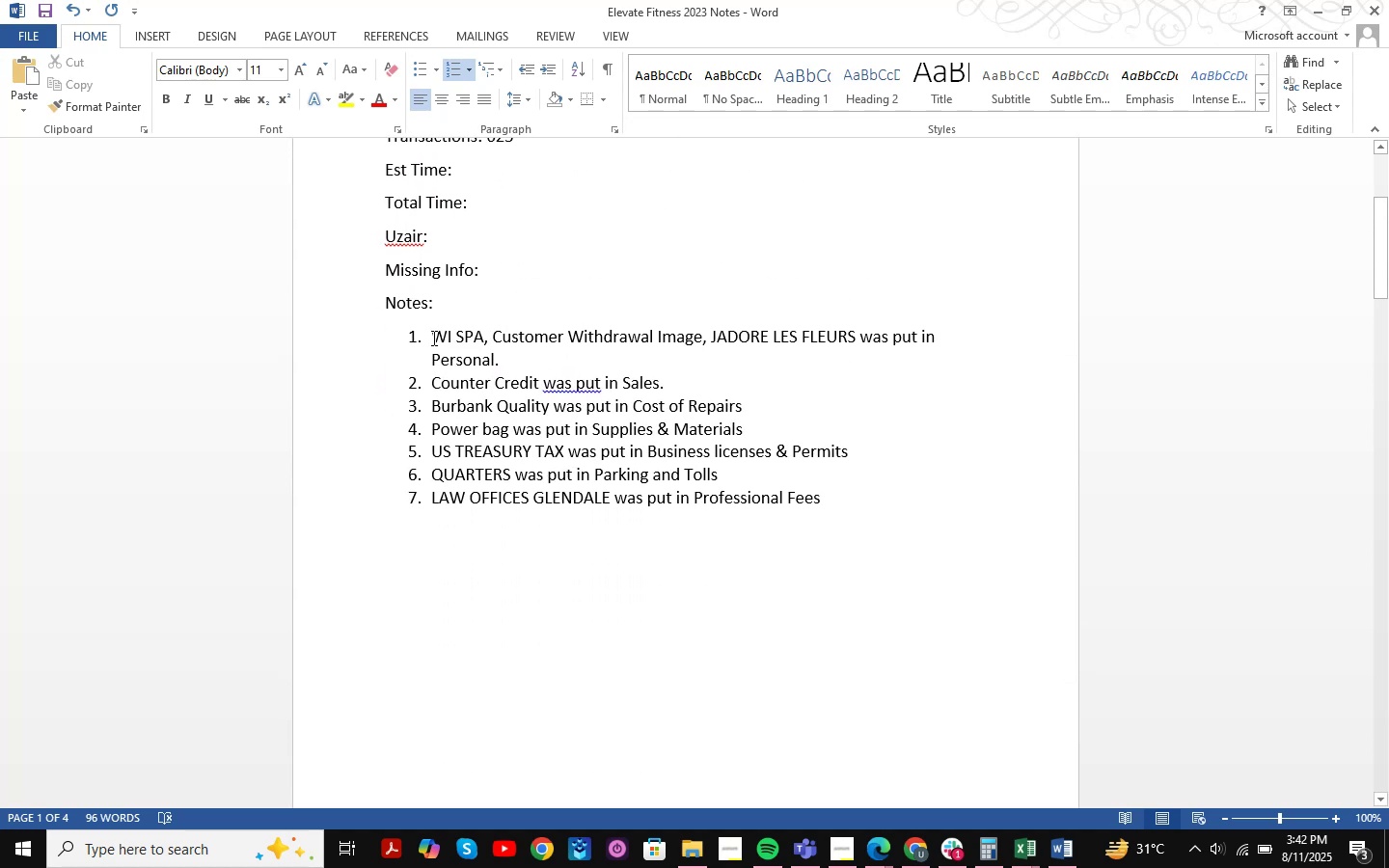 
left_click_drag(start_coordinate=[432, 337], to_coordinate=[858, 492])
 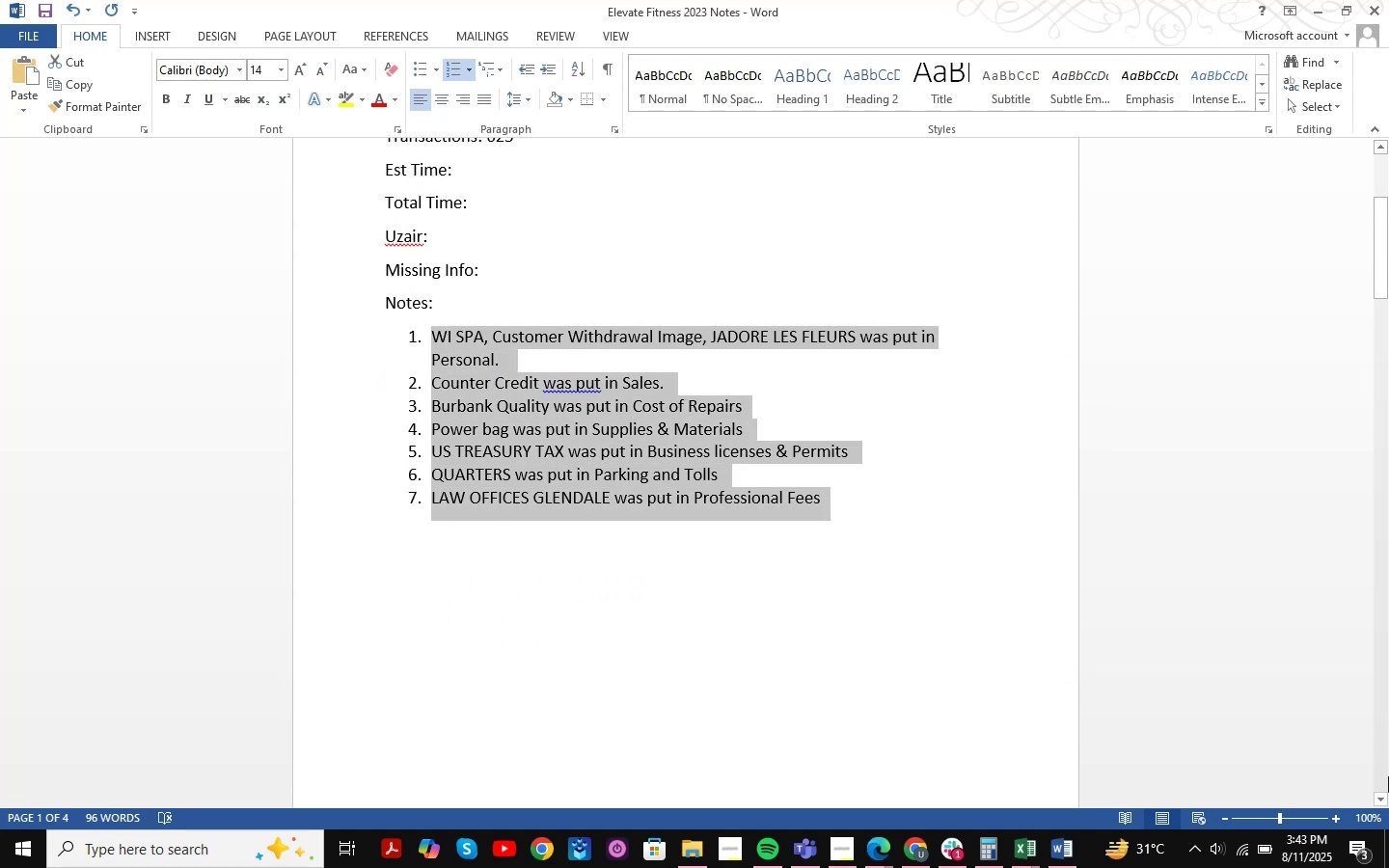 
key(Backspace)
 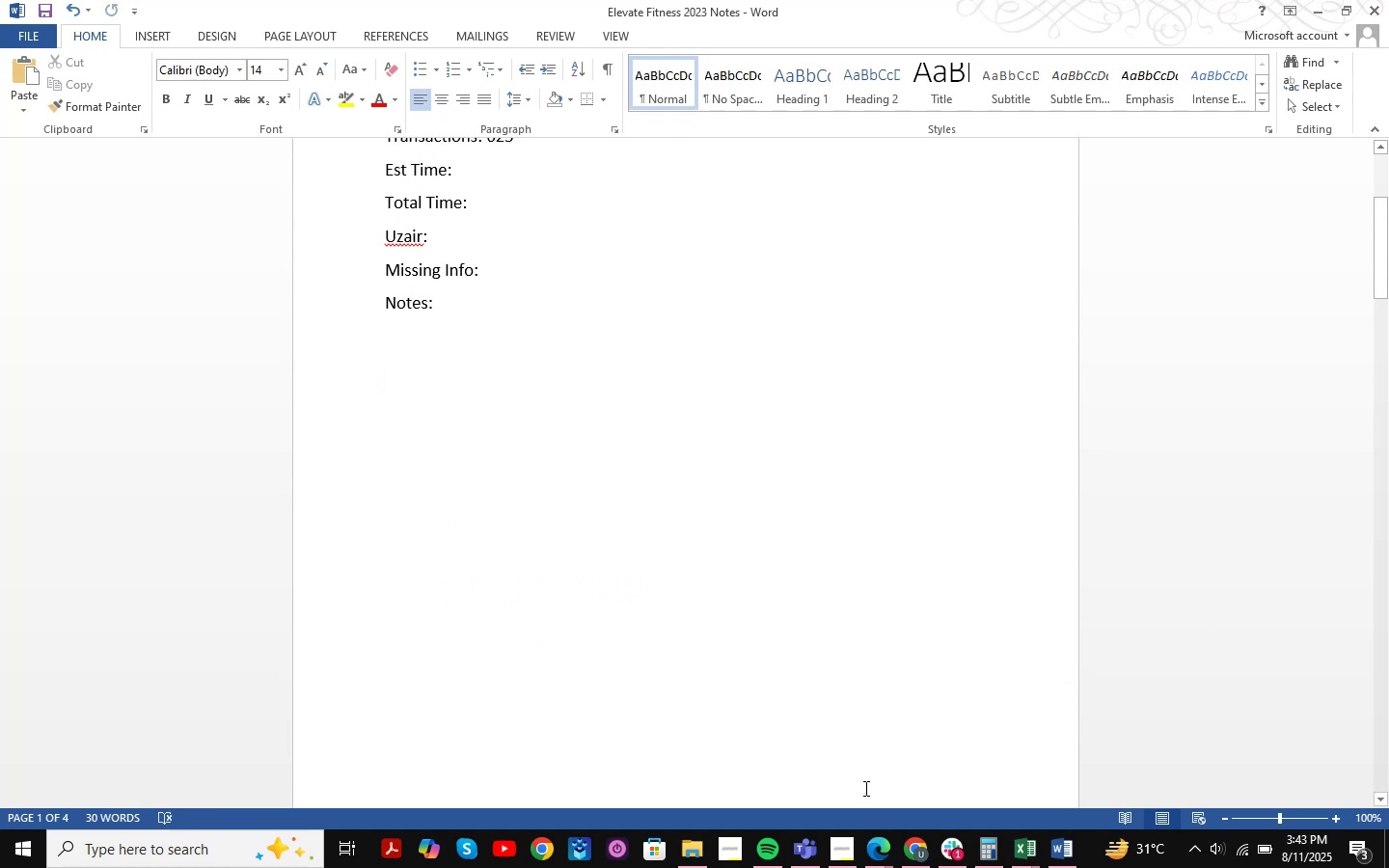 
scroll: coordinate [513, 646], scroll_direction: up, amount: 5.0
 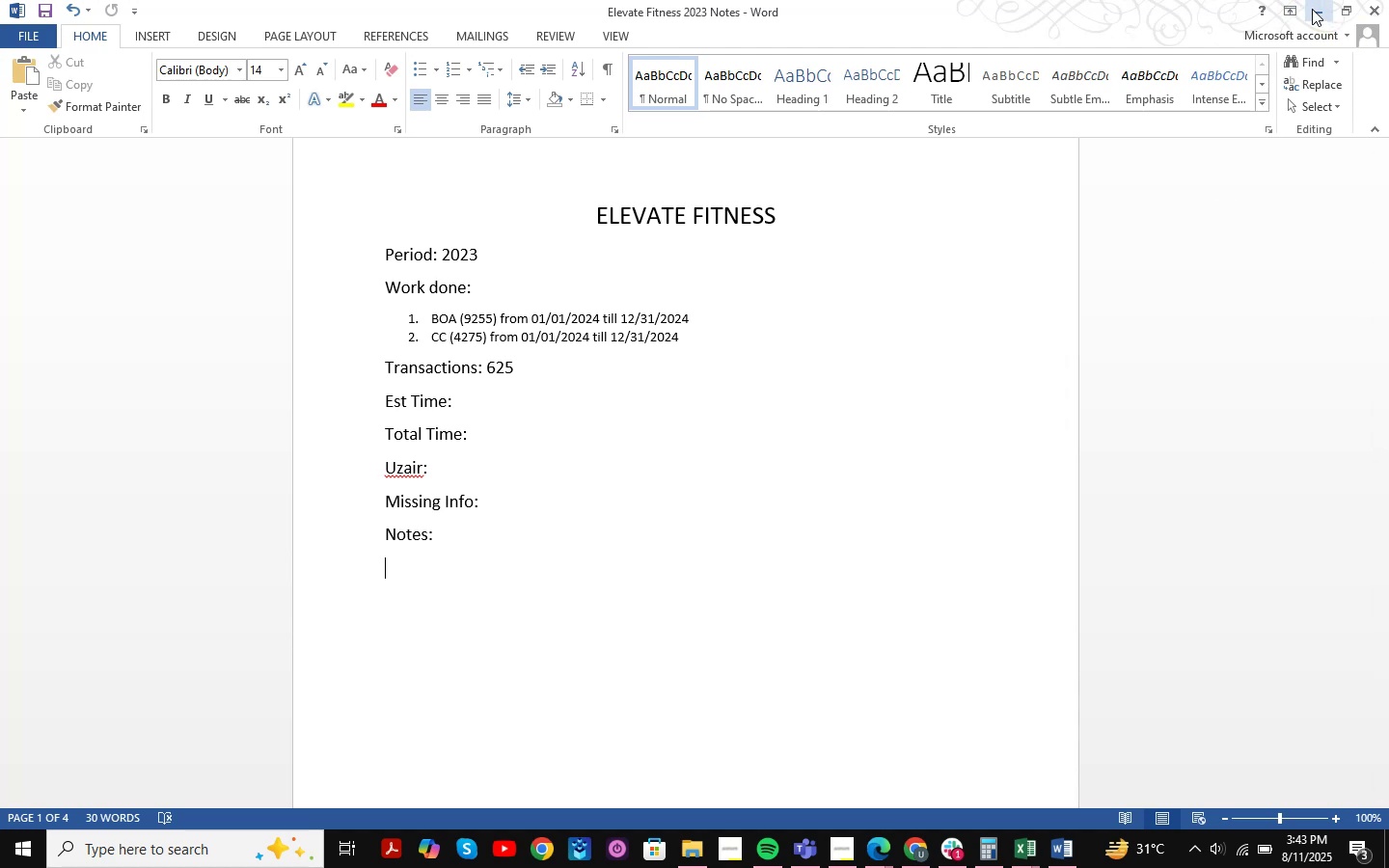 
wait(24.71)
 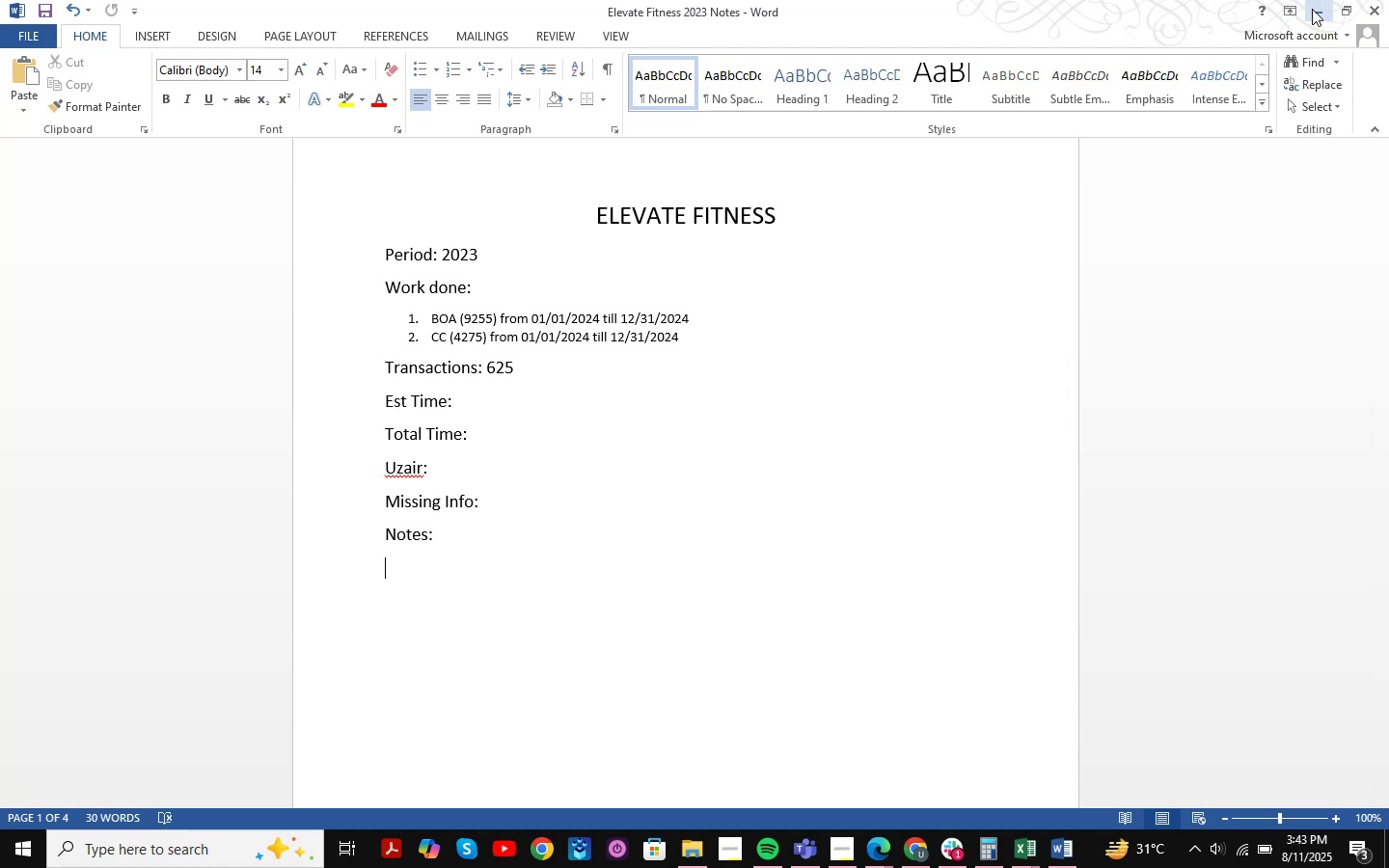 
left_click([1312, 9])
 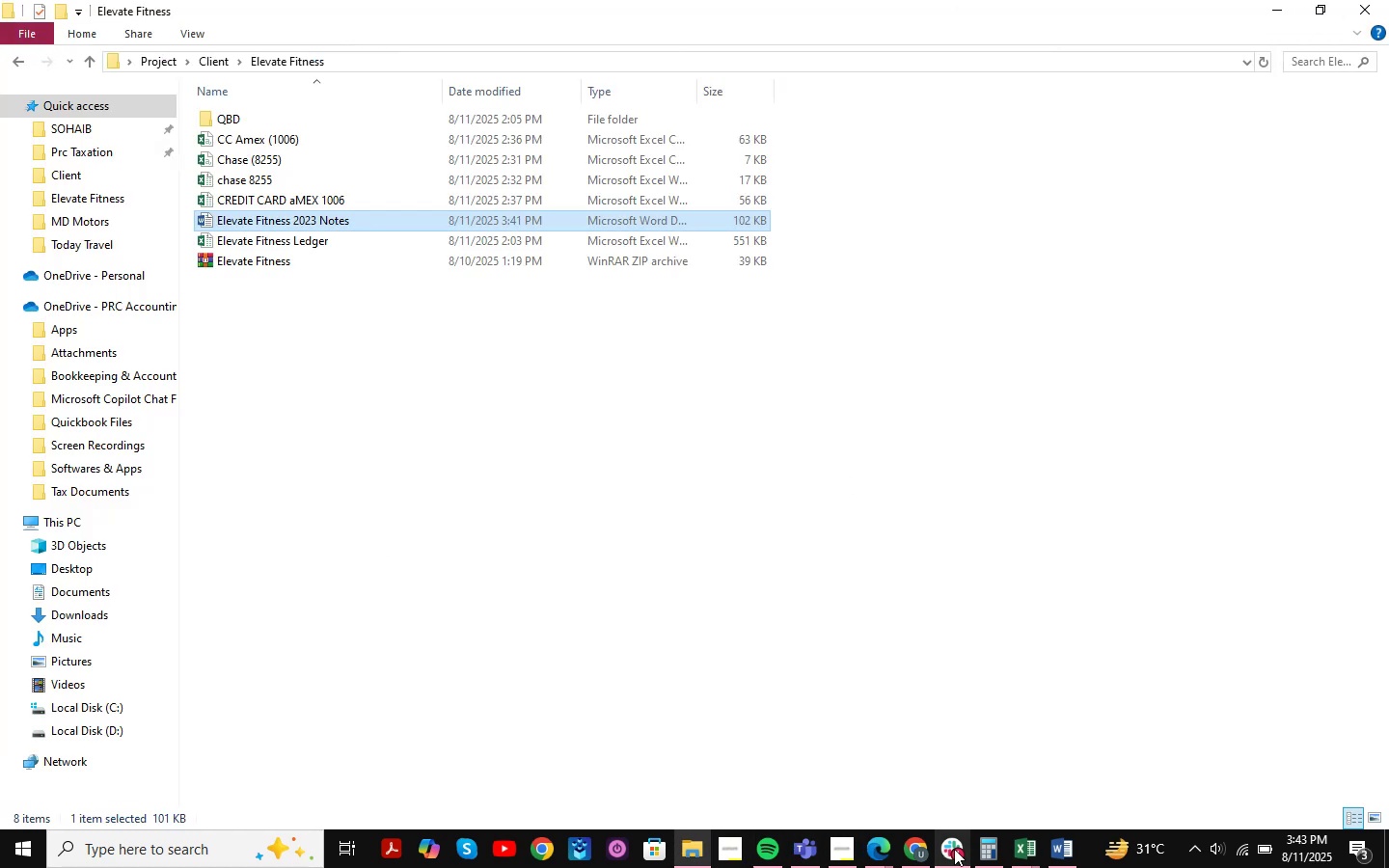 
left_click([916, 850])
 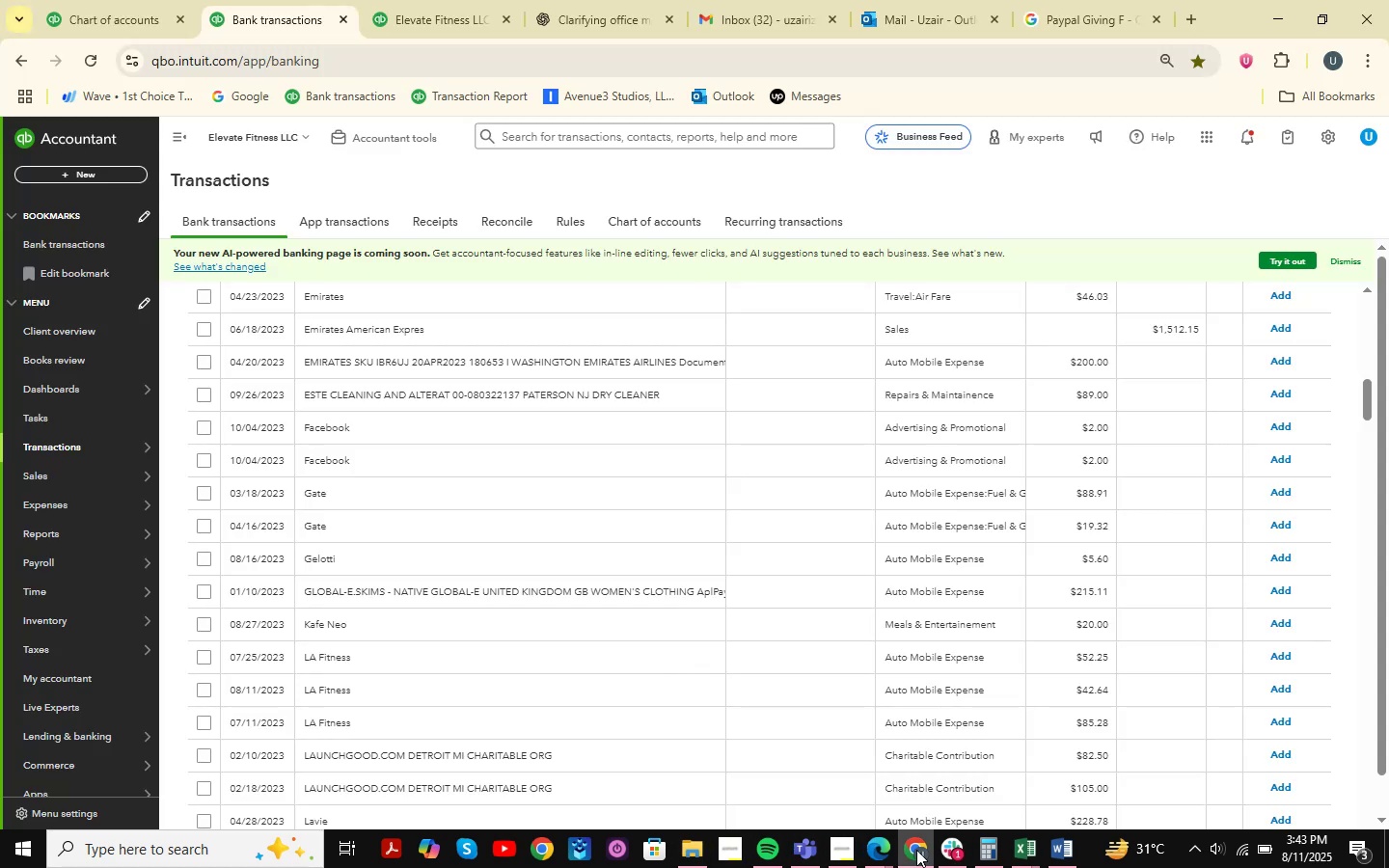 
scroll: coordinate [560, 574], scroll_direction: up, amount: 19.0
 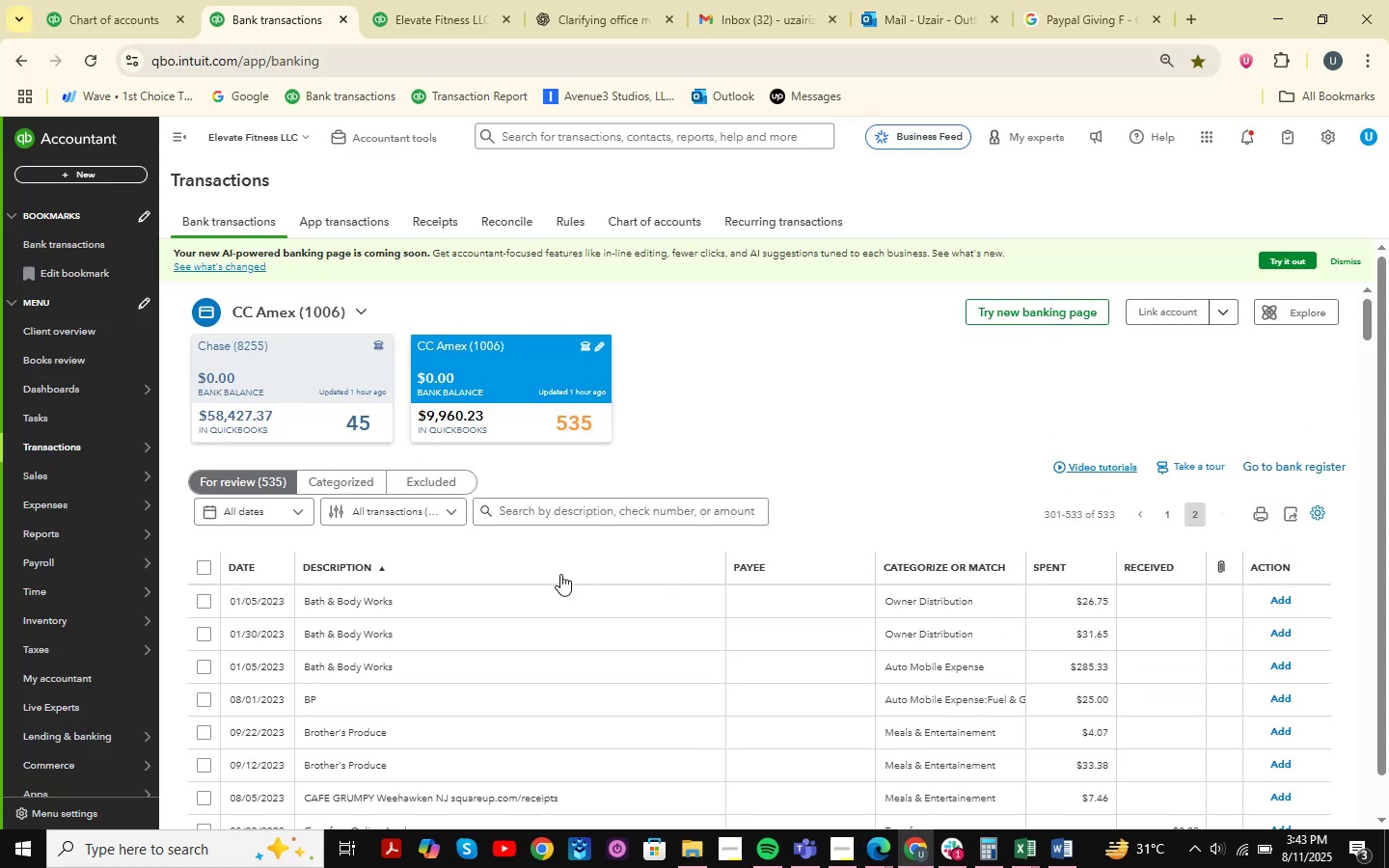 
scroll: coordinate [560, 574], scroll_direction: down, amount: 22.0
 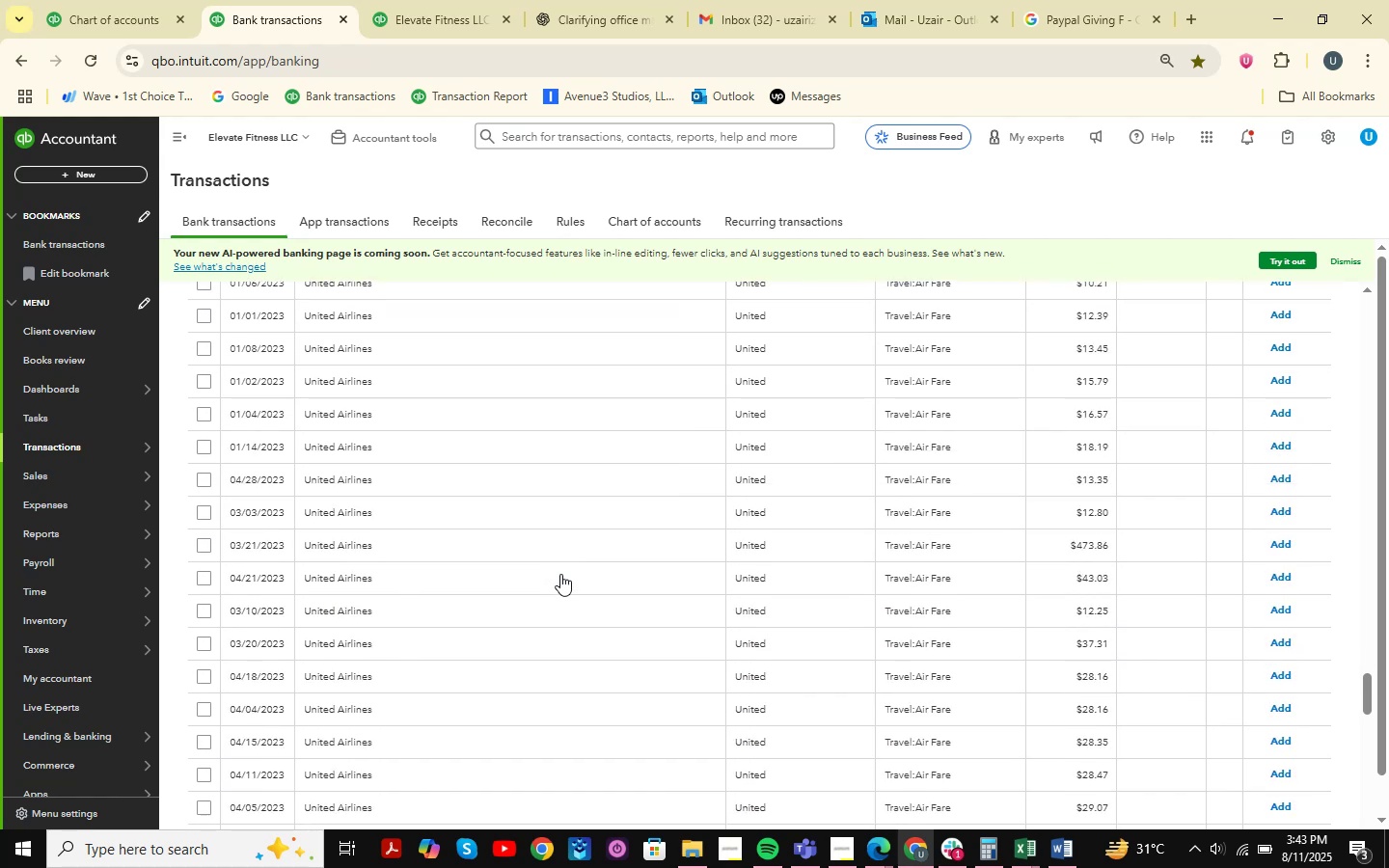 
scroll: coordinate [1011, 638], scroll_direction: up, amount: 4.0
 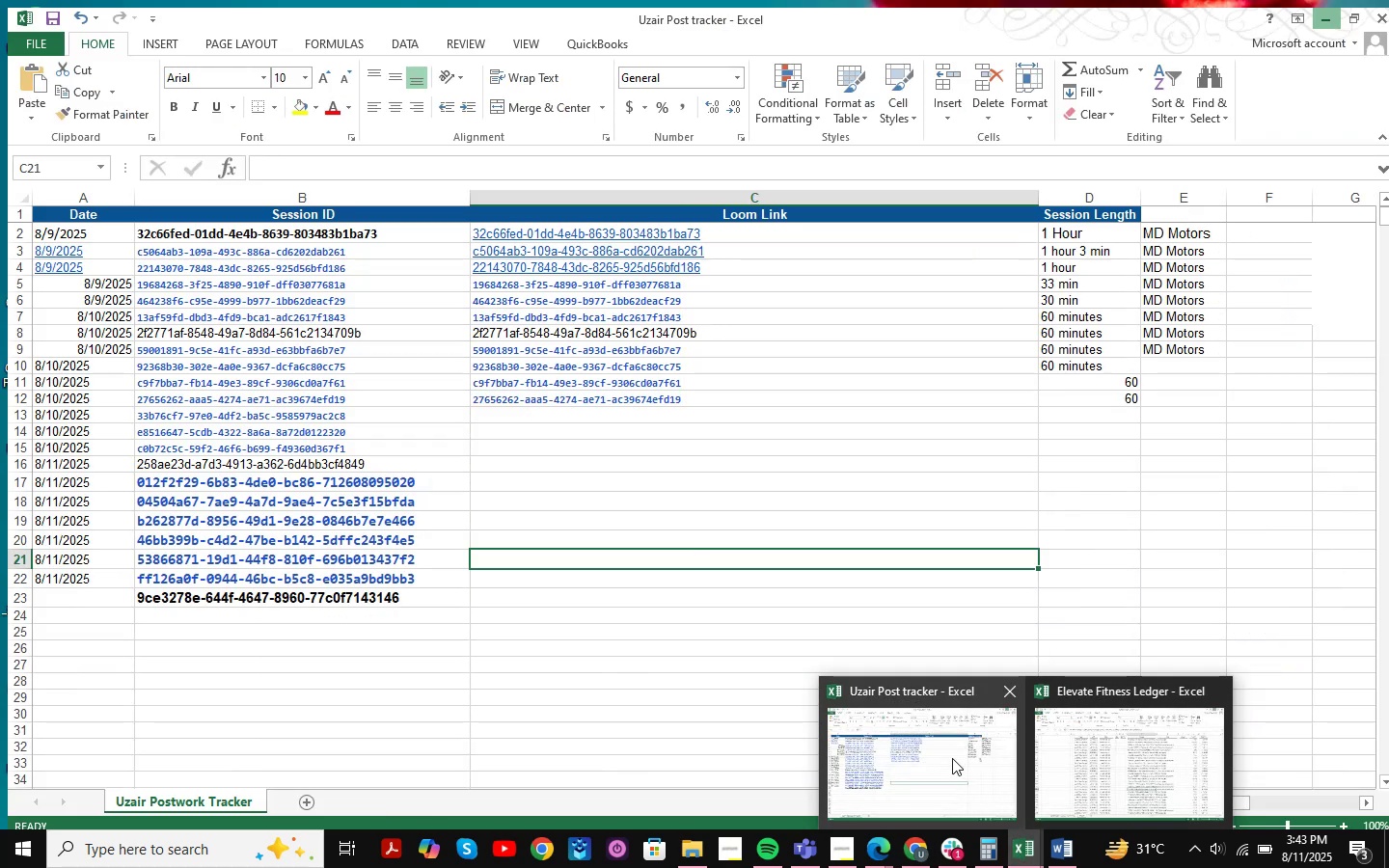 
wait(6.54)
 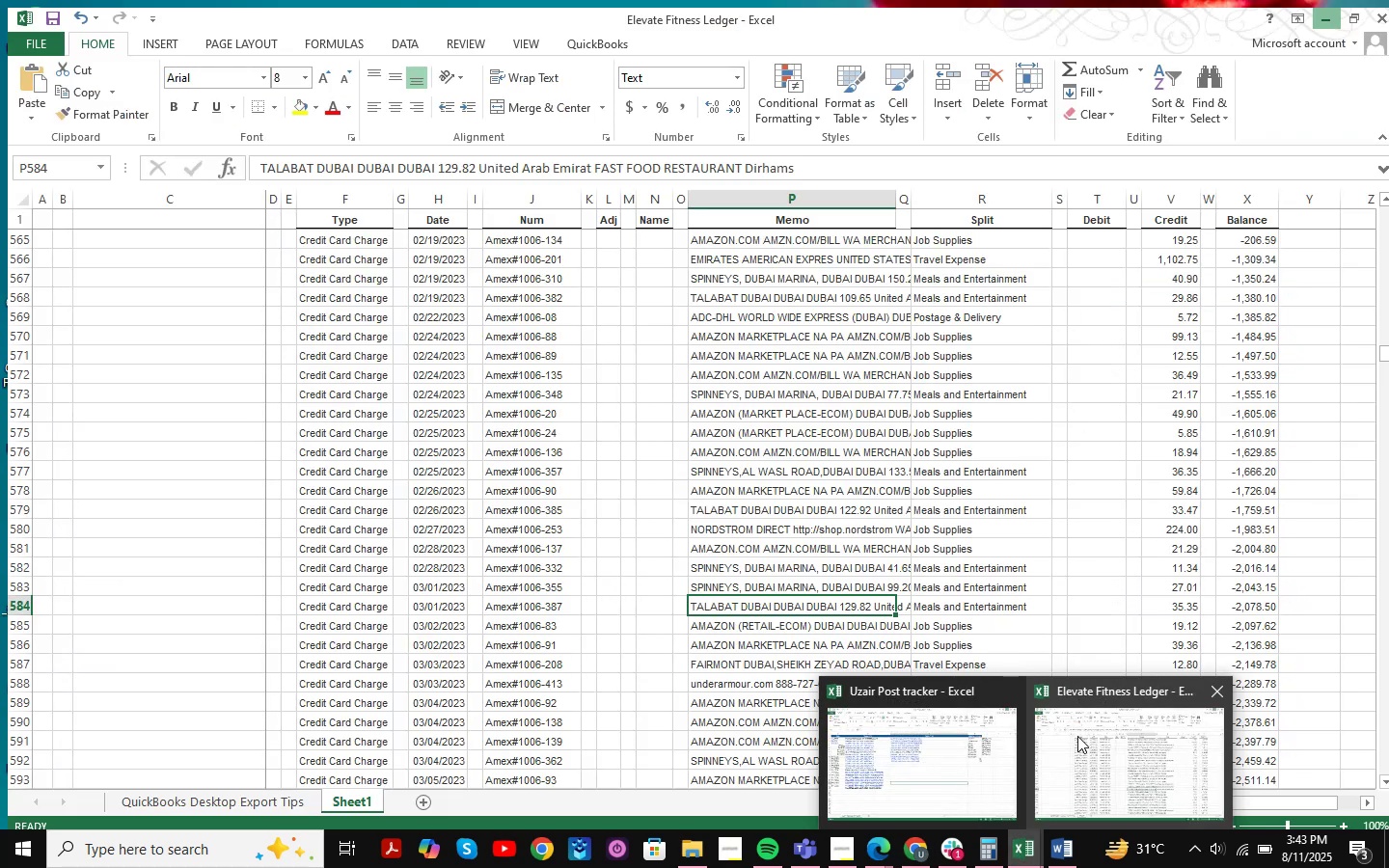 
left_click([952, 758])
 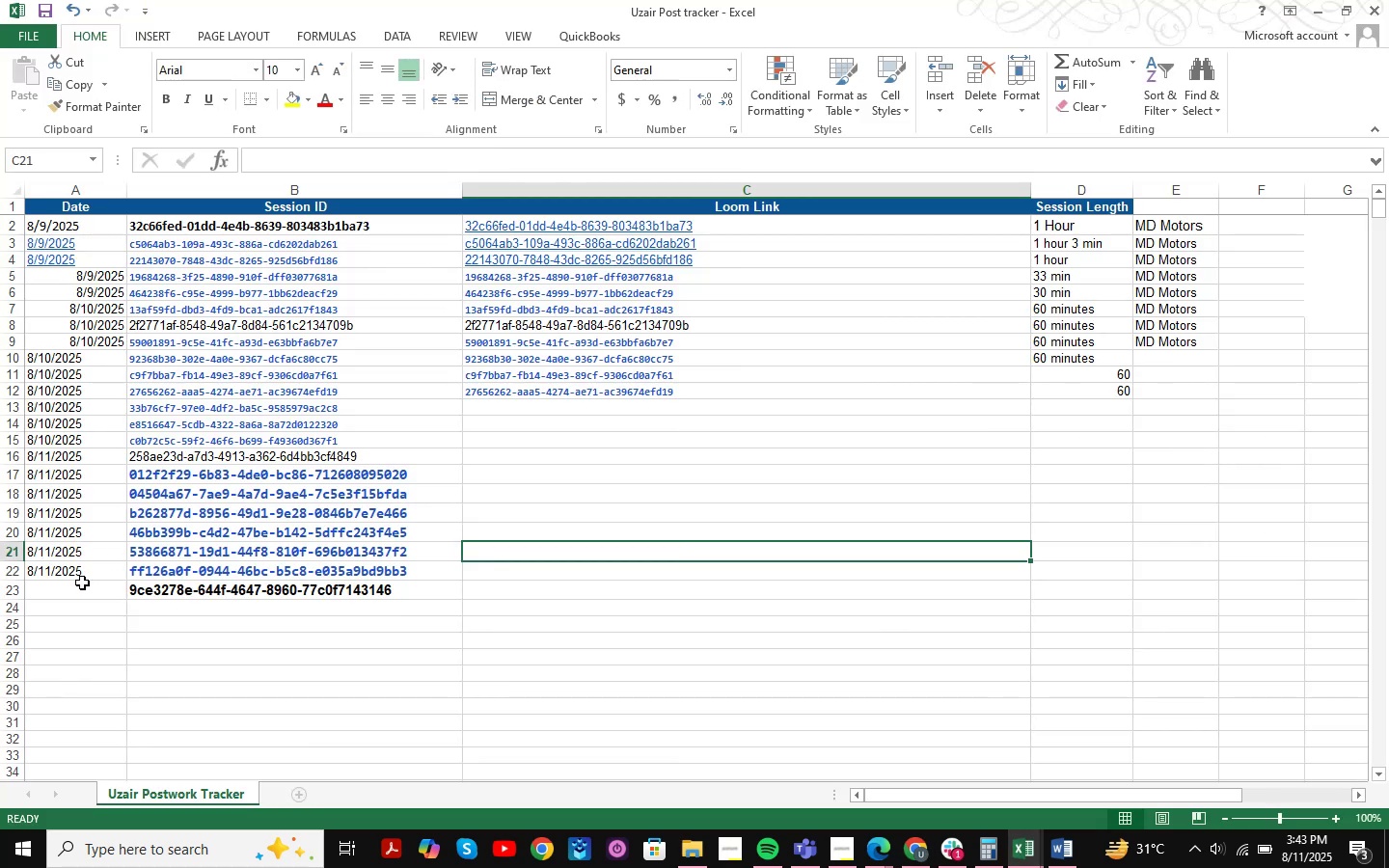 
left_click([85, 591])
 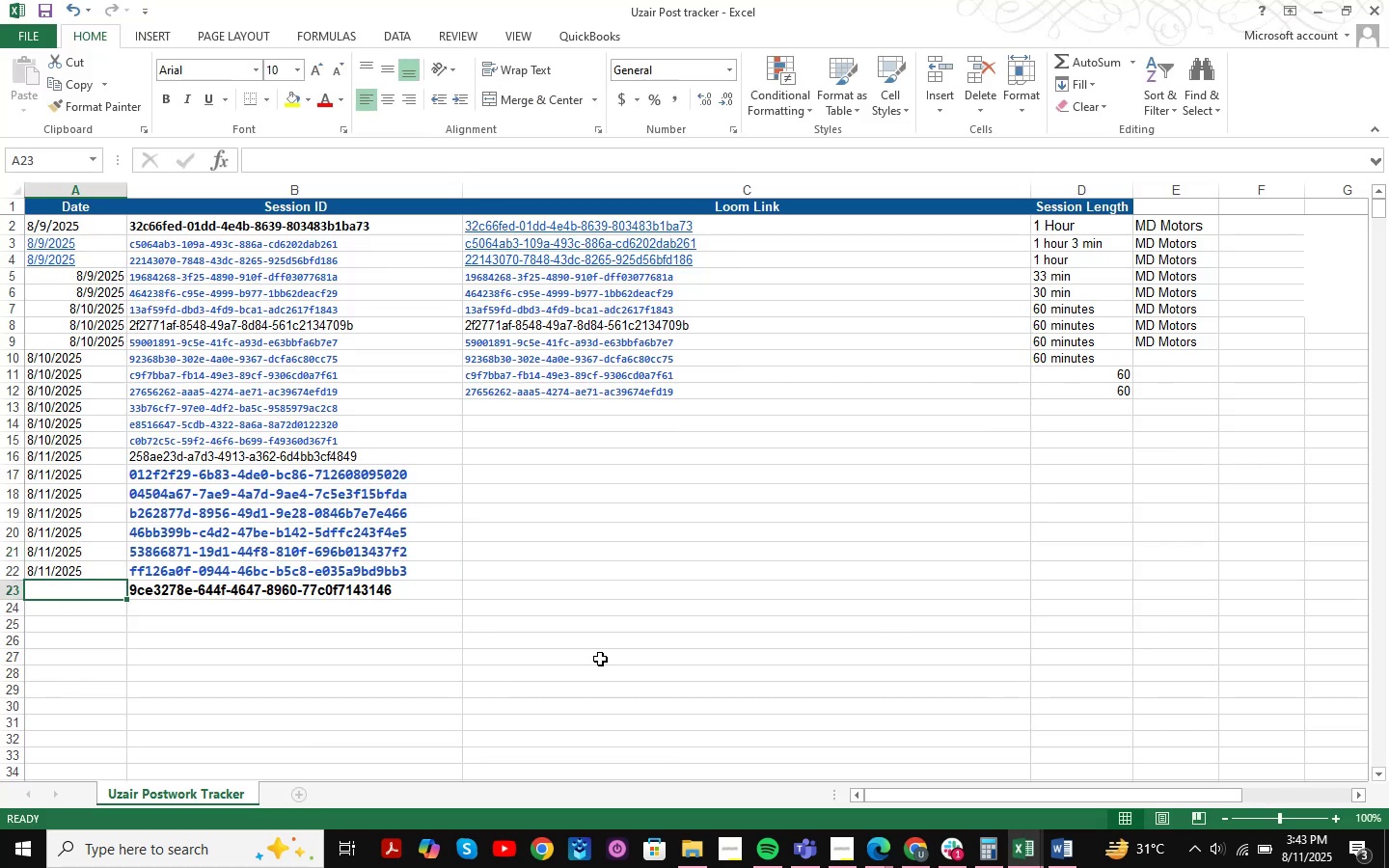 
key(Numpad0)
 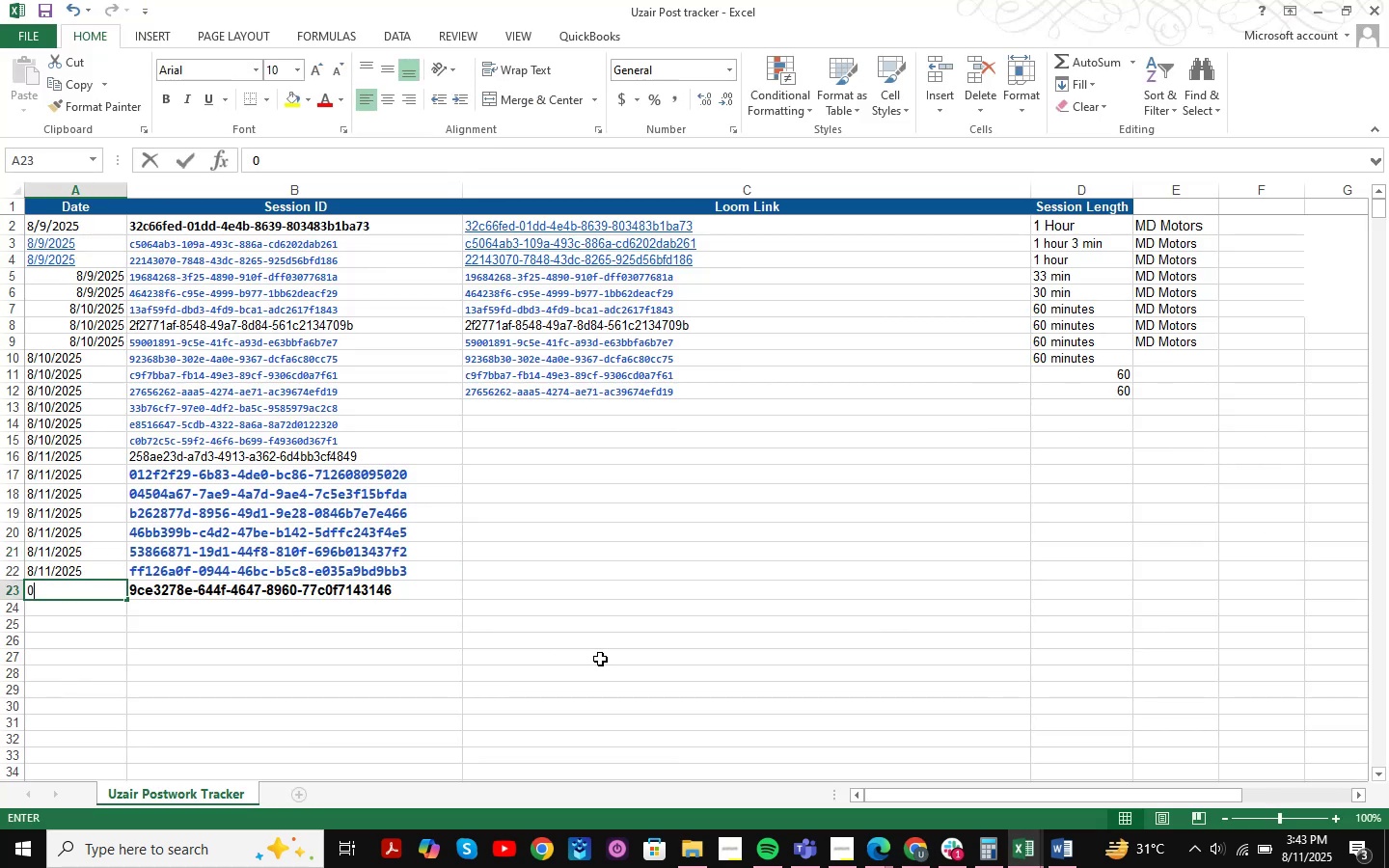 
key(Numpad8)
 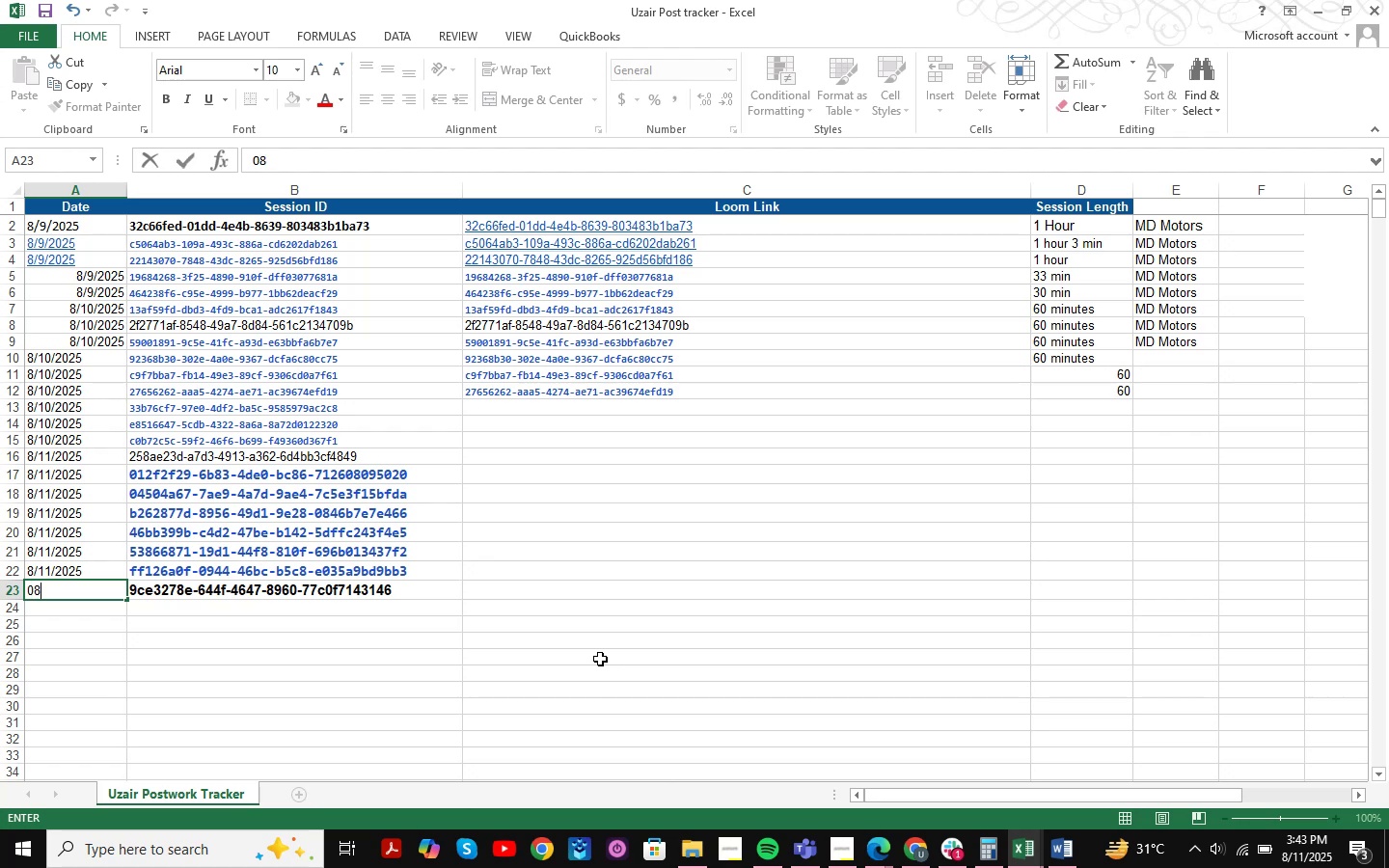 
key(NumpadDivide)
 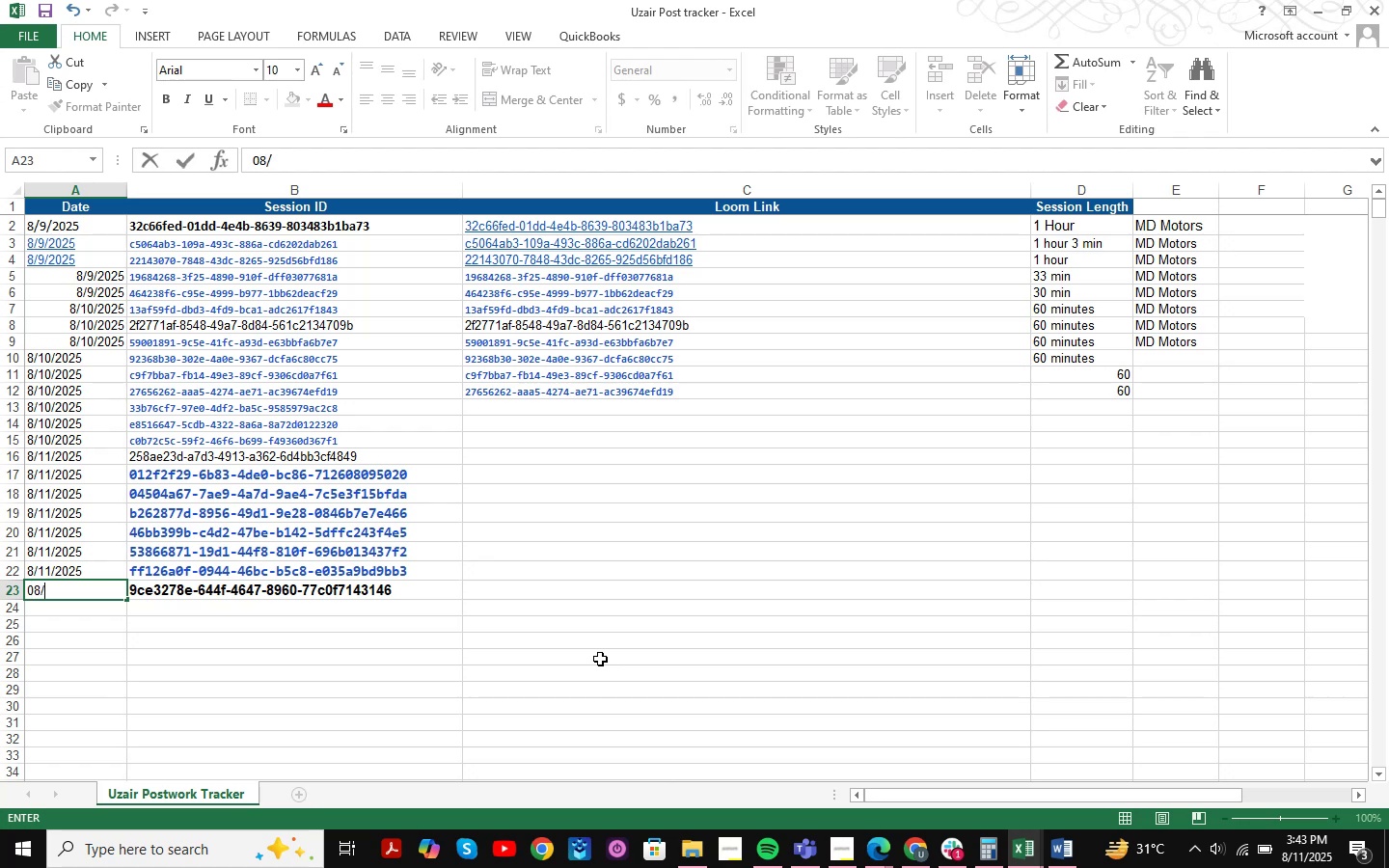 
key(Numpad1)
 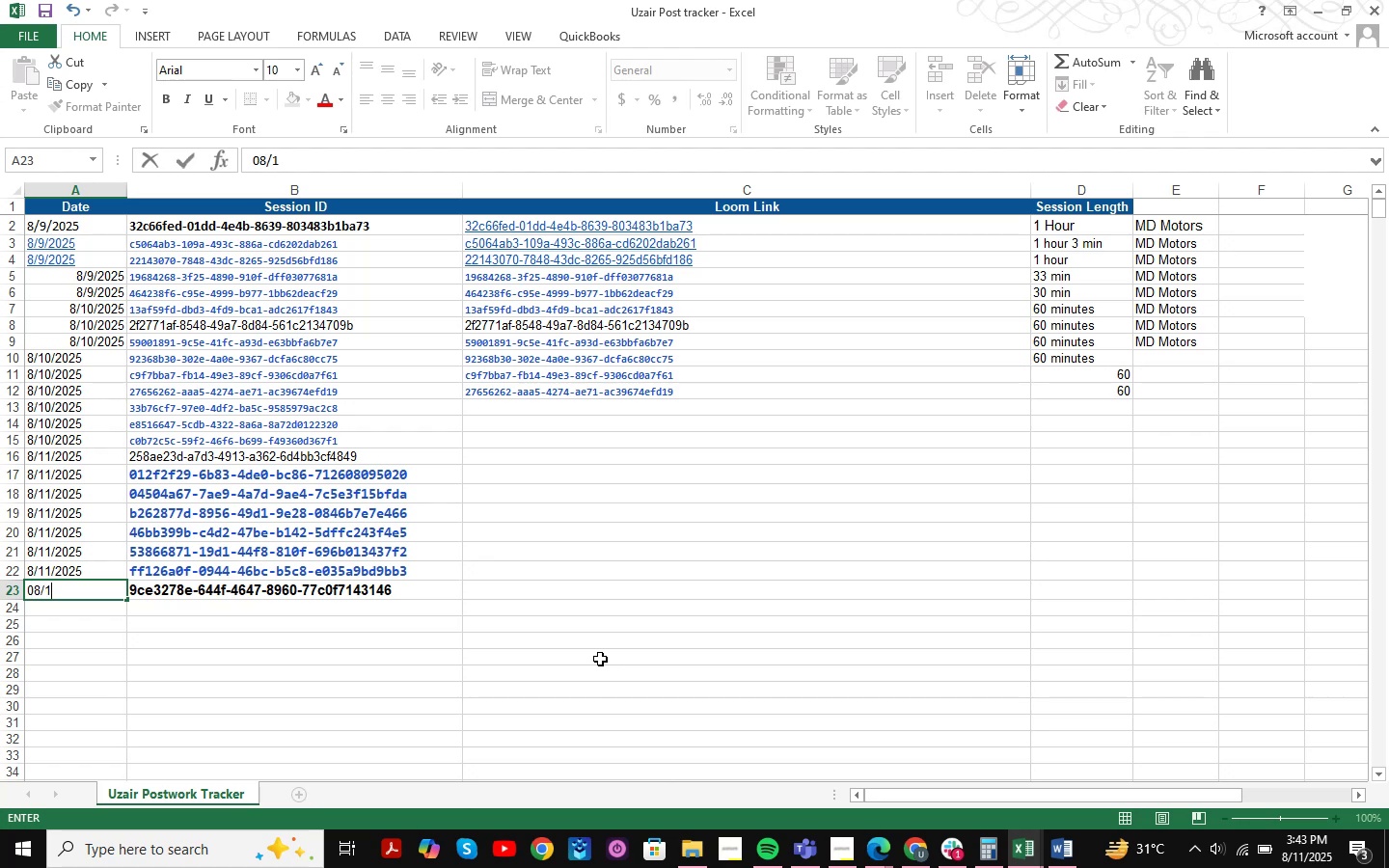 
key(Numpad1)
 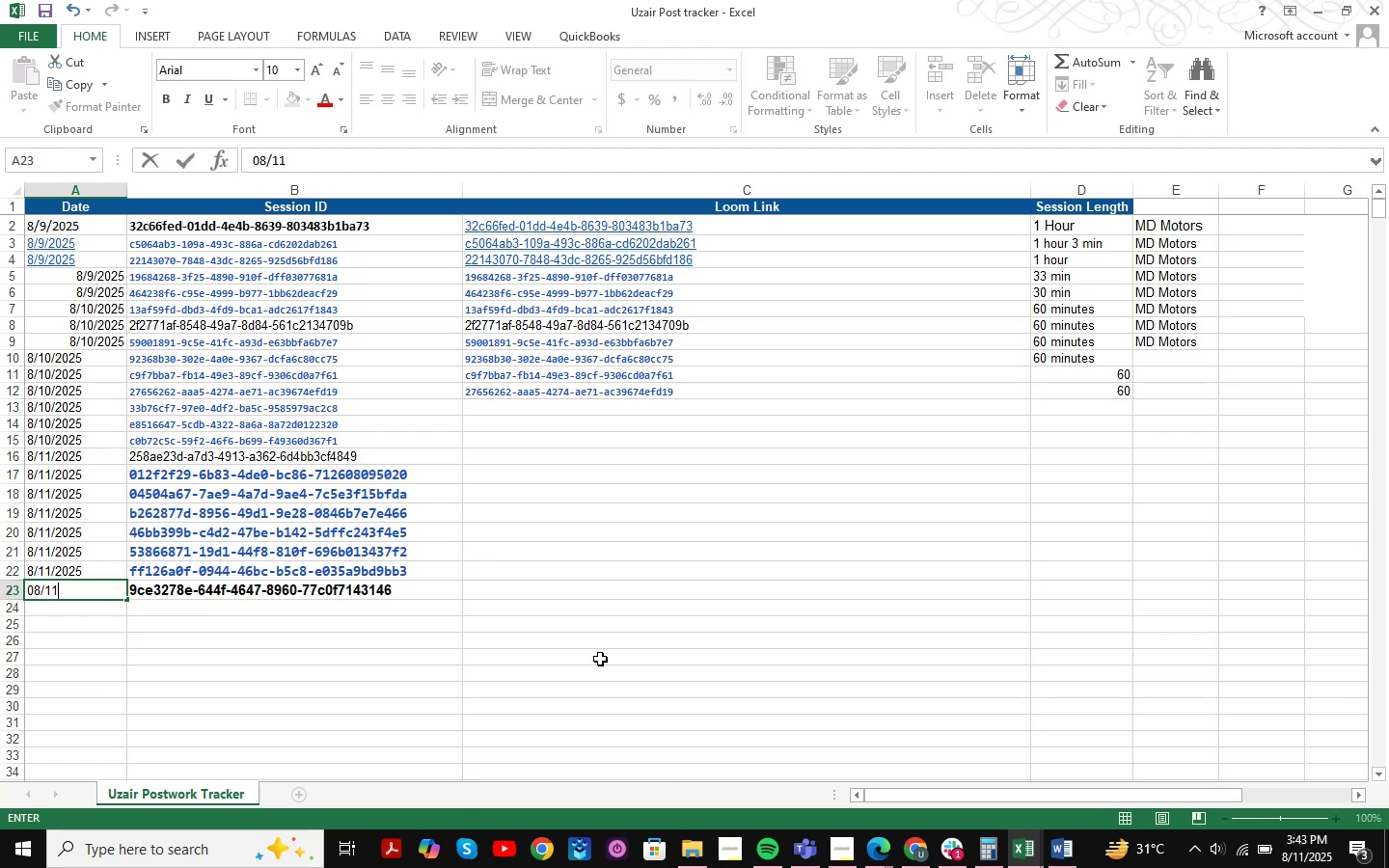 
key(NumpadDivide)
 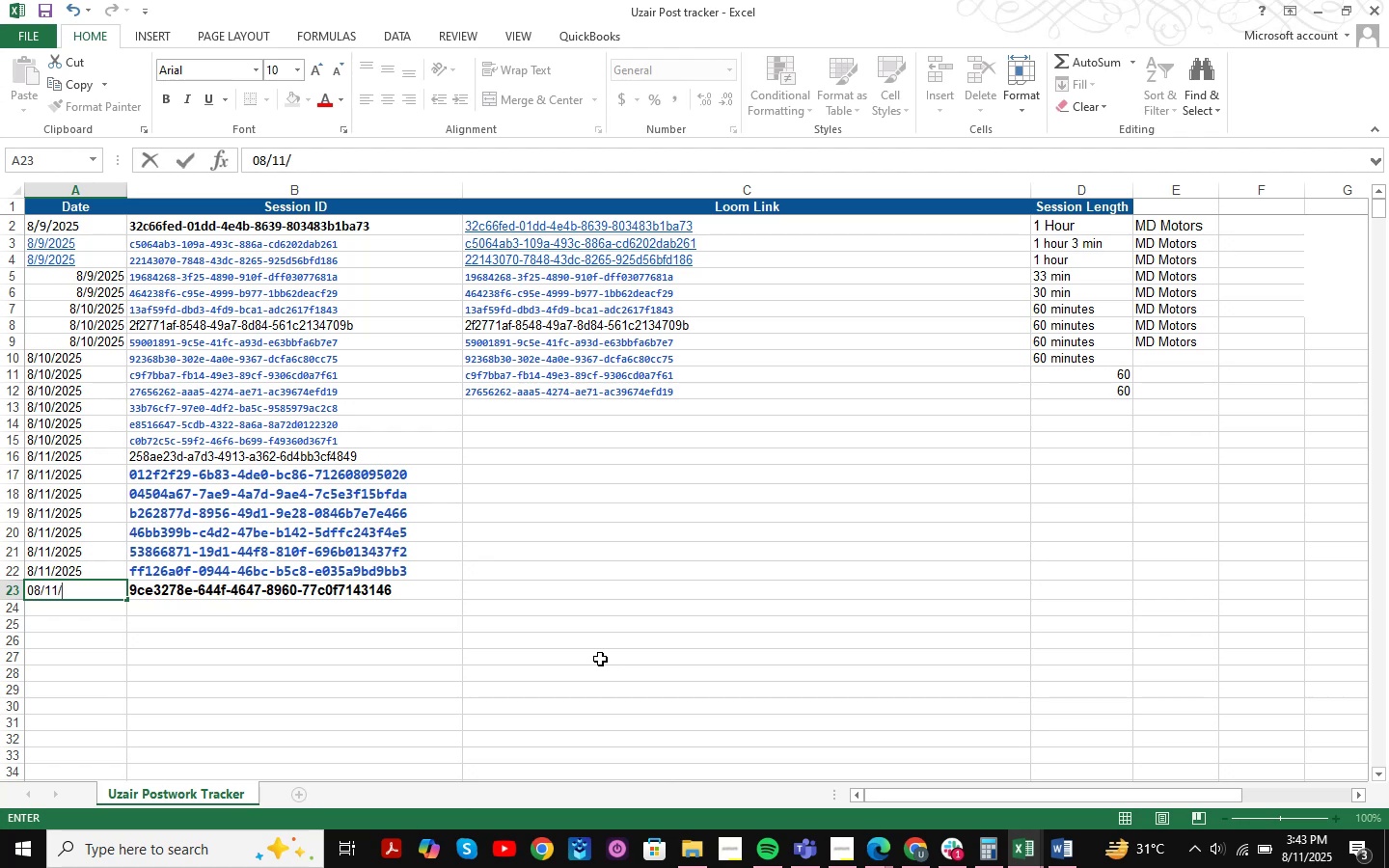 
key(Numpad2)
 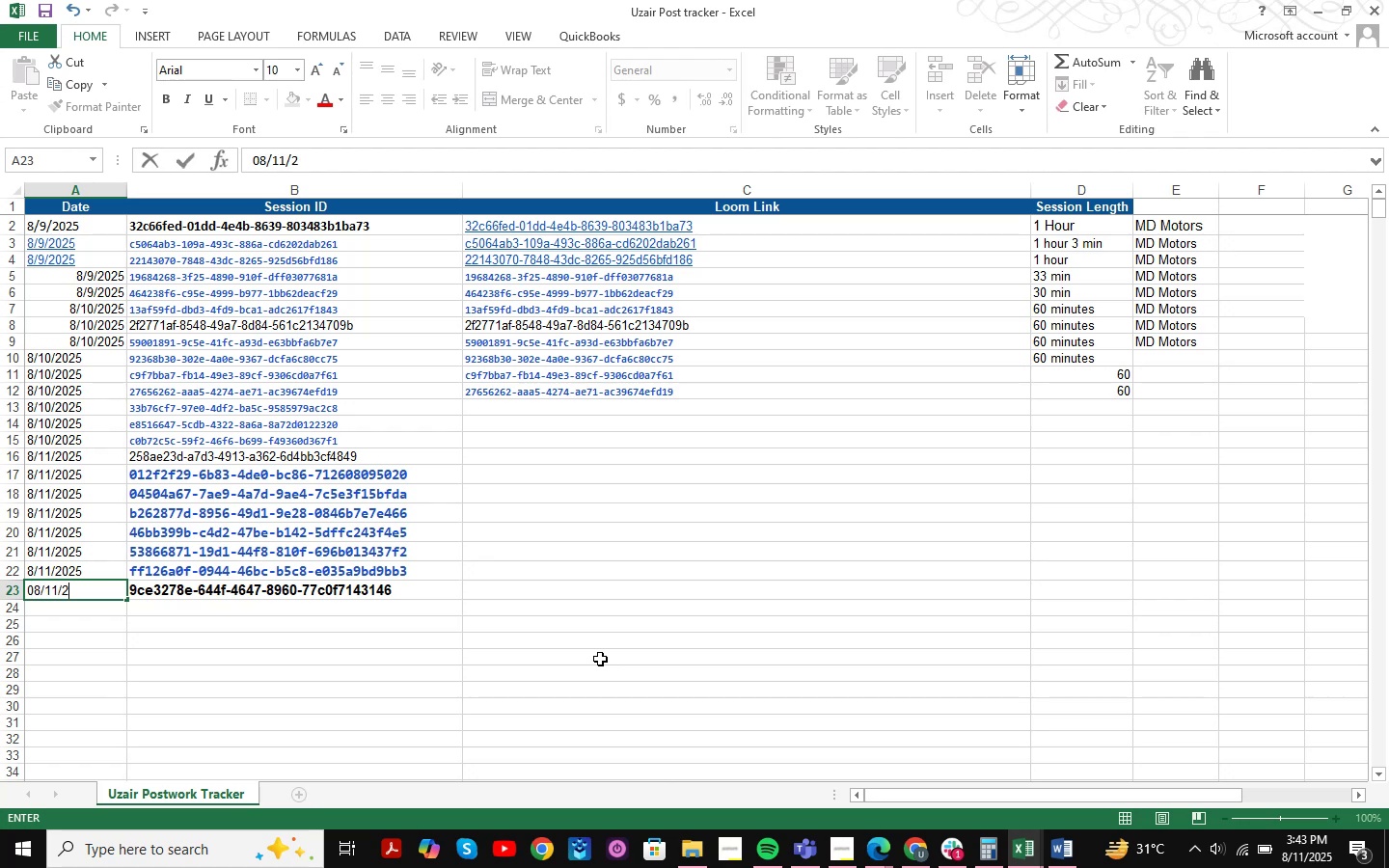 
key(Numpad0)
 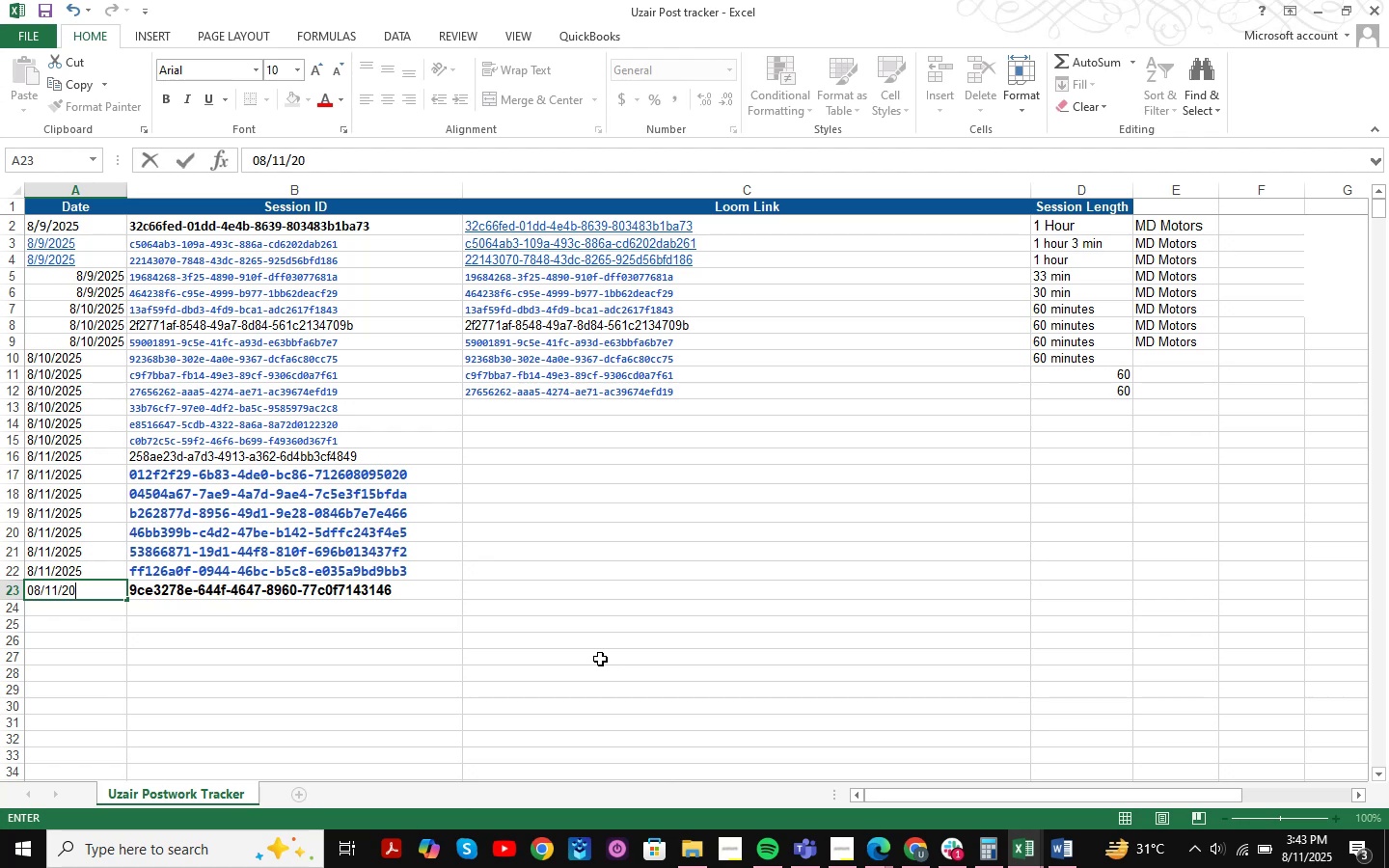 
key(Numpad2)
 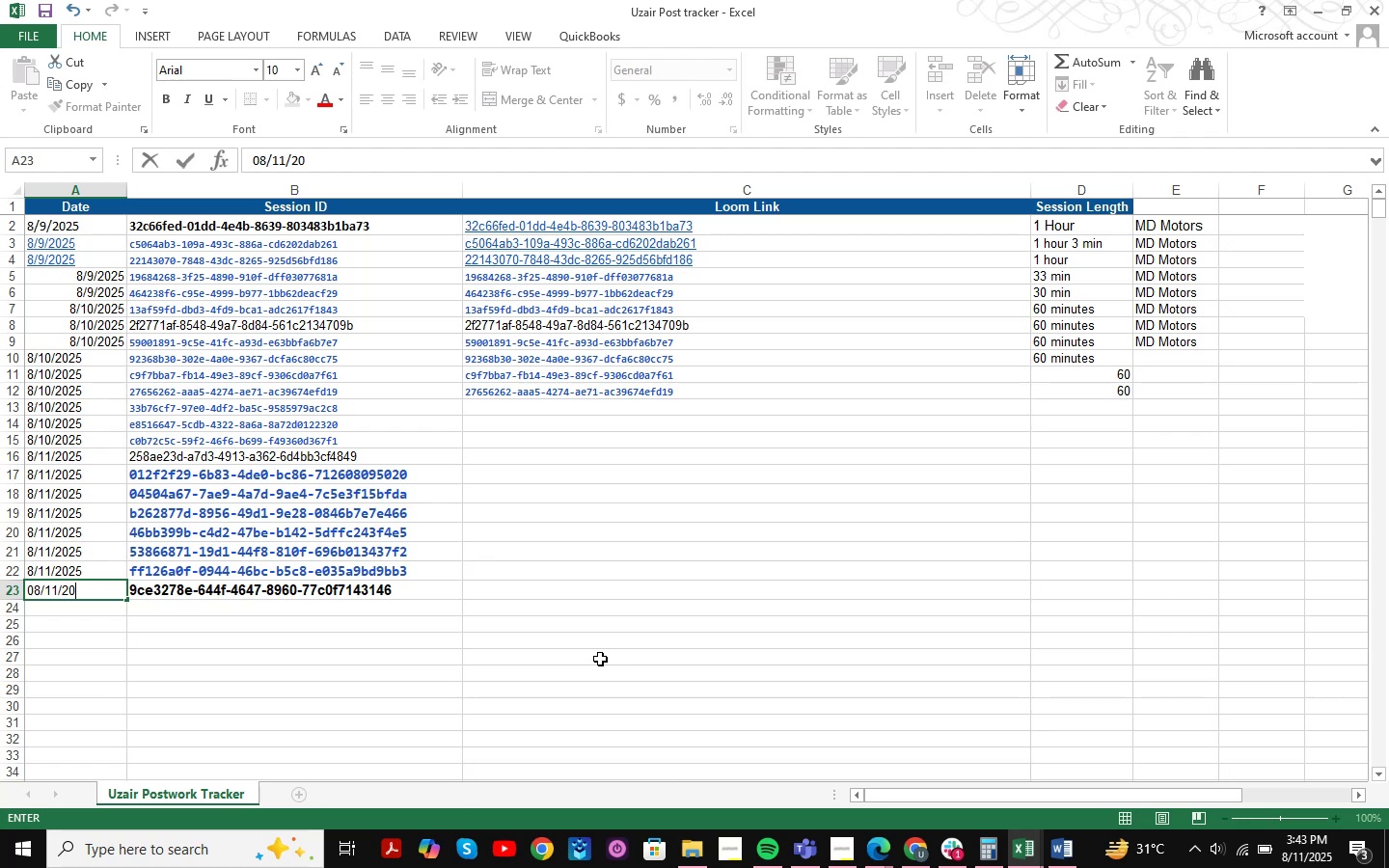 
key(Numpad5)
 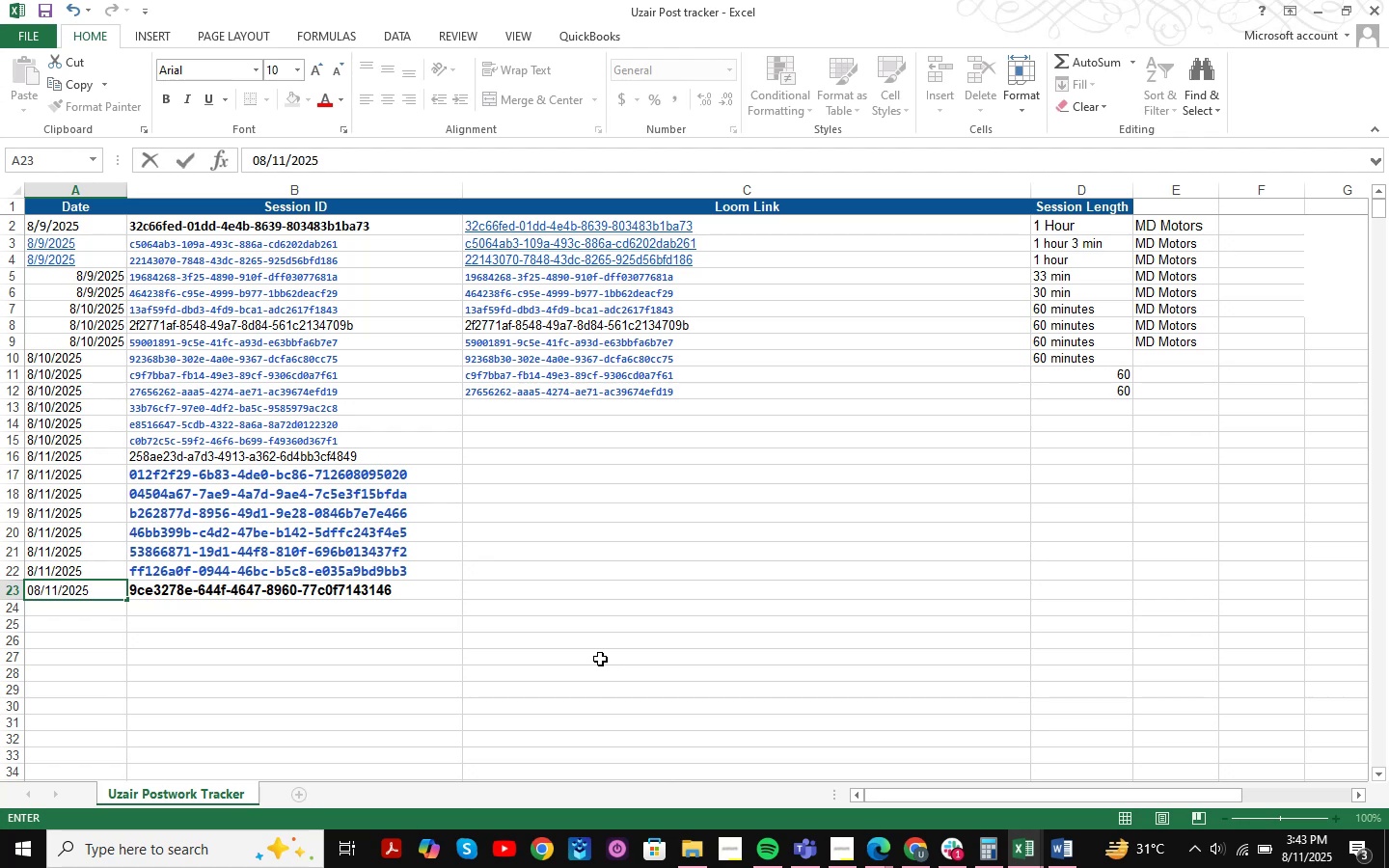 
left_click([626, 564])
 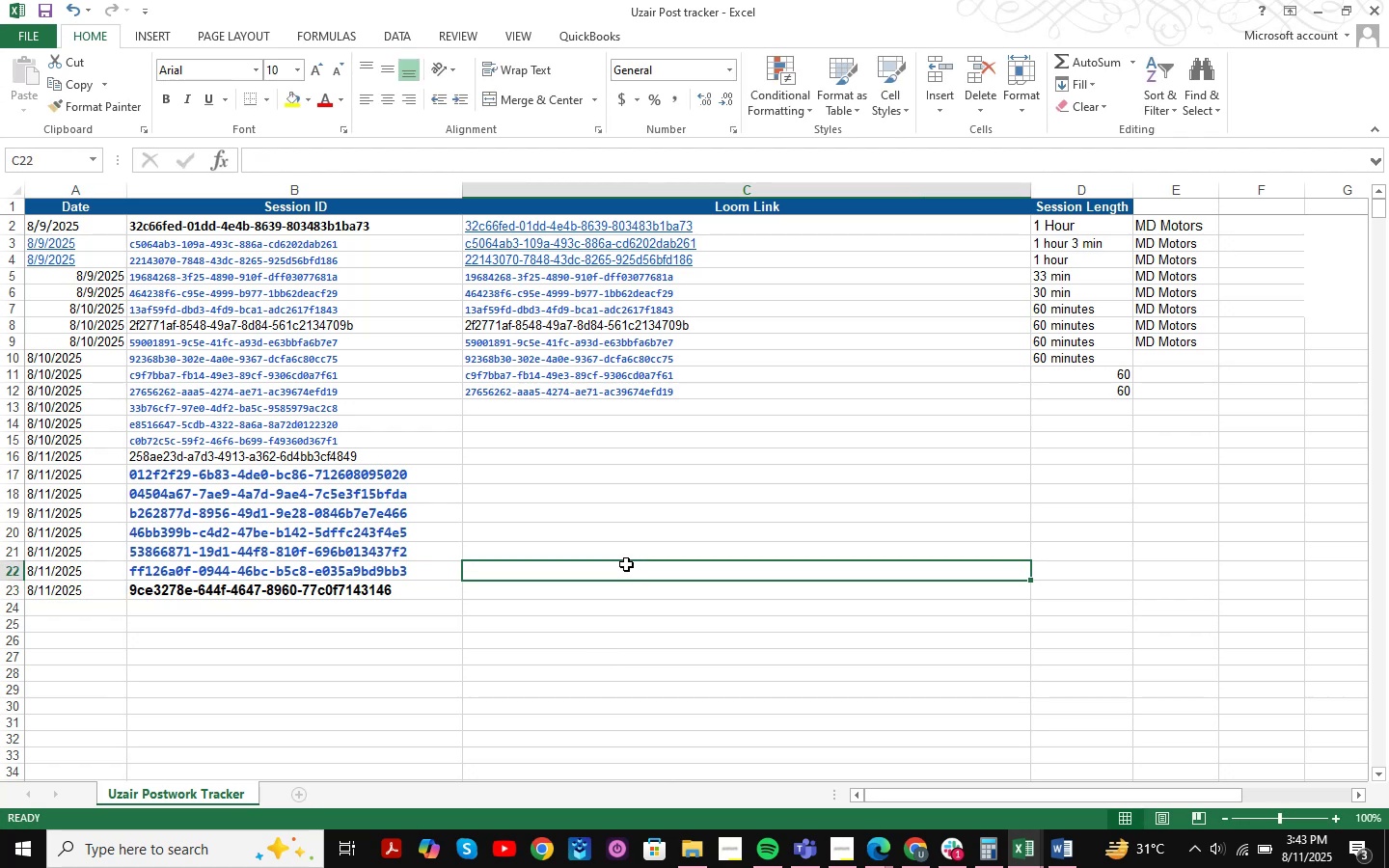 
key(Control+S)
 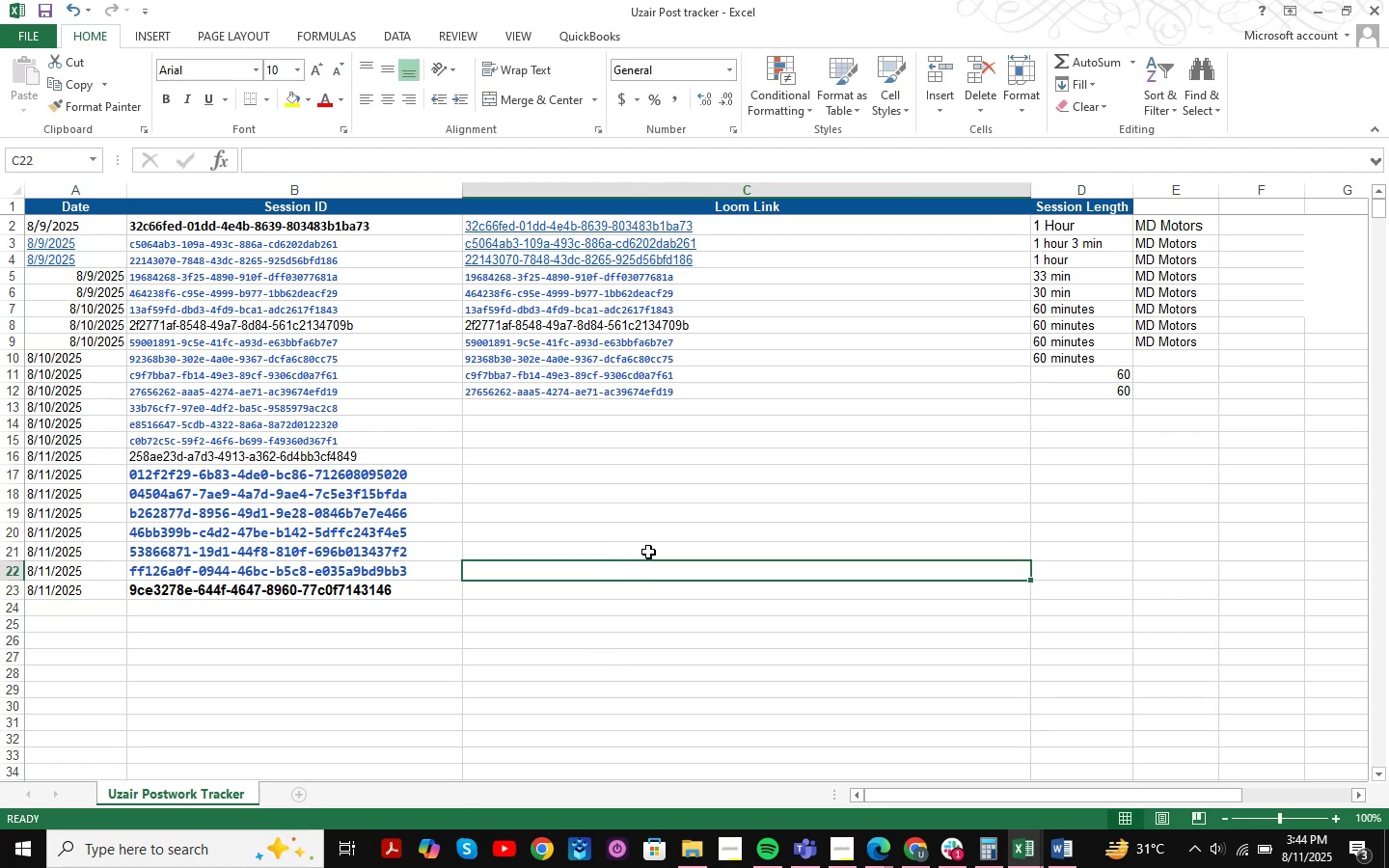 
wait(7.0)
 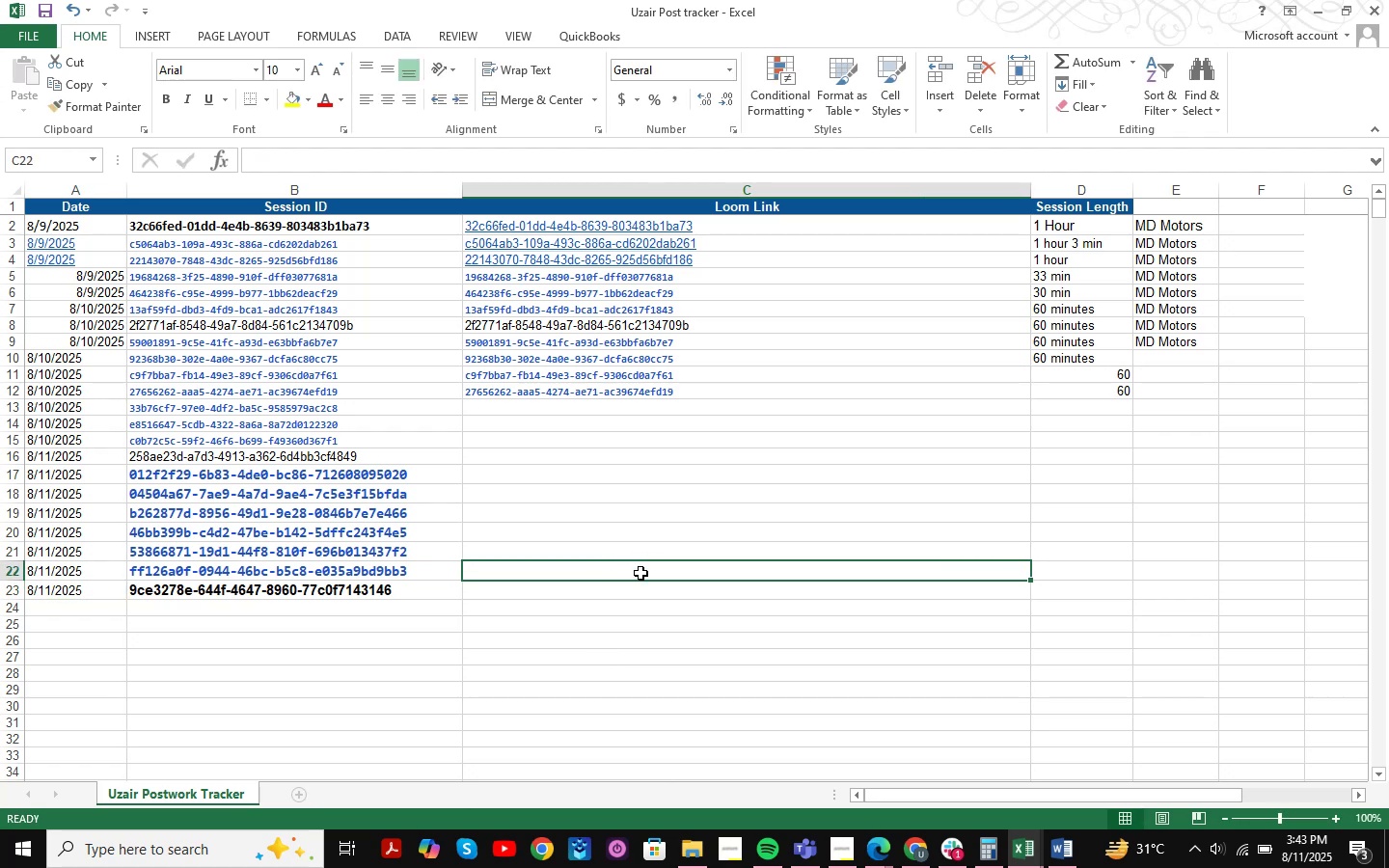 
left_click([1312, 12])
 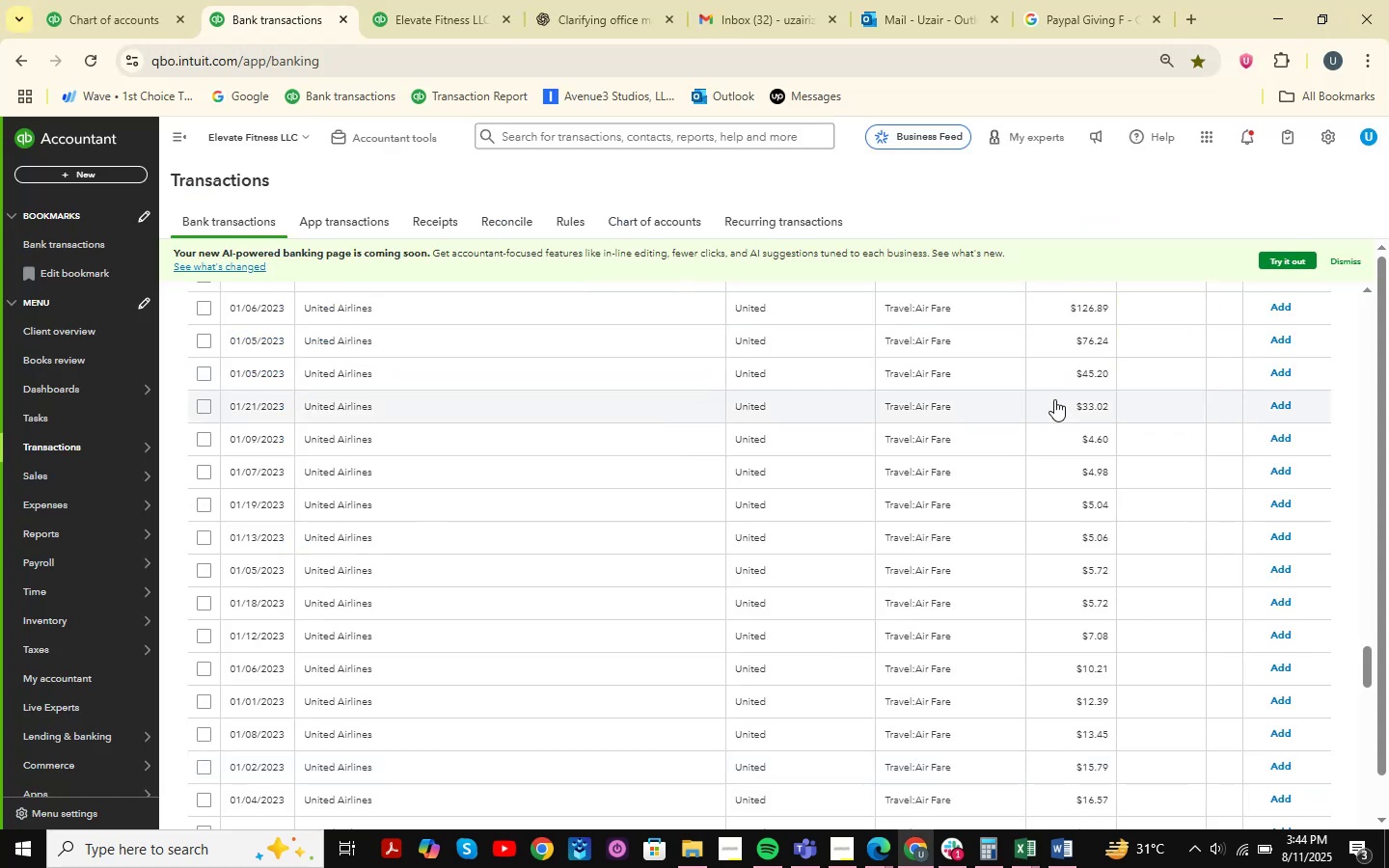 
scroll: coordinate [687, 503], scroll_direction: up, amount: 16.0
 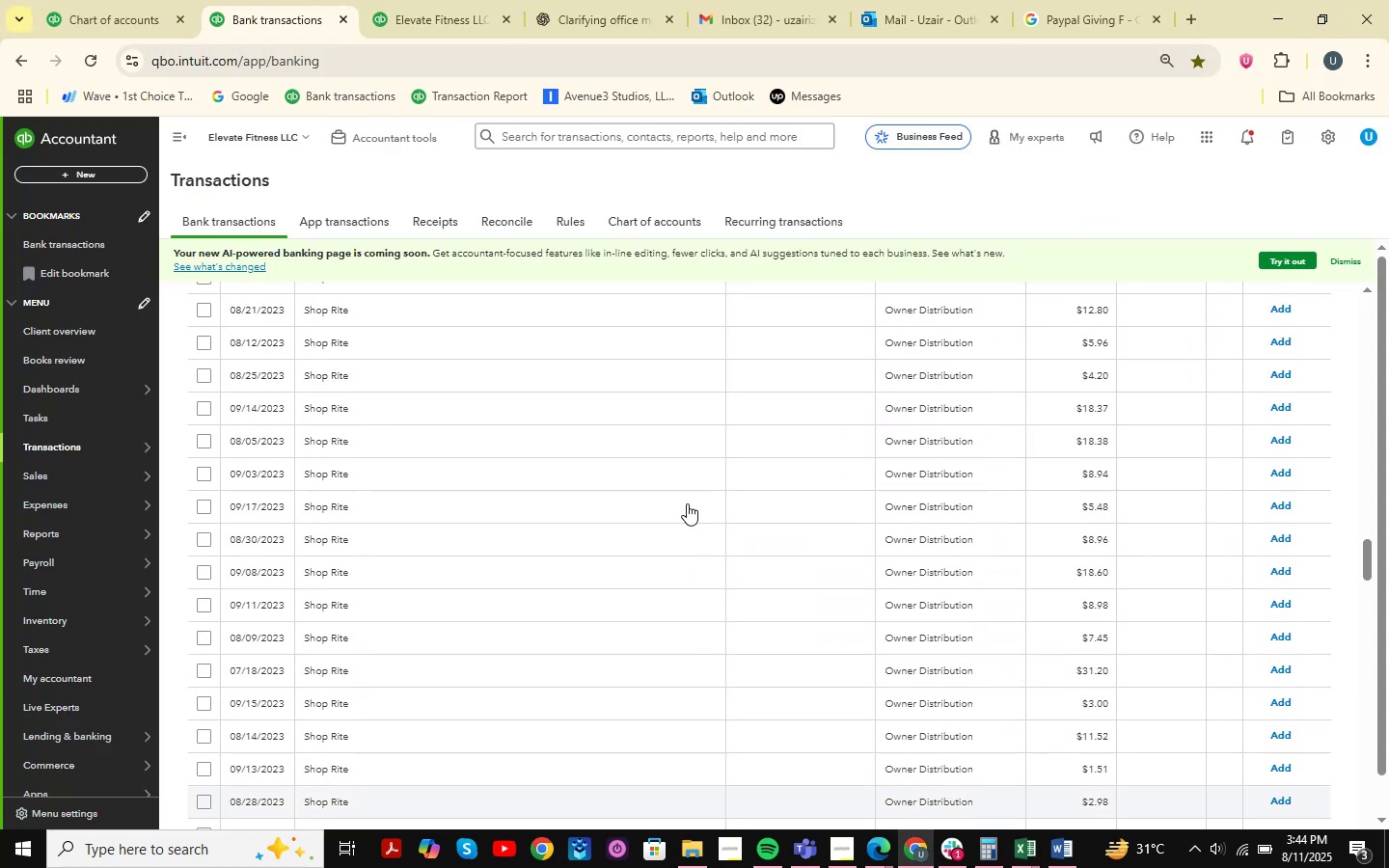 
scroll: coordinate [943, 728], scroll_direction: down, amount: 24.0
 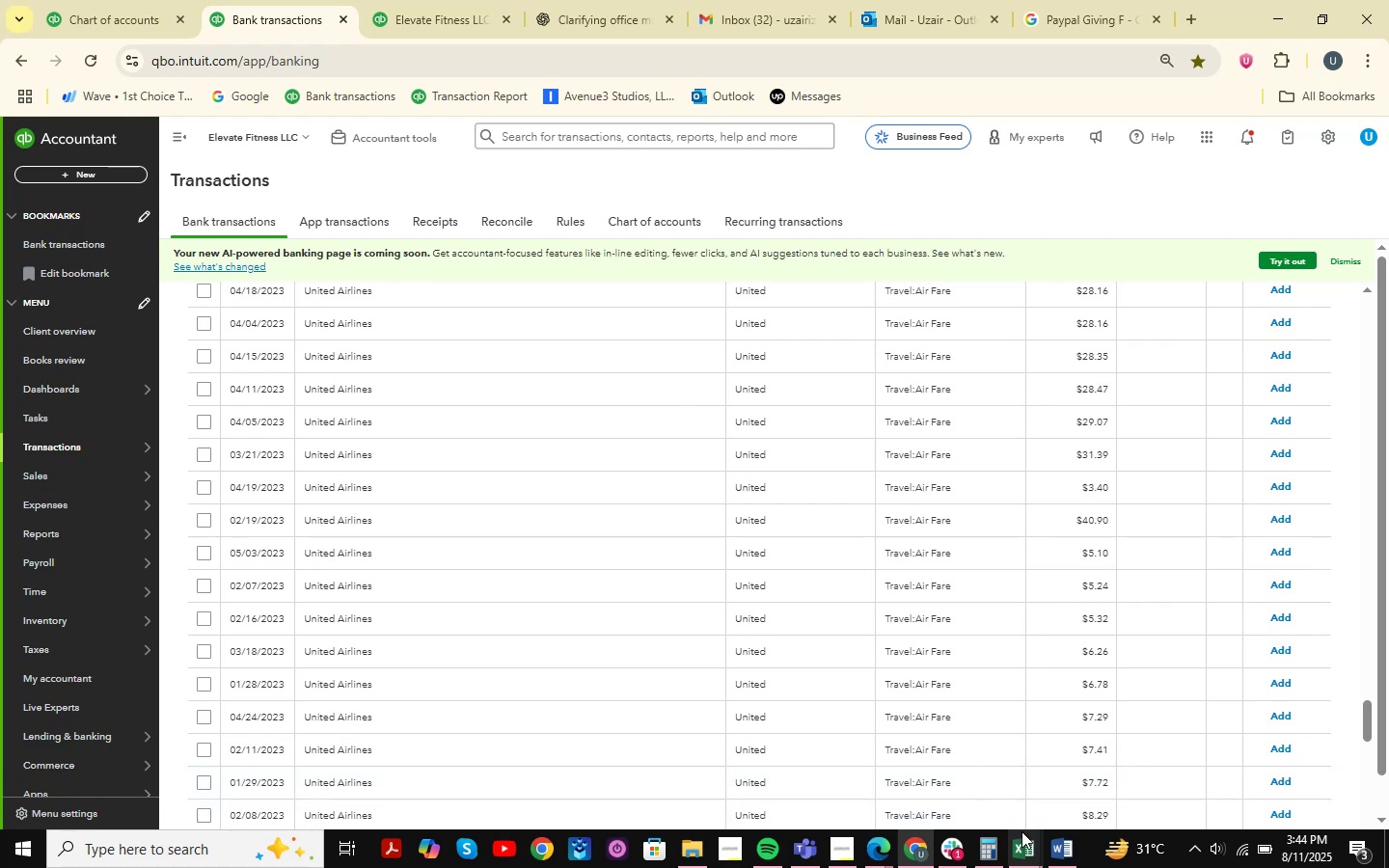 
left_click([1021, 831])
 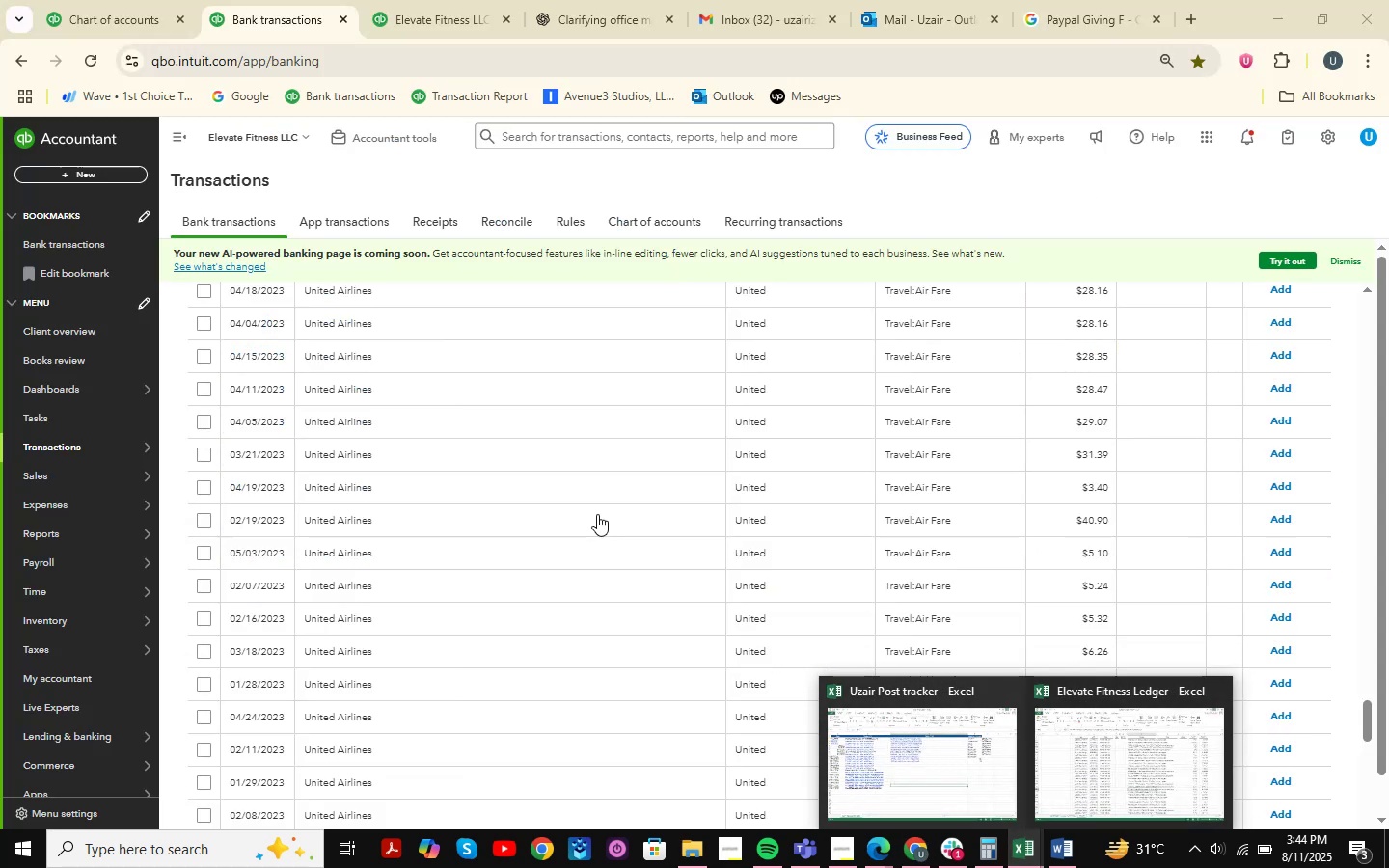 
left_click([435, 423])
 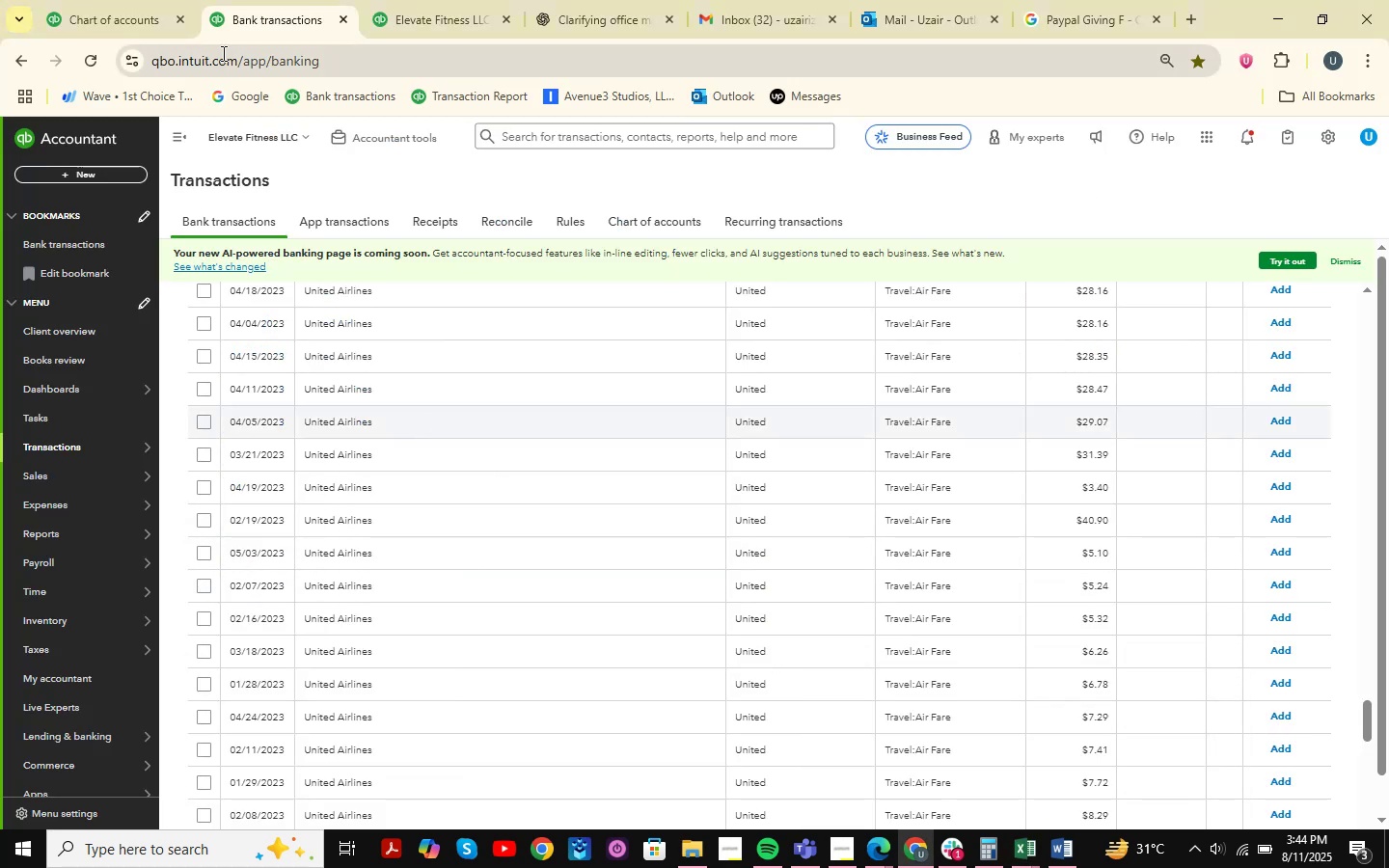 
left_click([406, 0])
 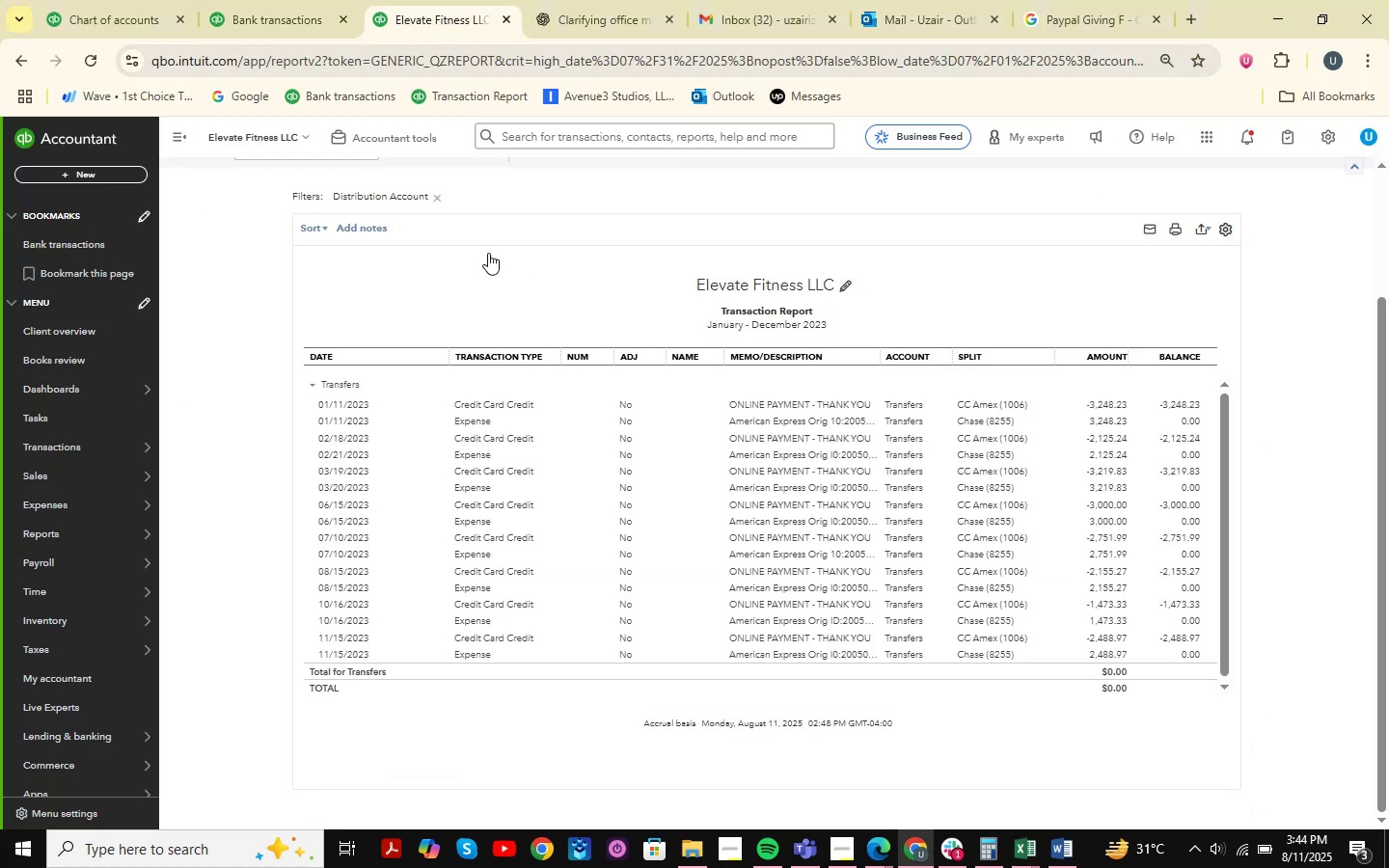 
left_click([86, 0])
 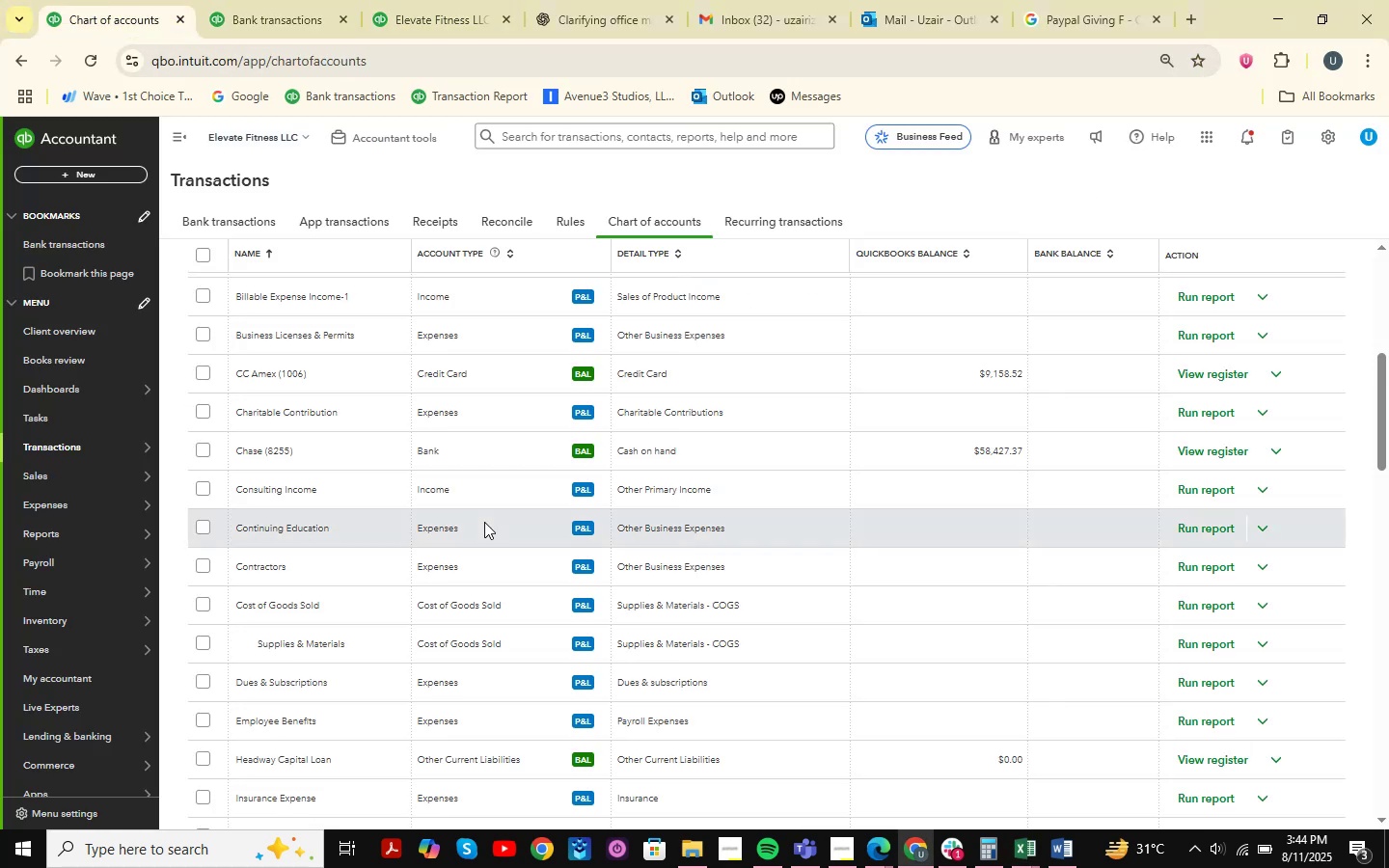 
scroll: coordinate [825, 503], scroll_direction: up, amount: 11.0
 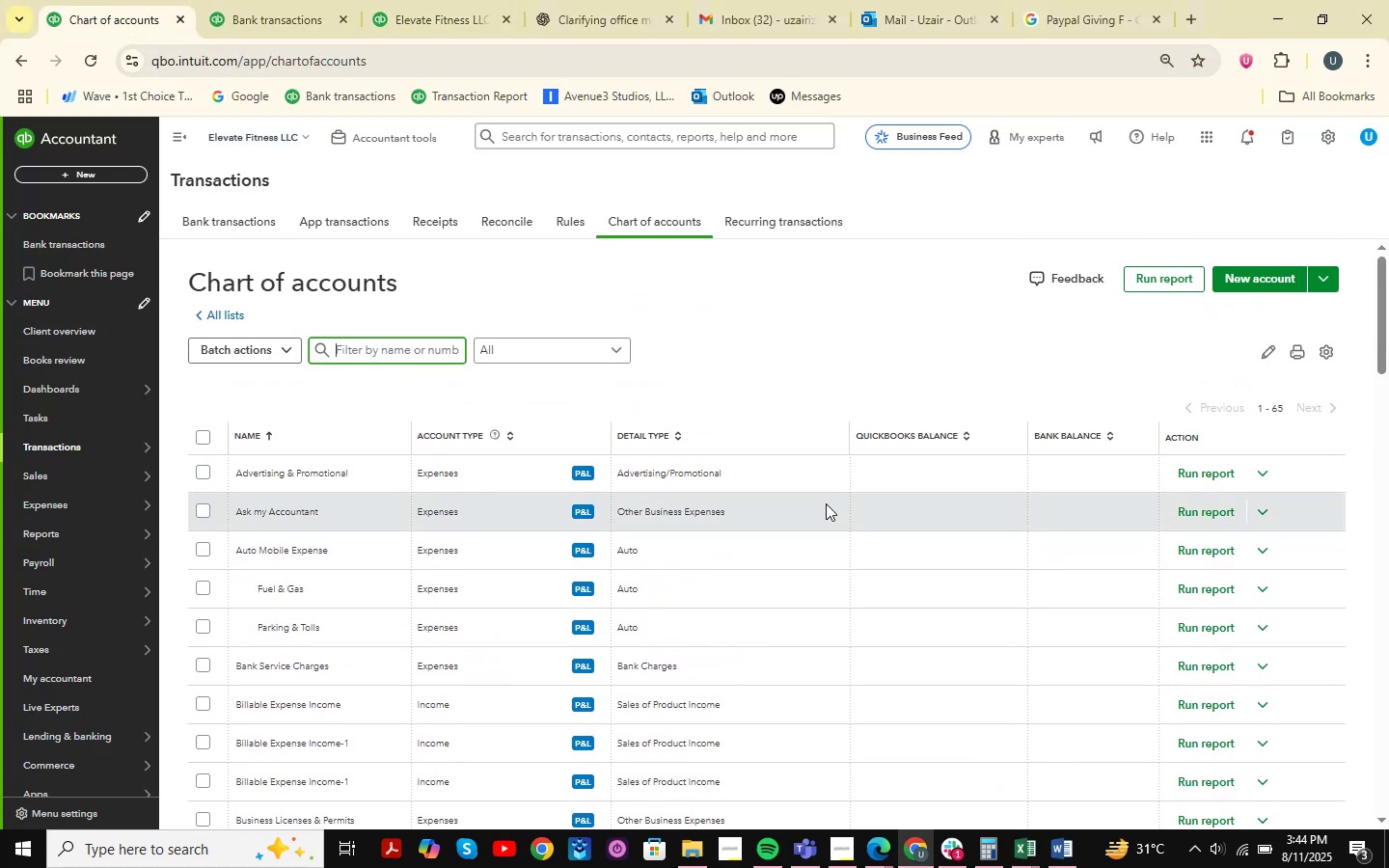 
scroll: coordinate [826, 503], scroll_direction: down, amount: 6.0
 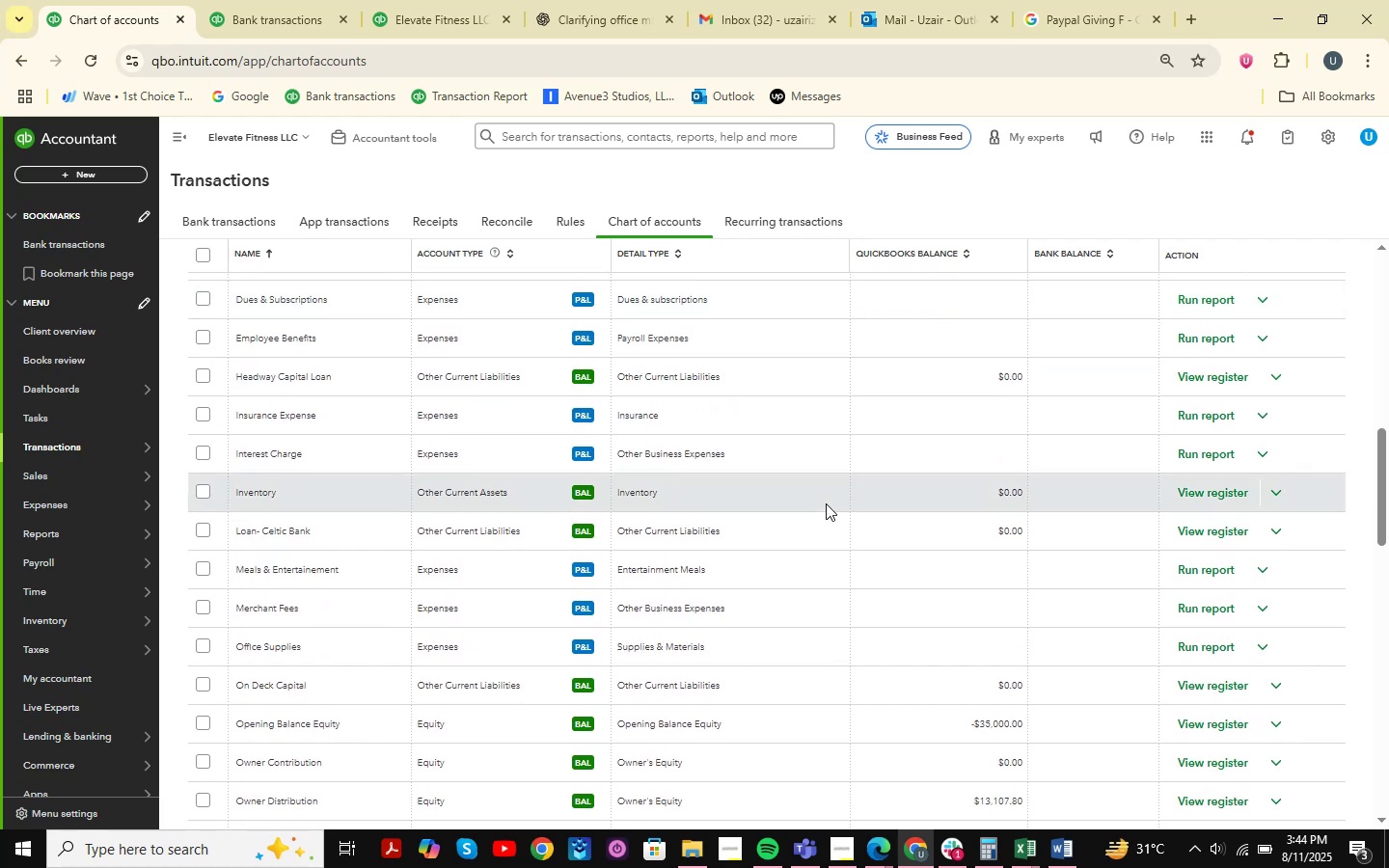 
scroll: coordinate [826, 503], scroll_direction: up, amount: 10.0
 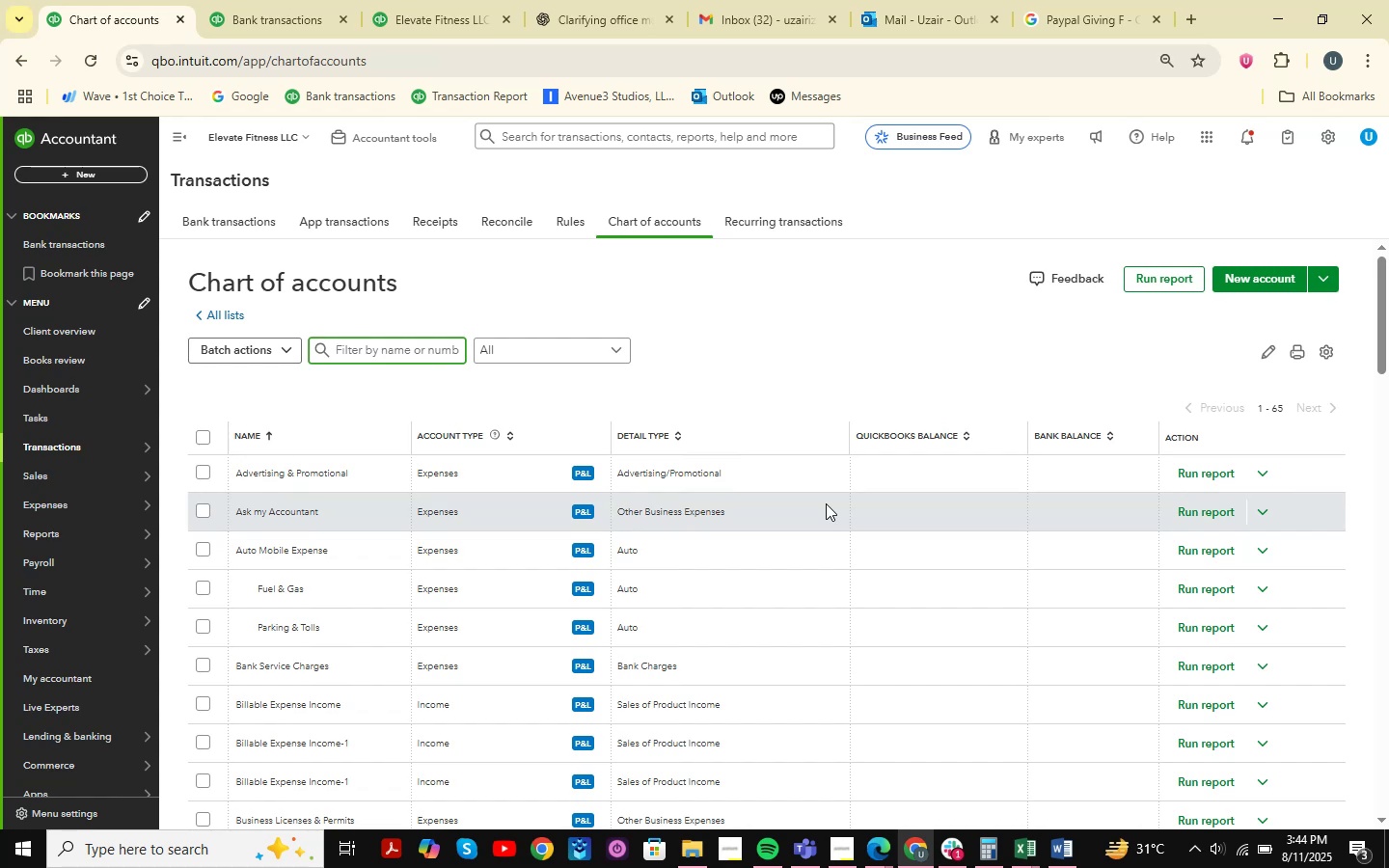 
wait(14.46)
 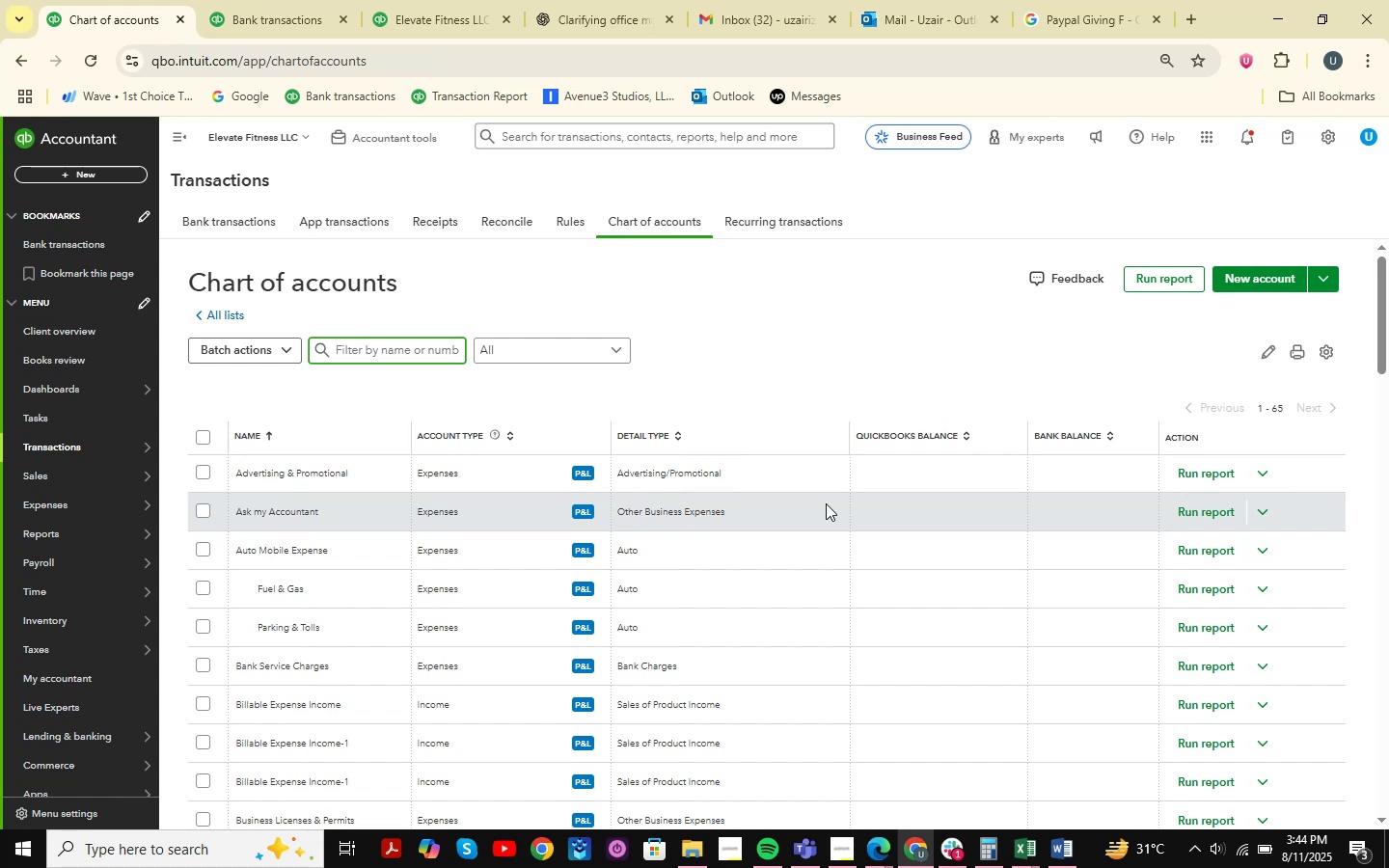 
left_click([242, 0])
 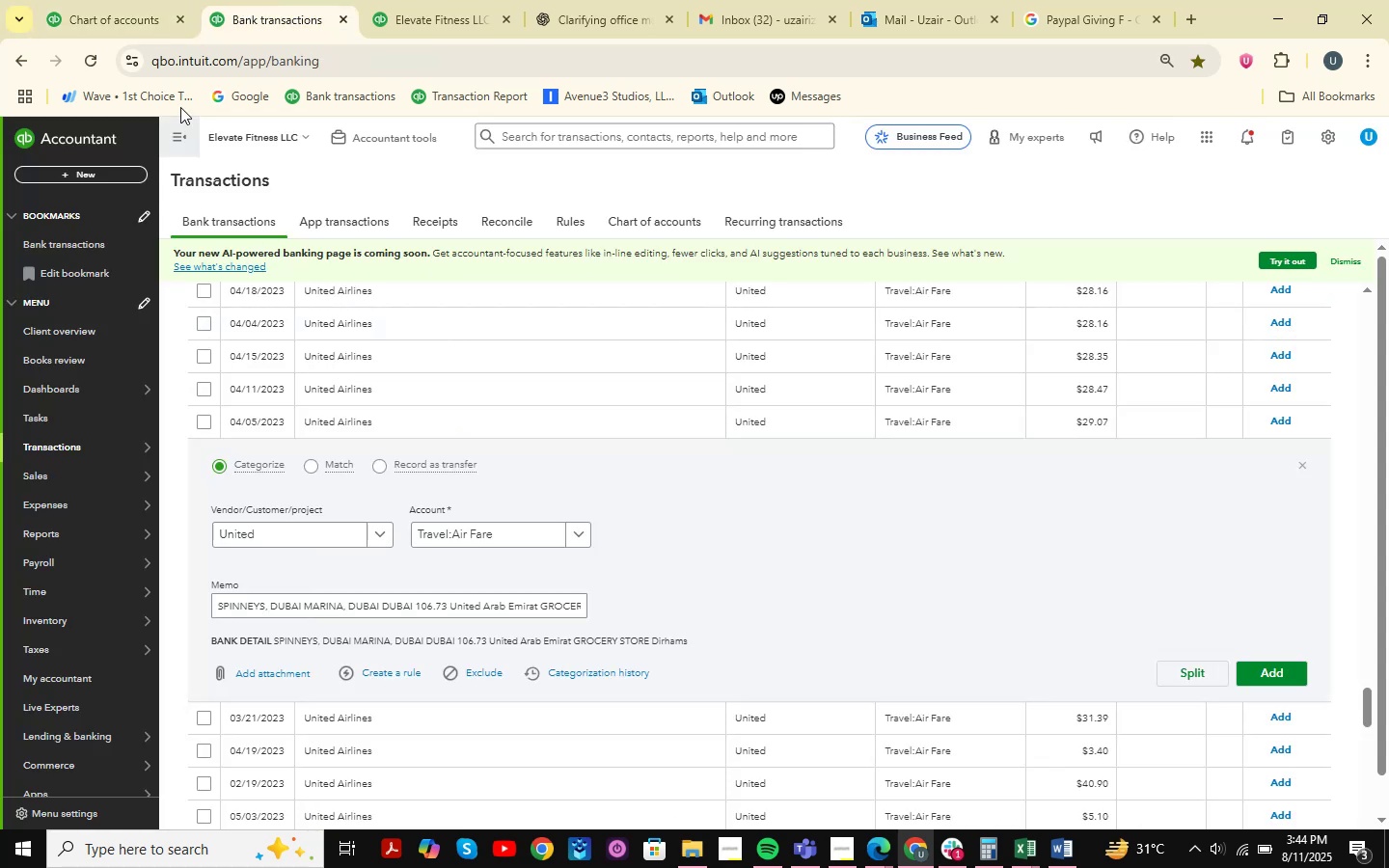 
left_click([134, 0])
 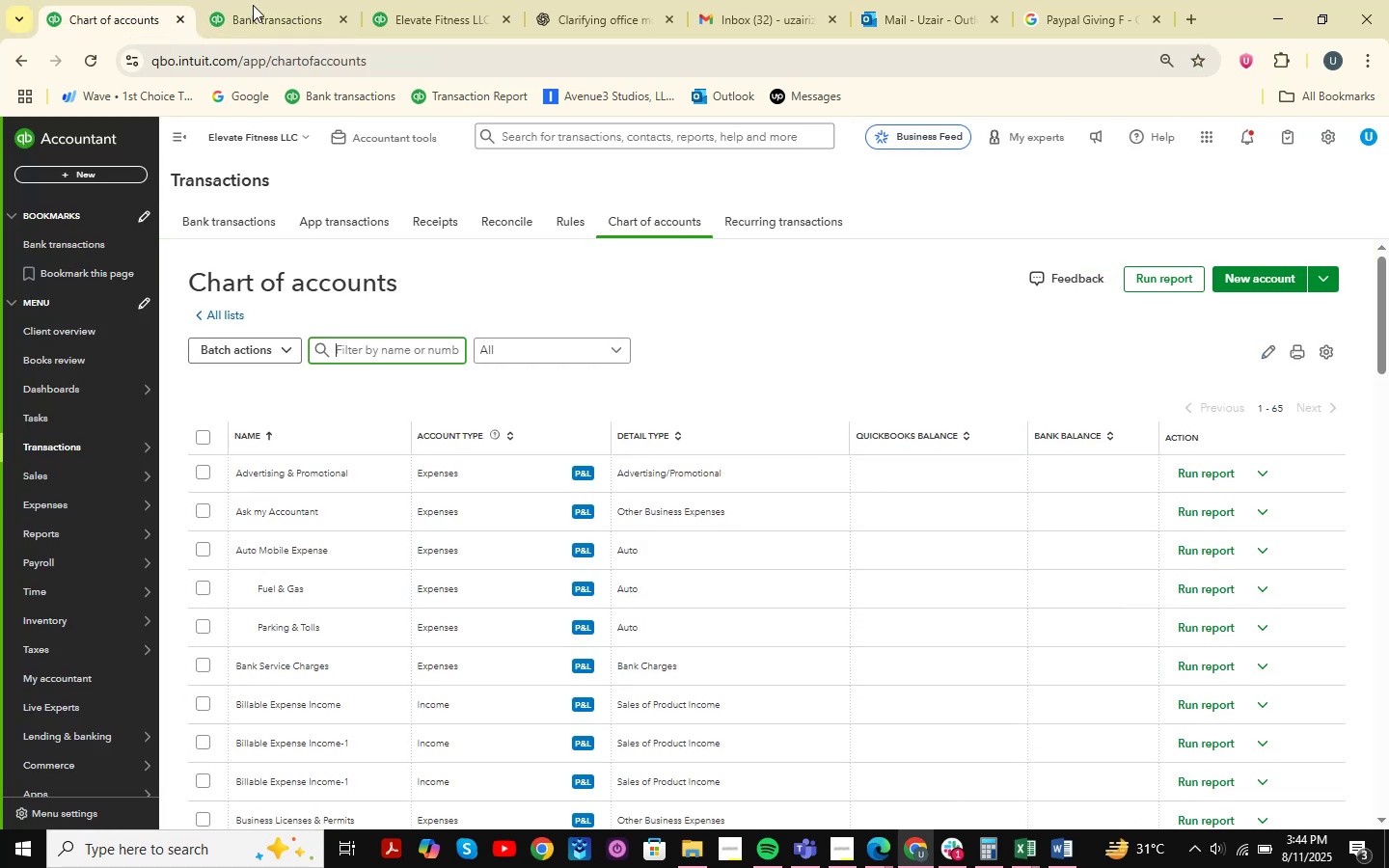 
left_click([249, 0])
 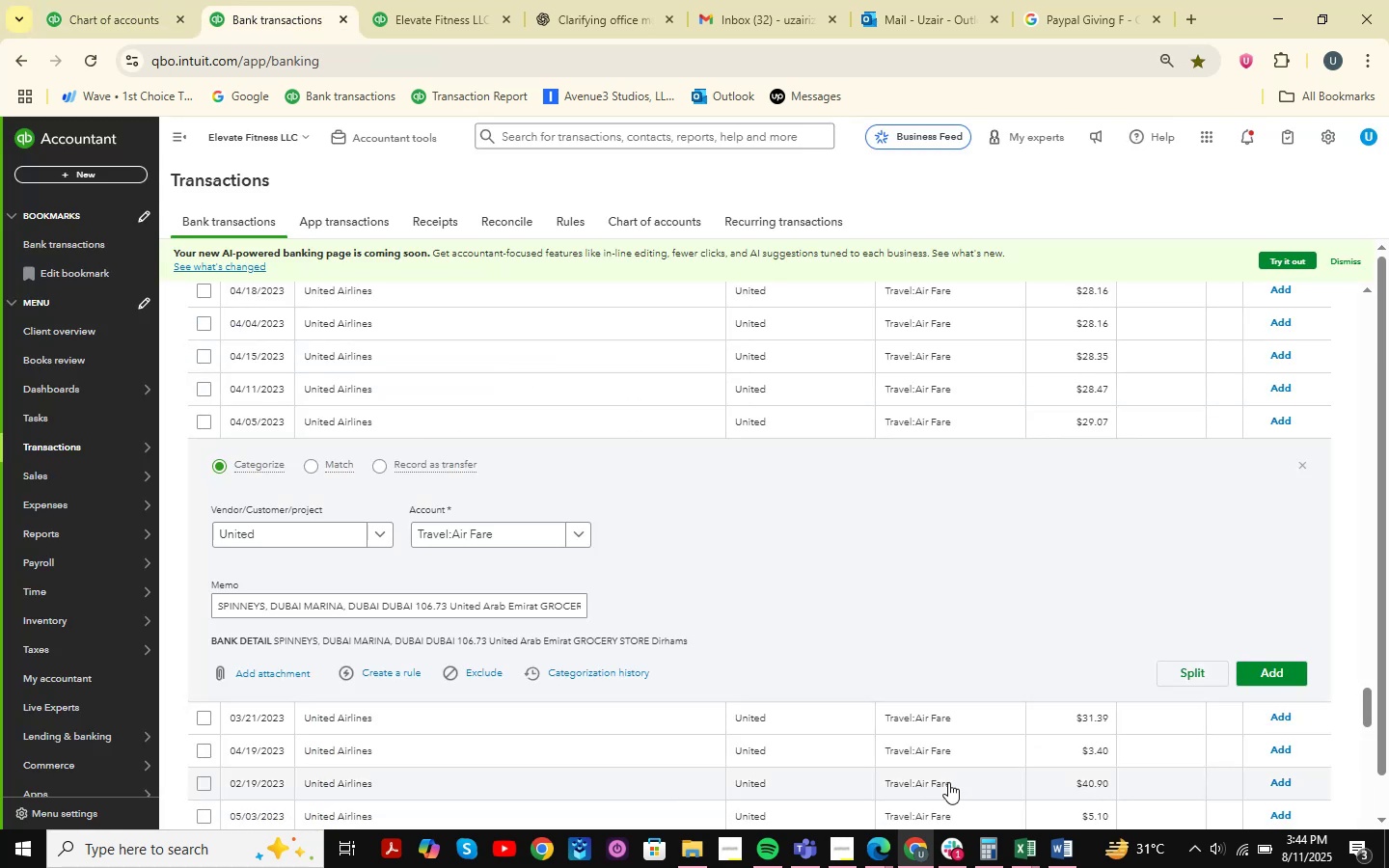 
left_click([1023, 843])
 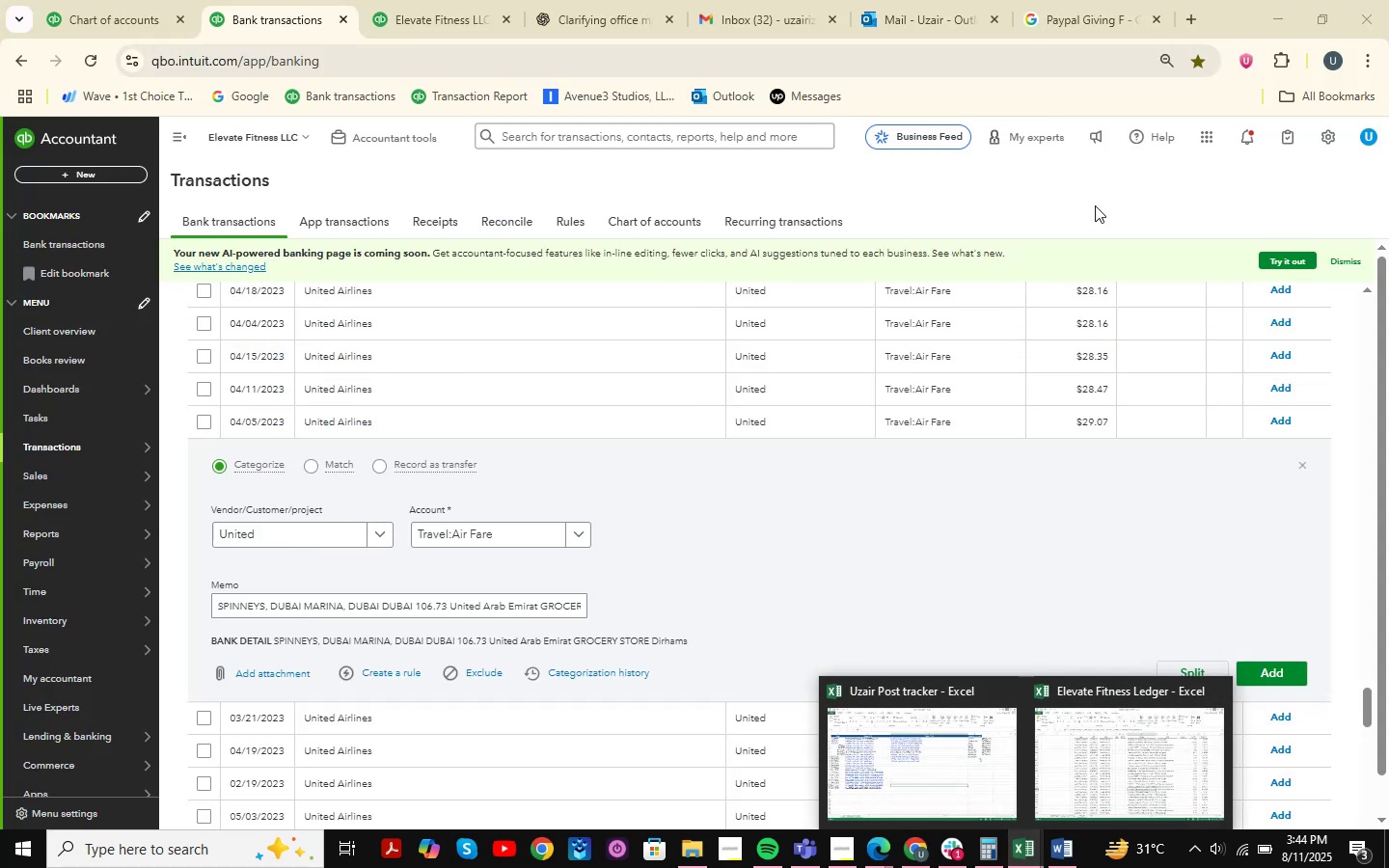 
left_click([881, 492])
 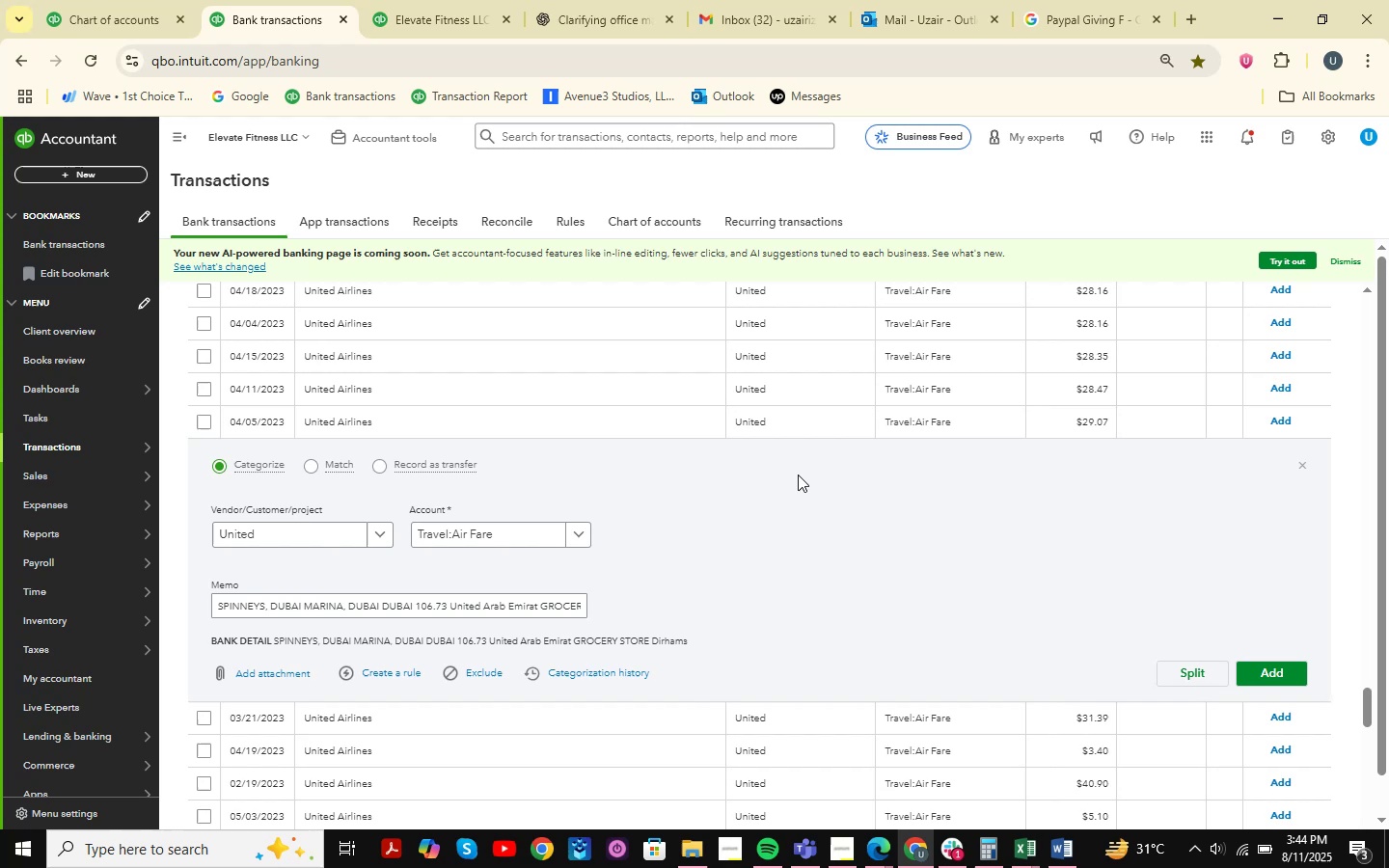 
scroll: coordinate [798, 475], scroll_direction: up, amount: 63.0
 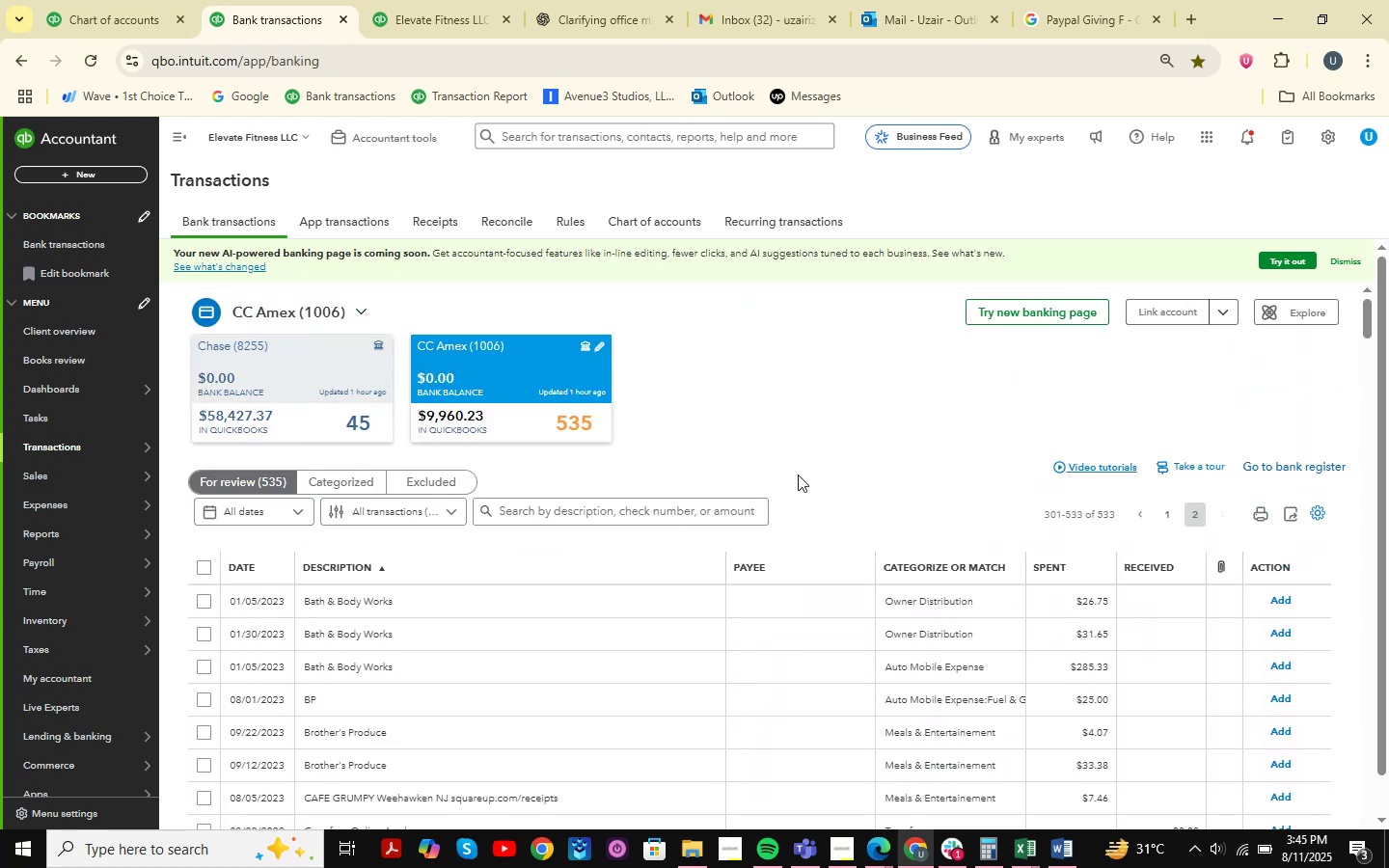 
wait(5.28)
 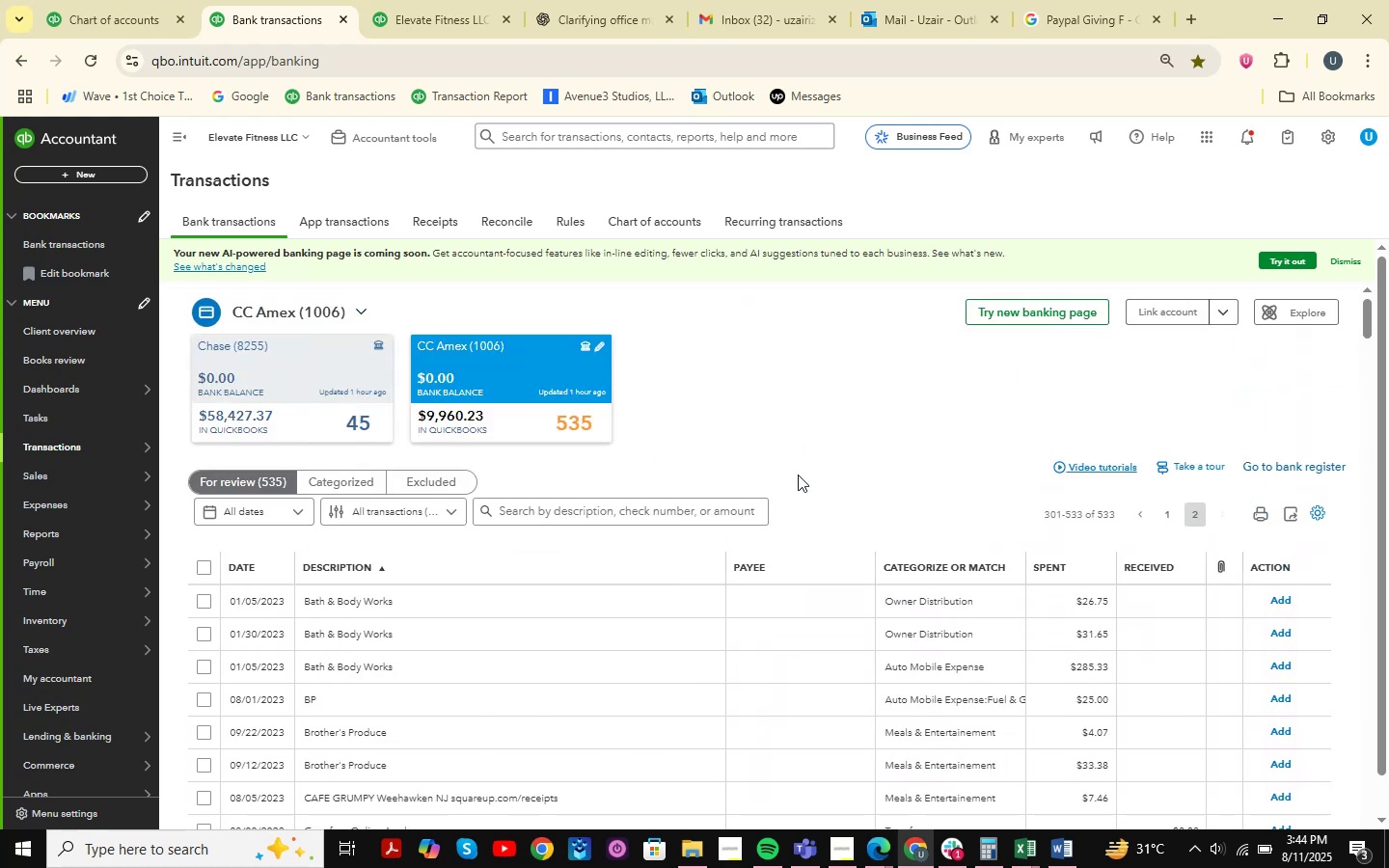 
scroll: coordinate [690, 569], scroll_direction: down, amount: 11.0
 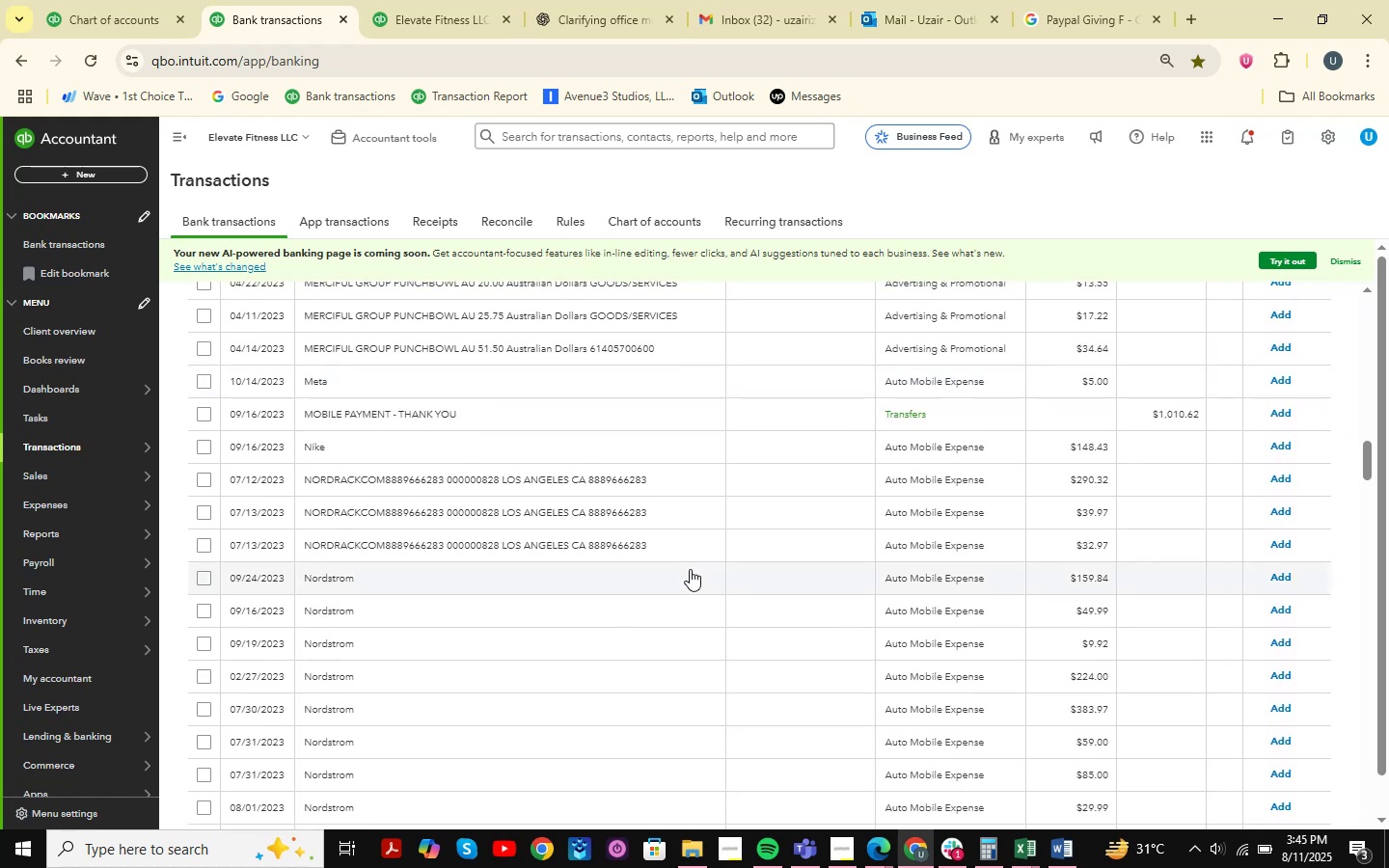 
key(CapsLock)
 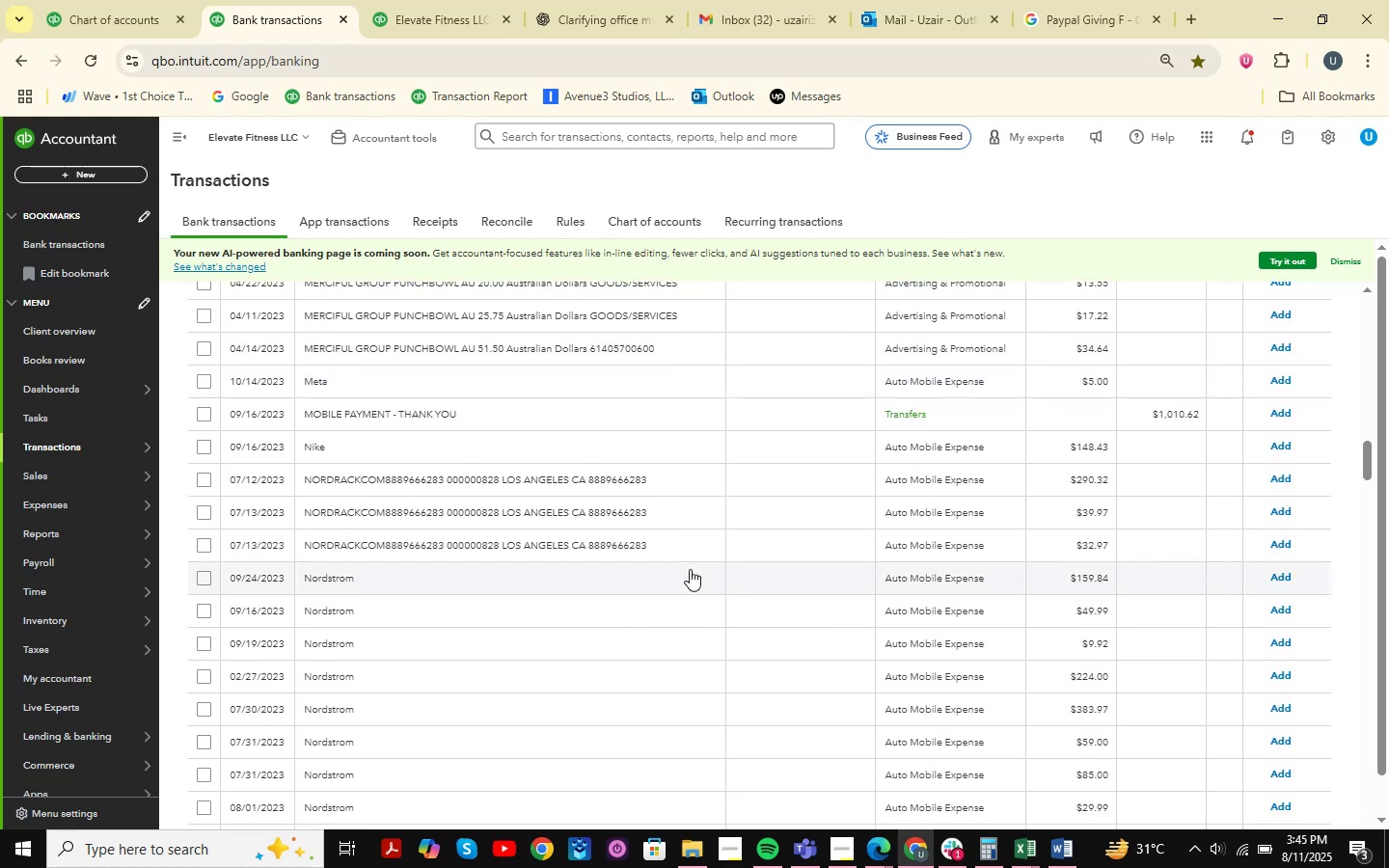 
scroll: coordinate [690, 569], scroll_direction: down, amount: 8.0
 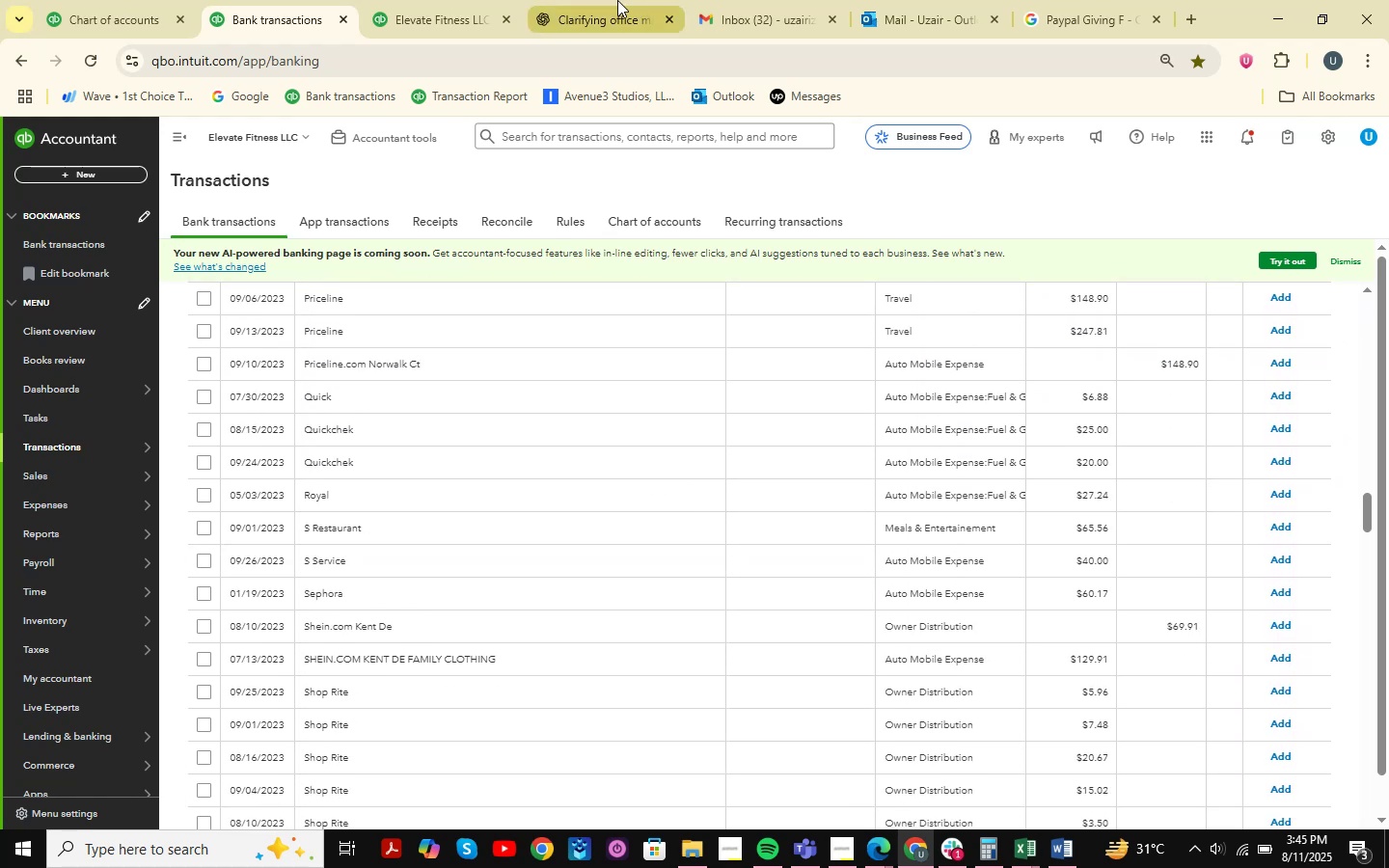 
double_click([463, 3])
 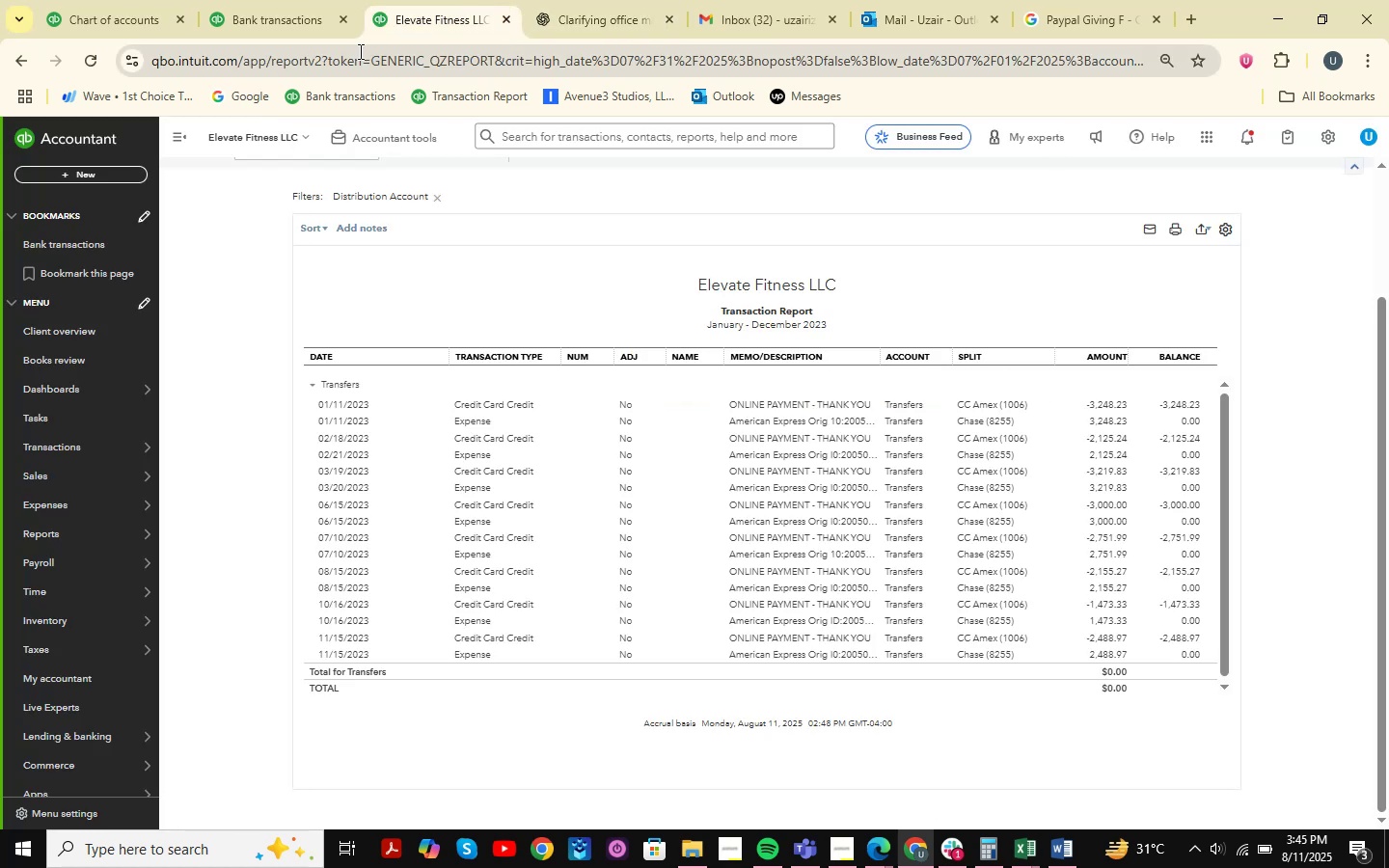 
left_click([266, 0])
 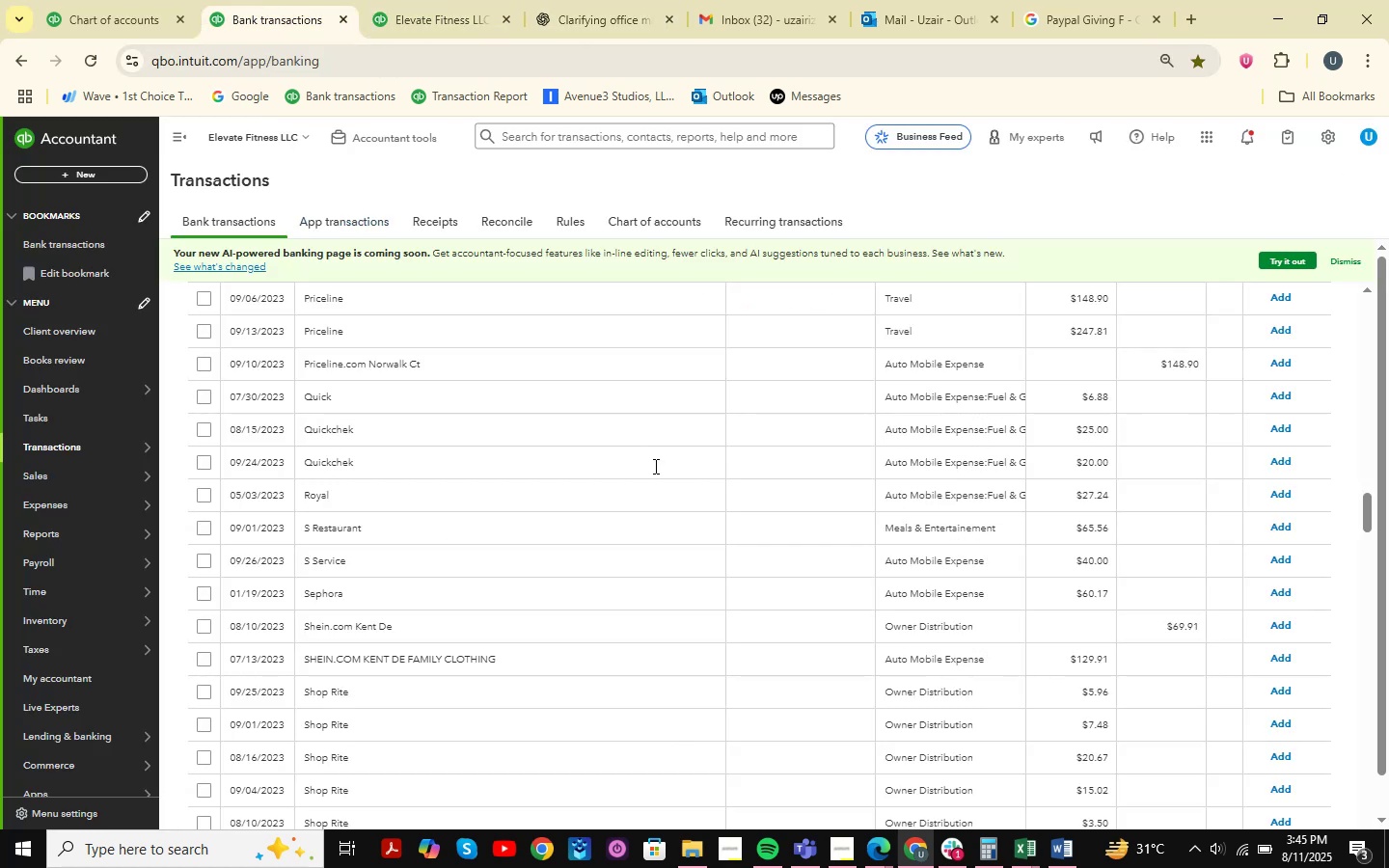 
scroll: coordinate [672, 496], scroll_direction: down, amount: 17.0
 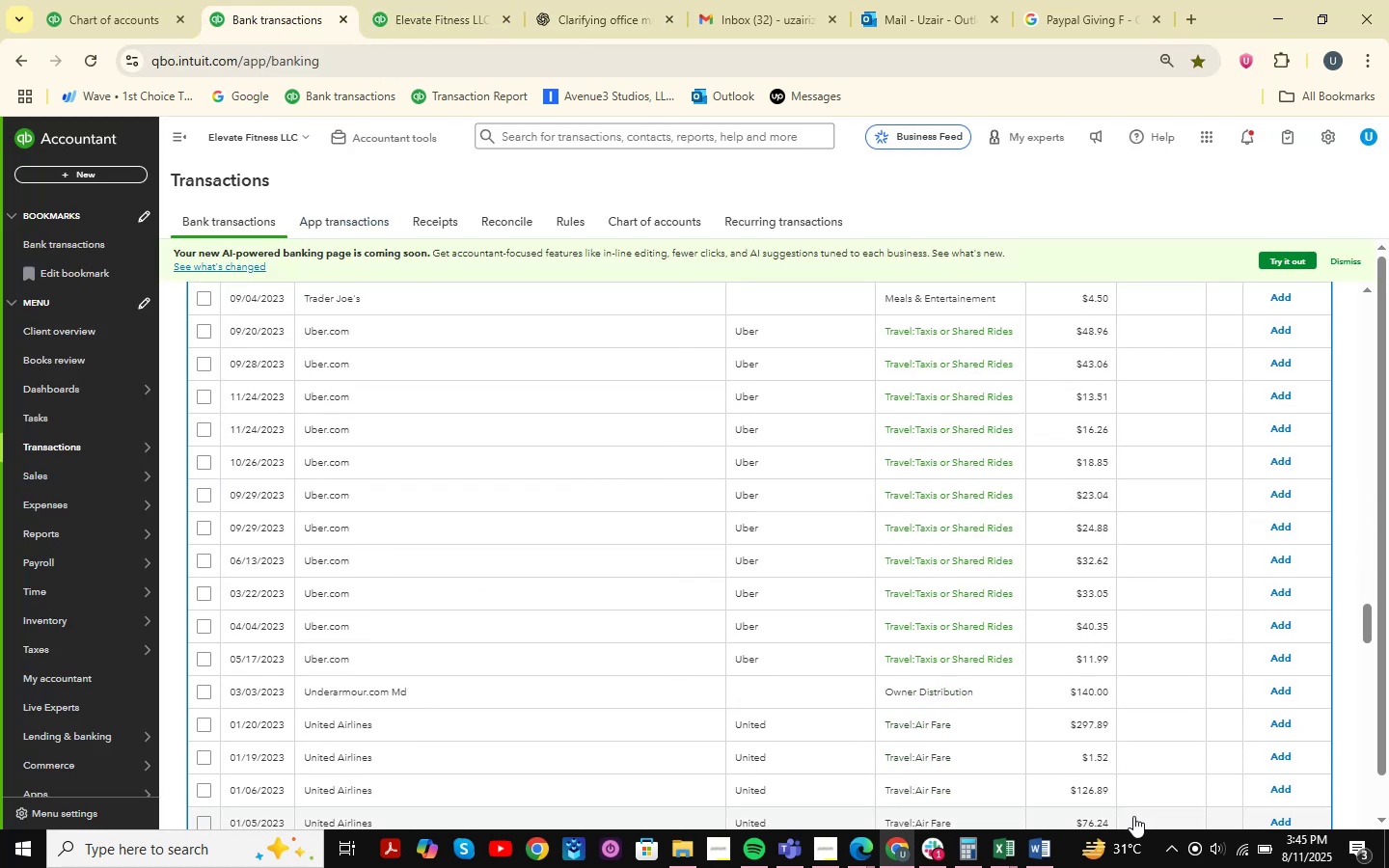 
double_click([1076, 763])
 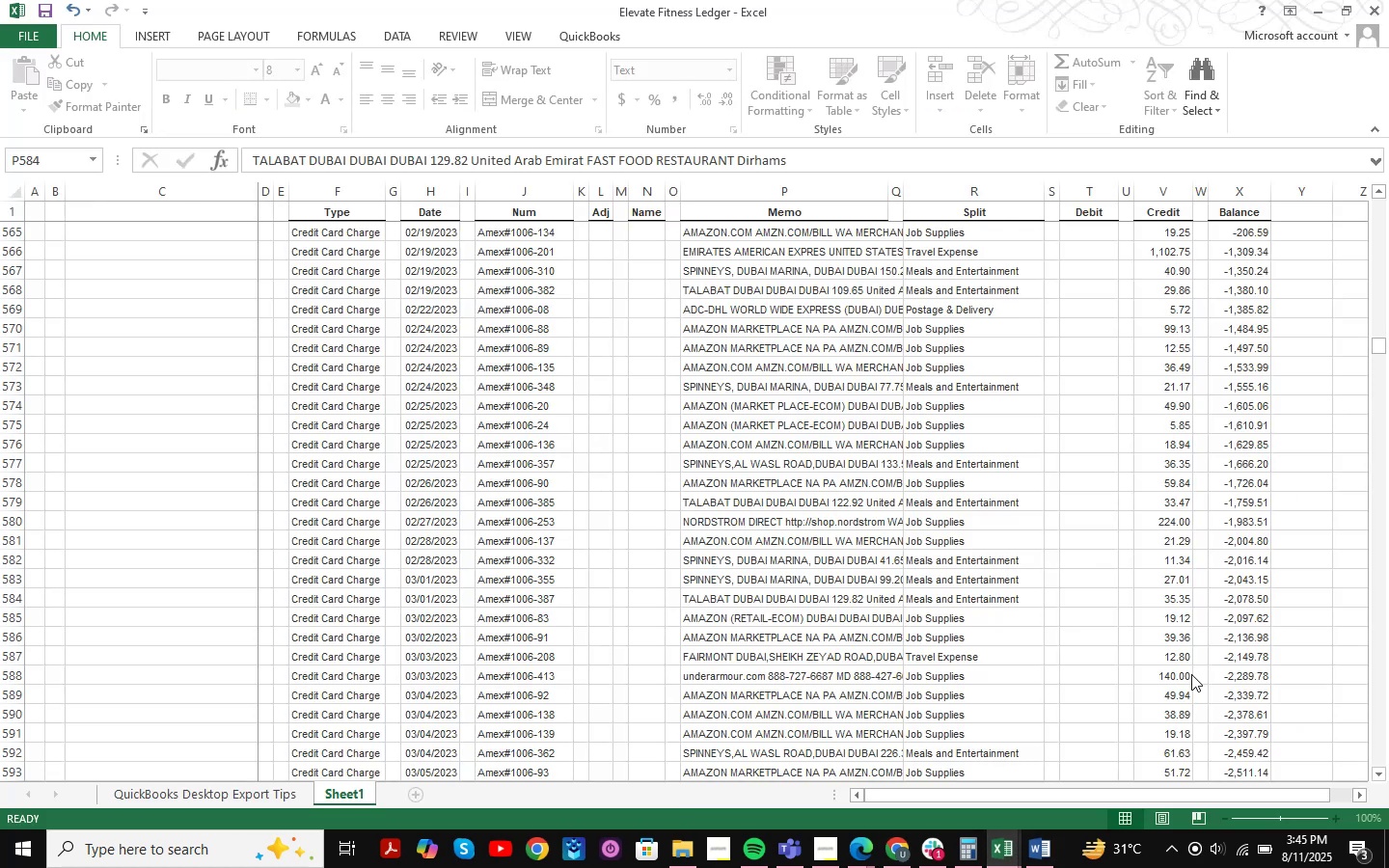 
key(Control+F)
 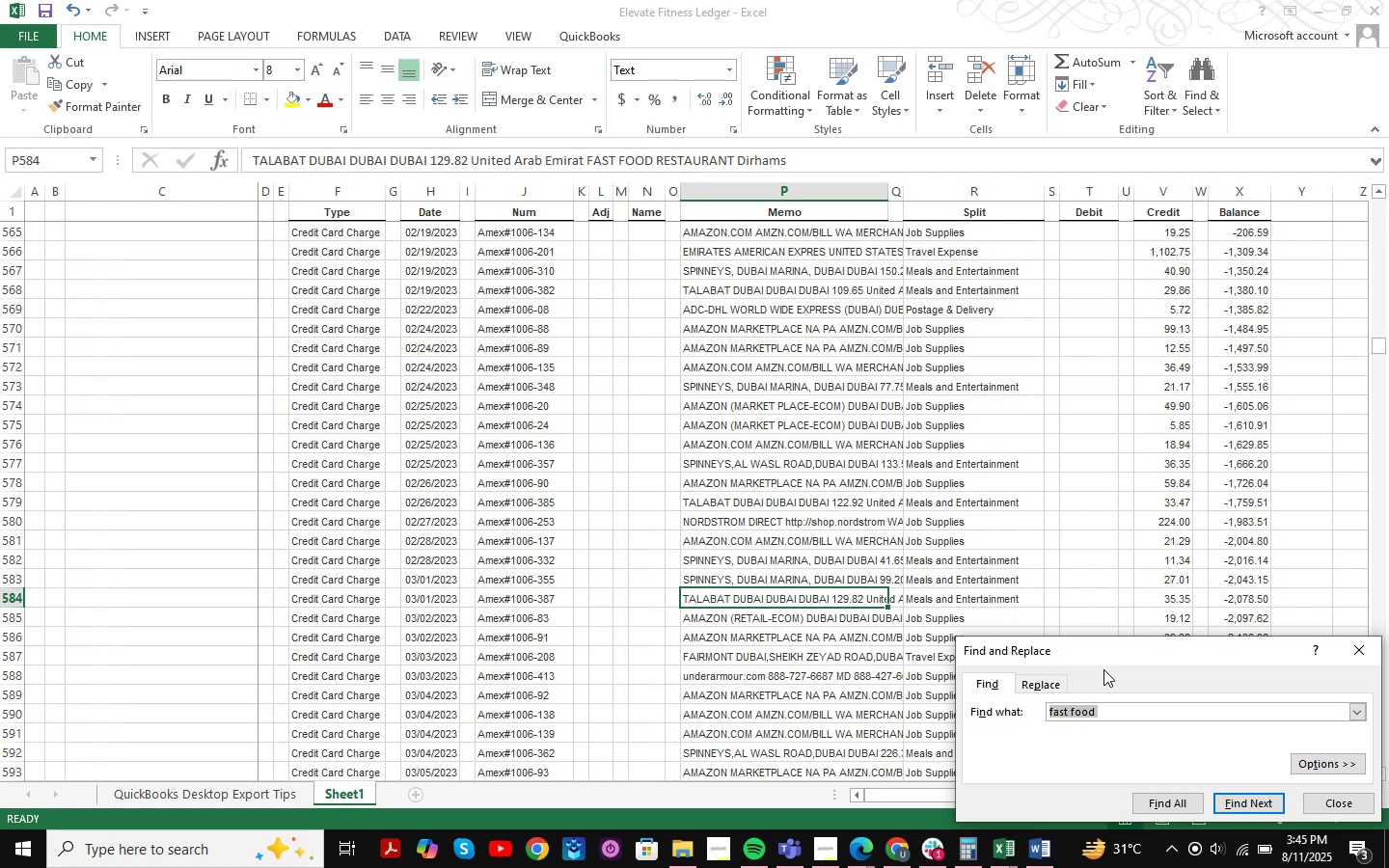 
type(uber )
 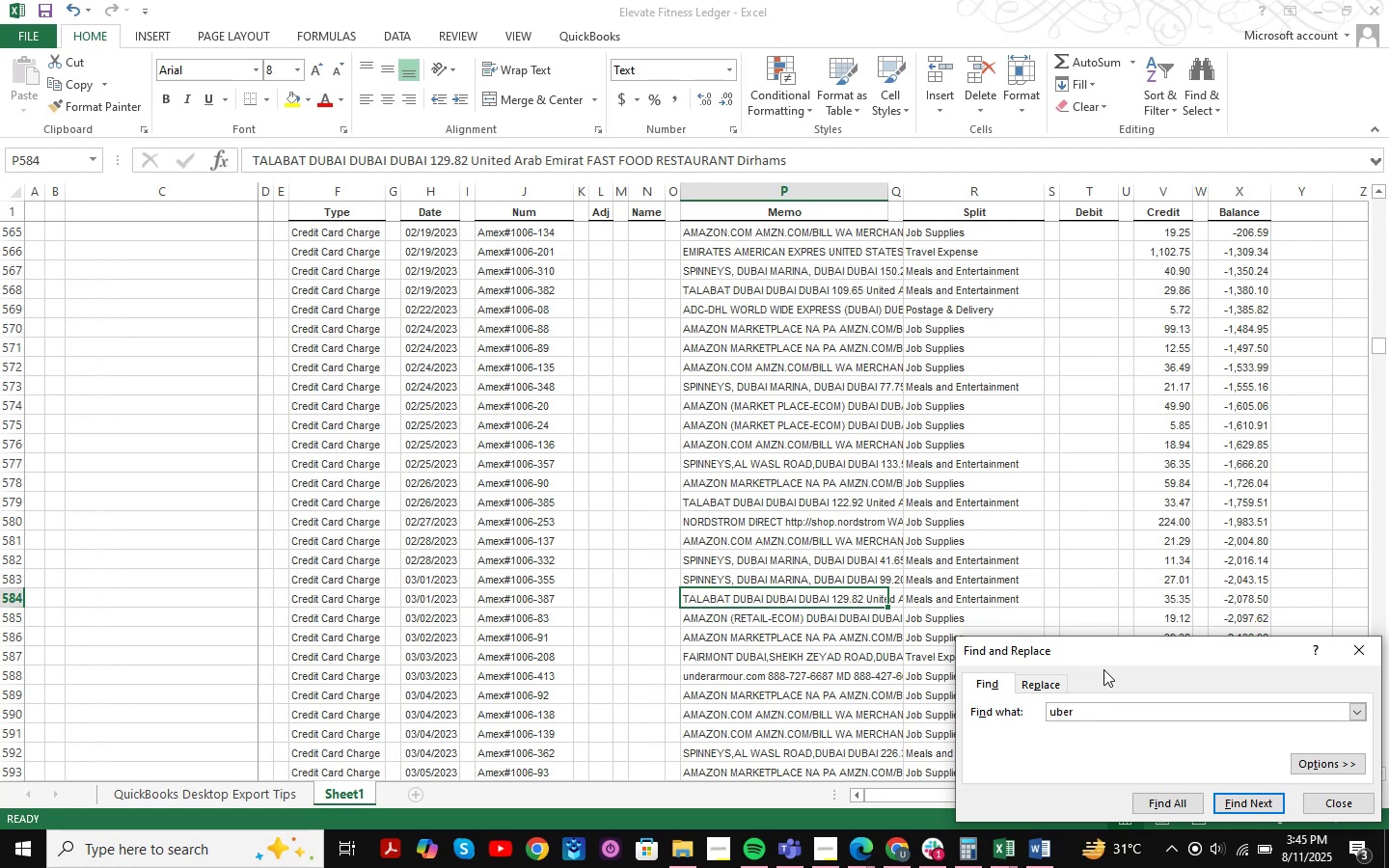 
key(Enter)
 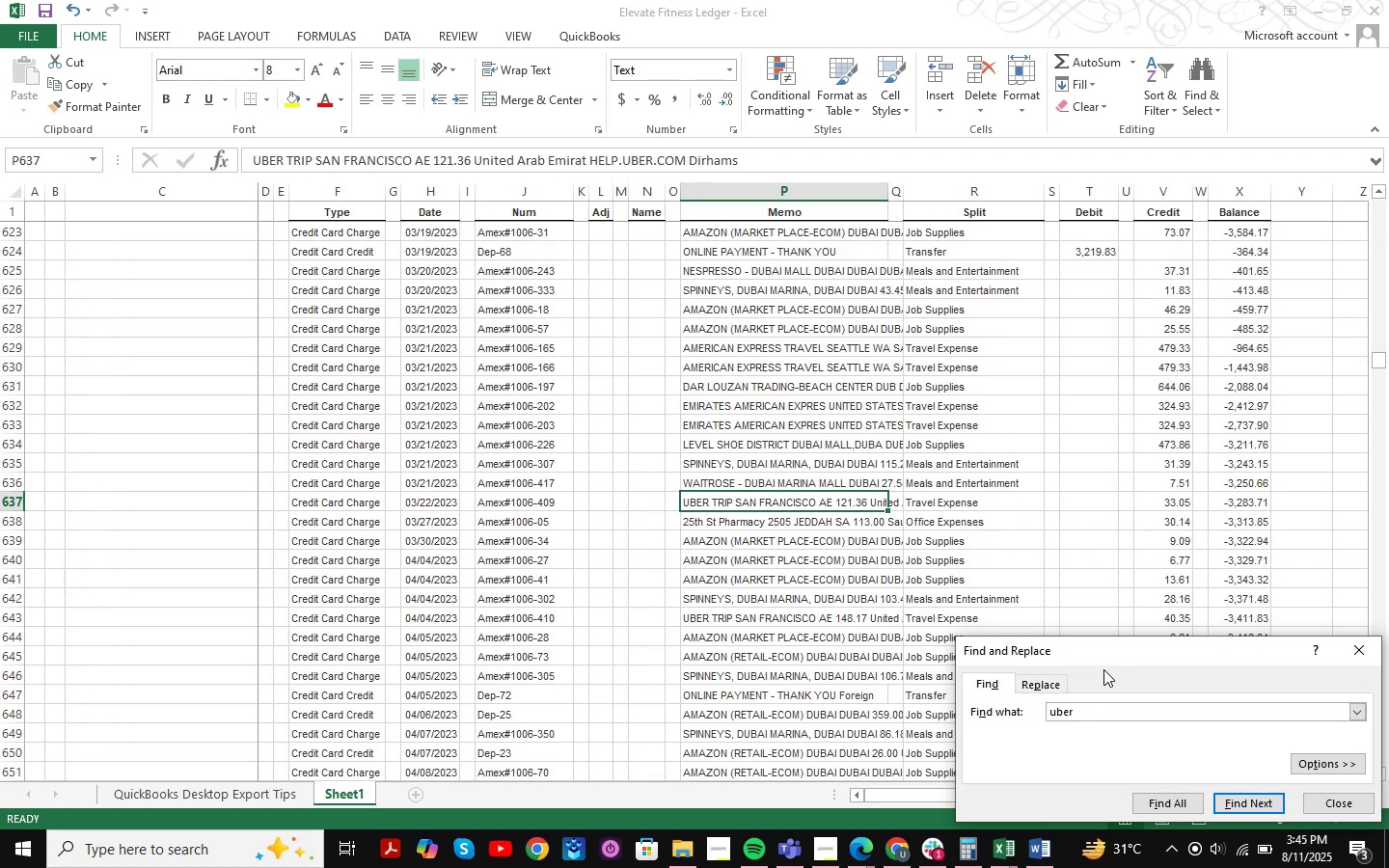 
key(Enter)
 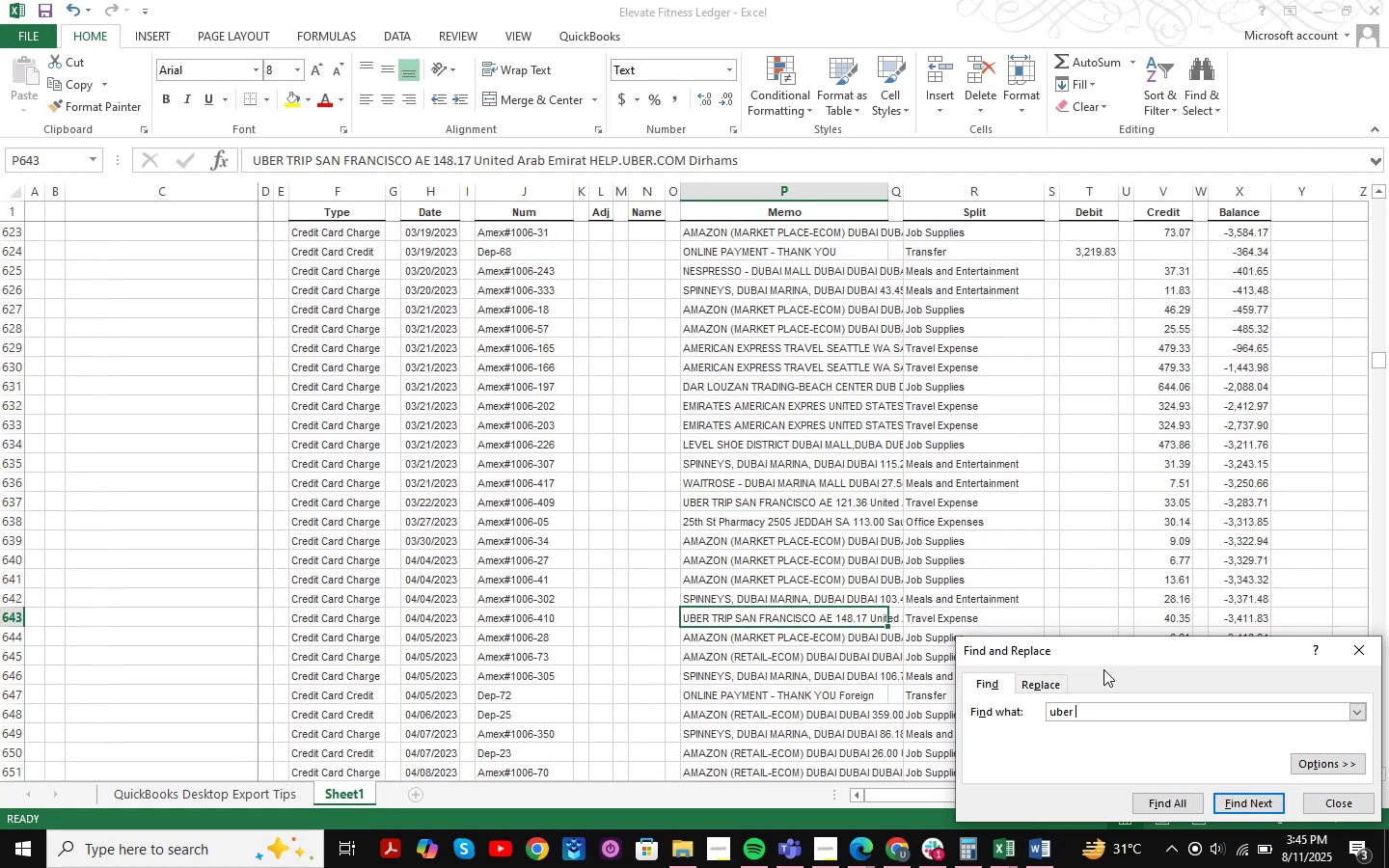 
key(Enter)
 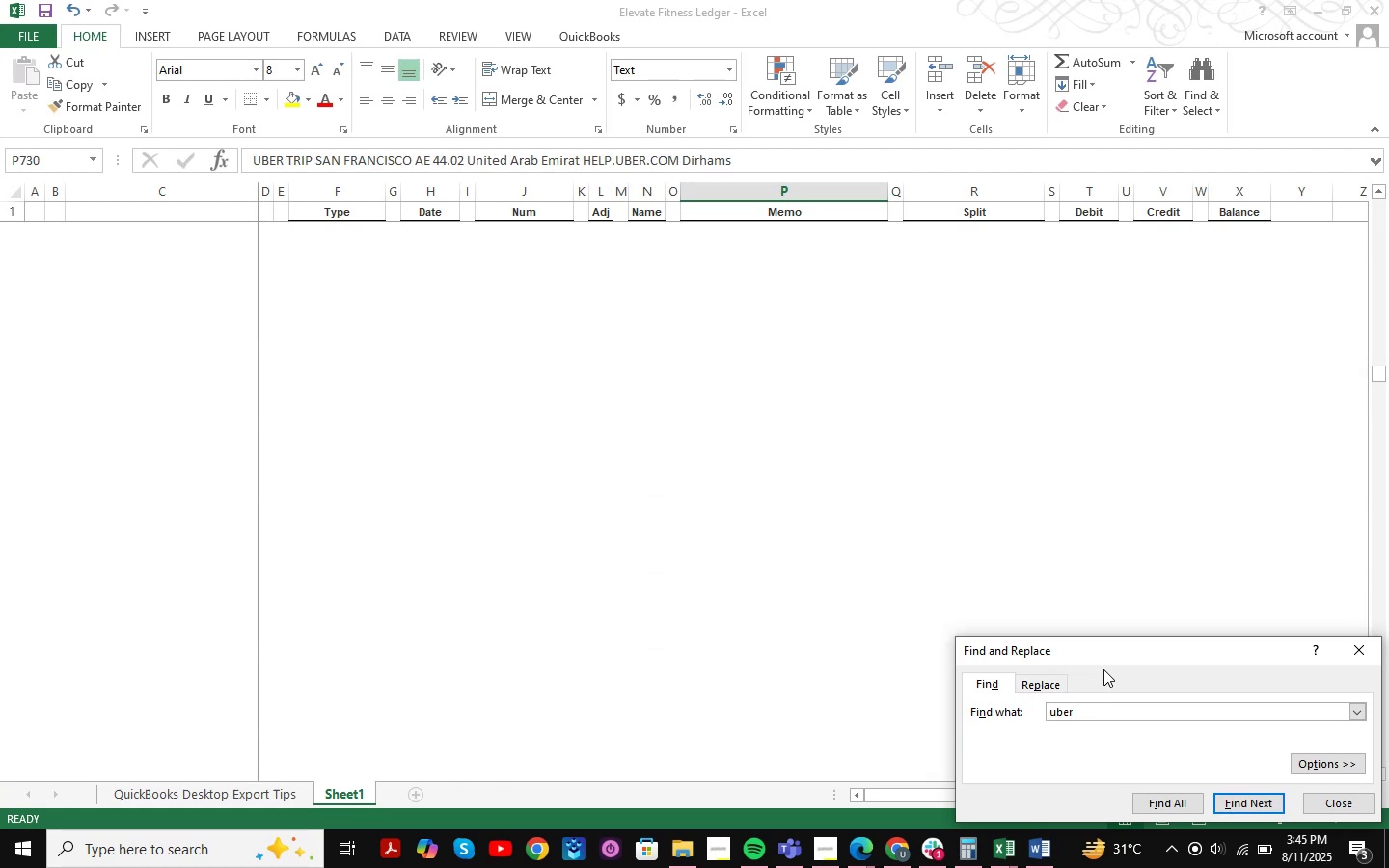 
key(Enter)
 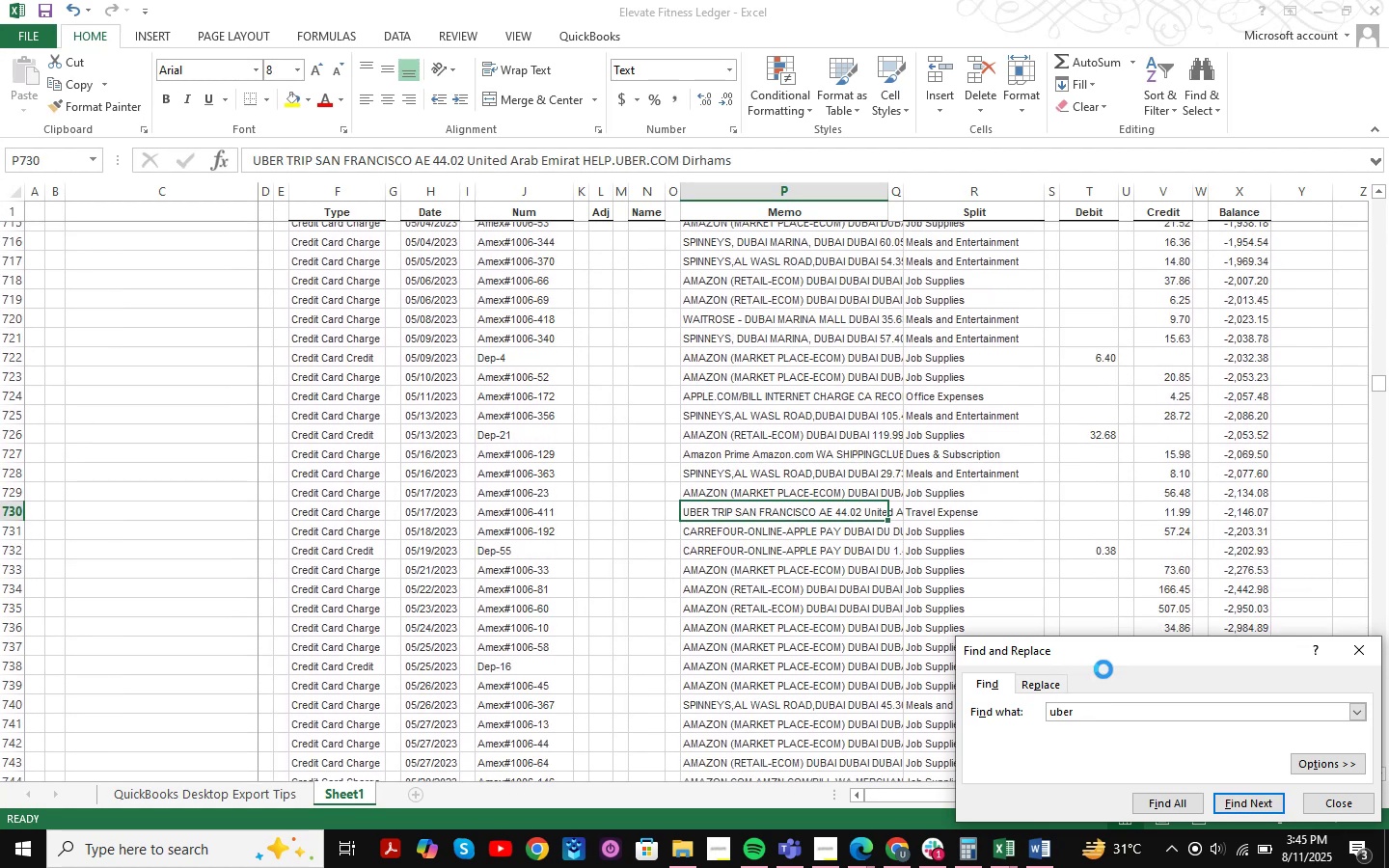 
key(Enter)
 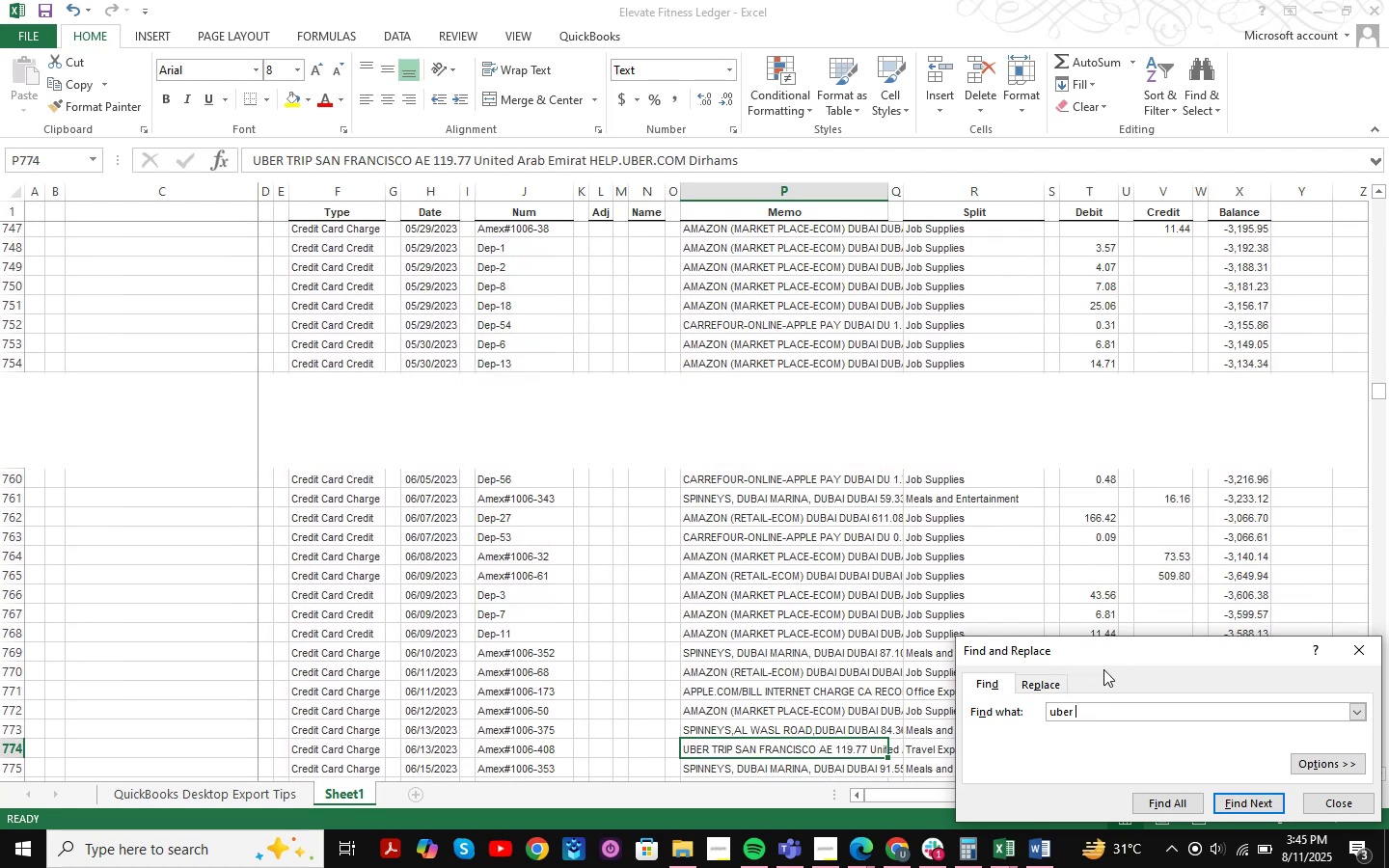 
key(Enter)
 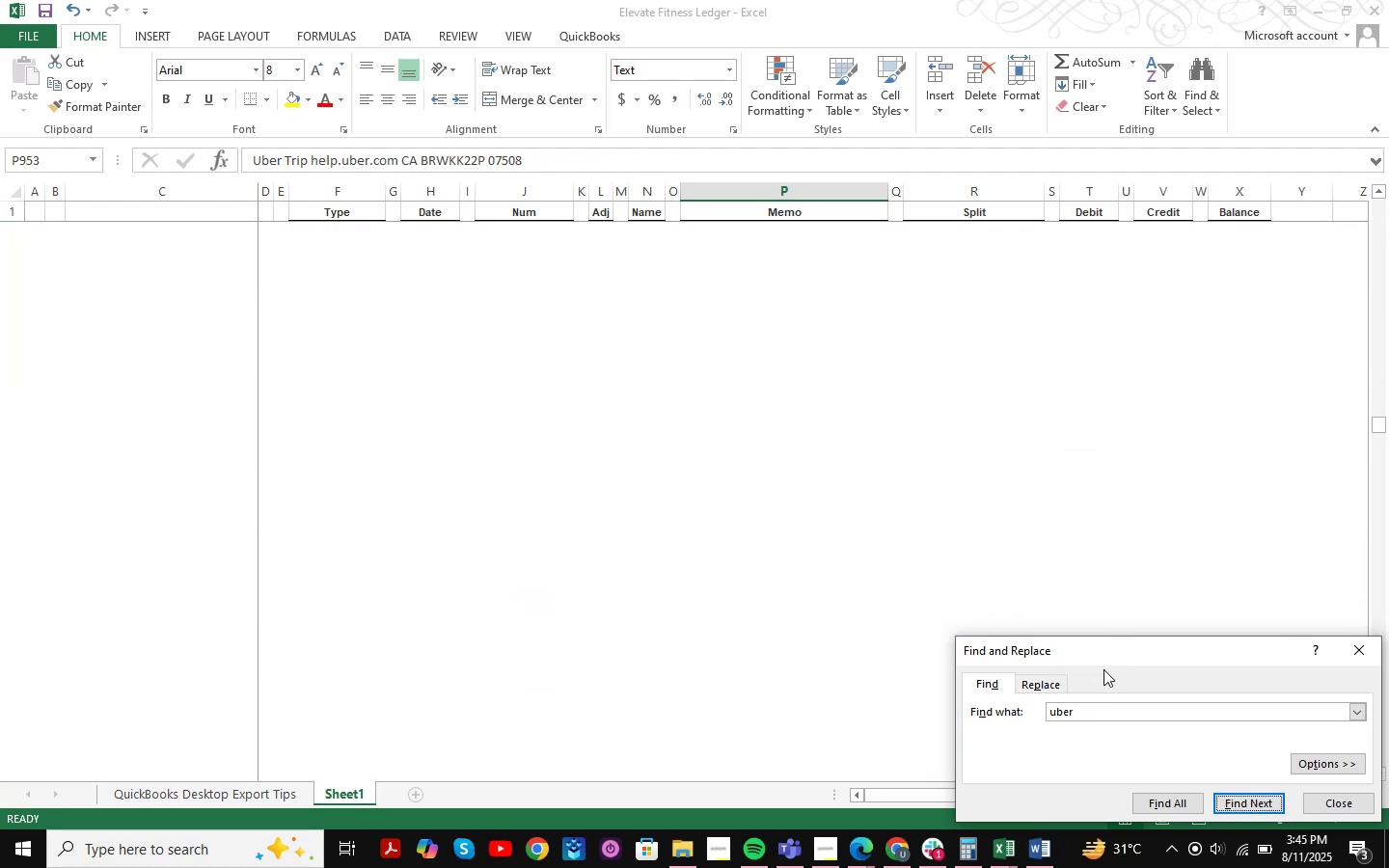 
key(Enter)
 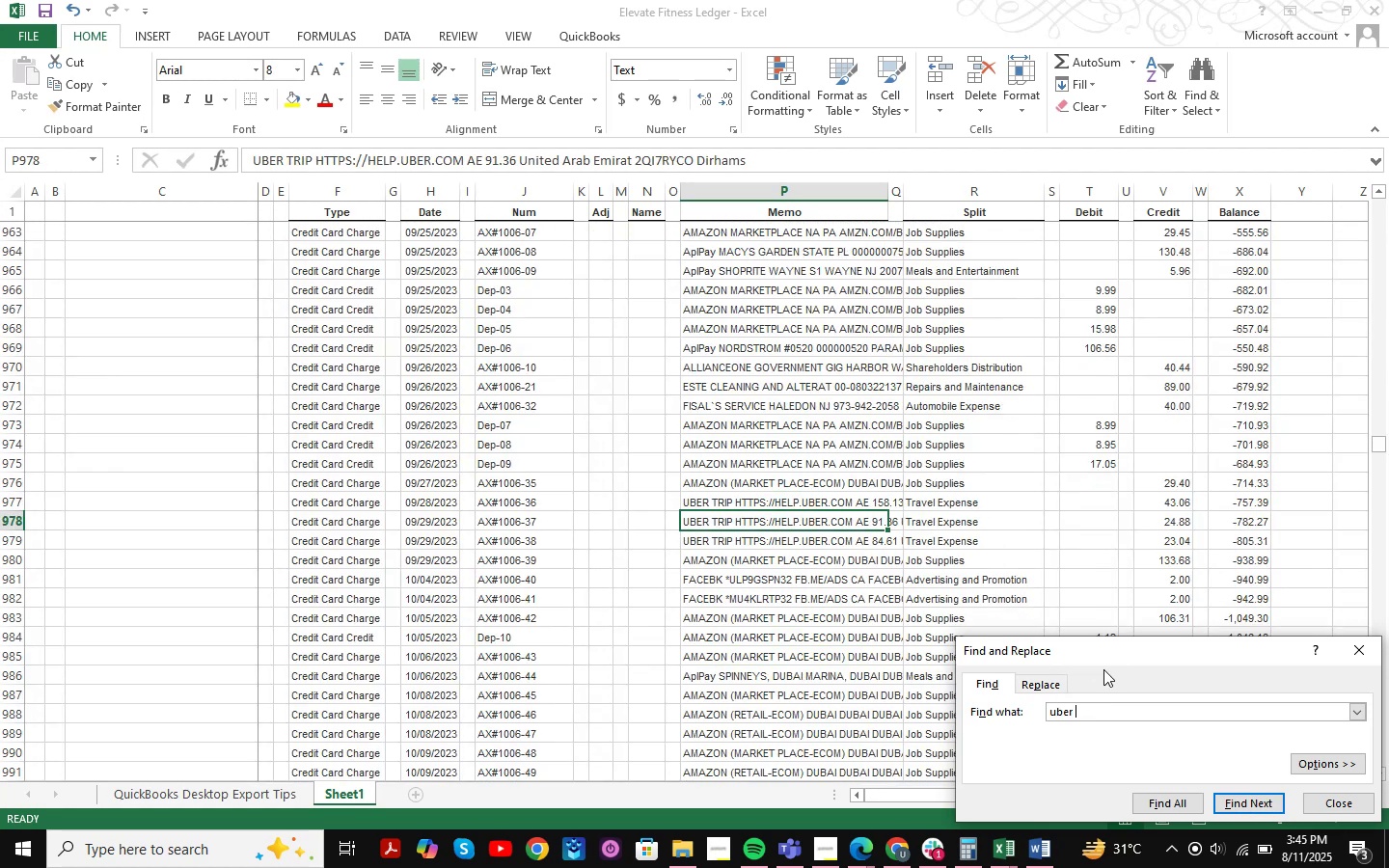 
key(Enter)
 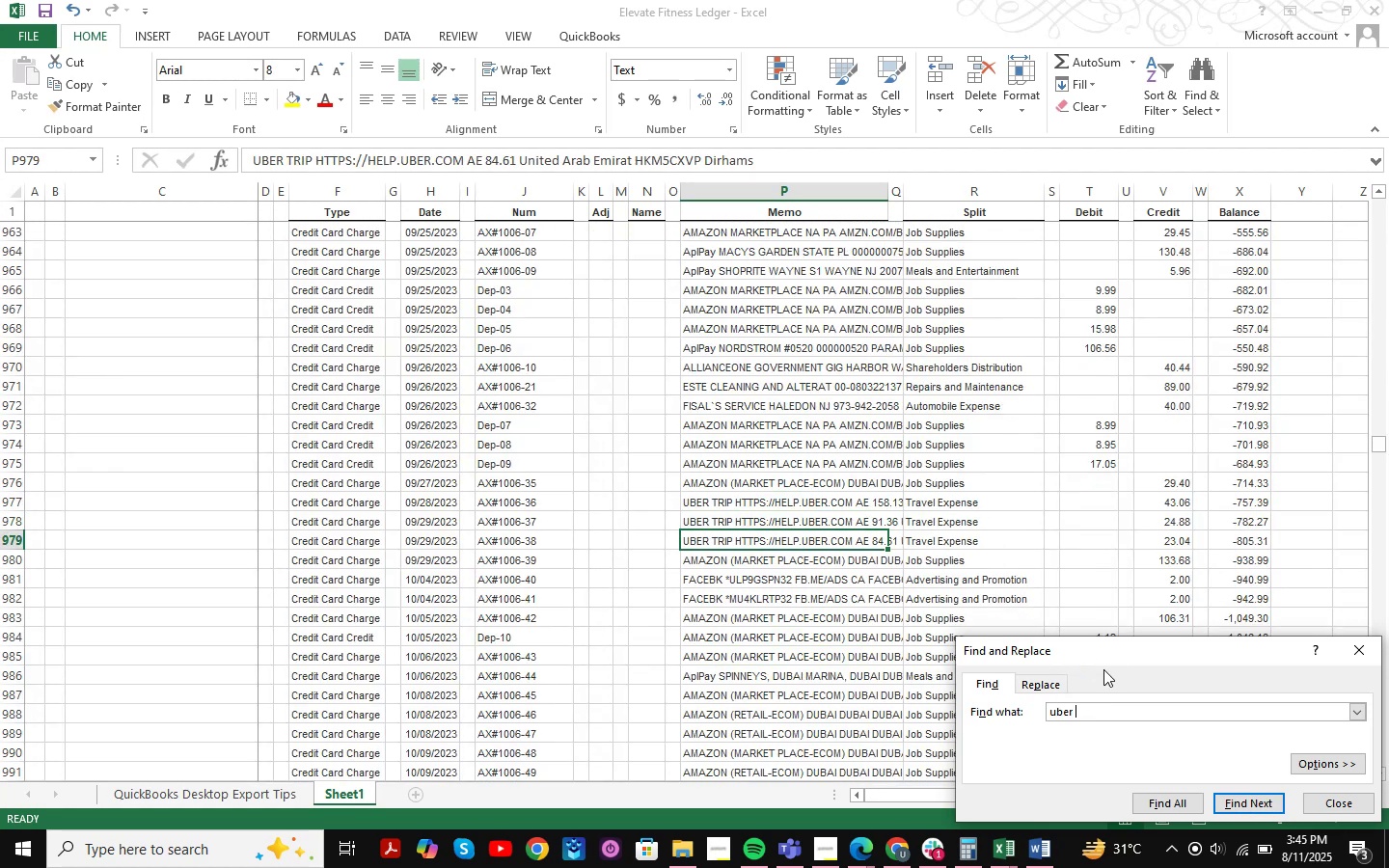 
key(Enter)
 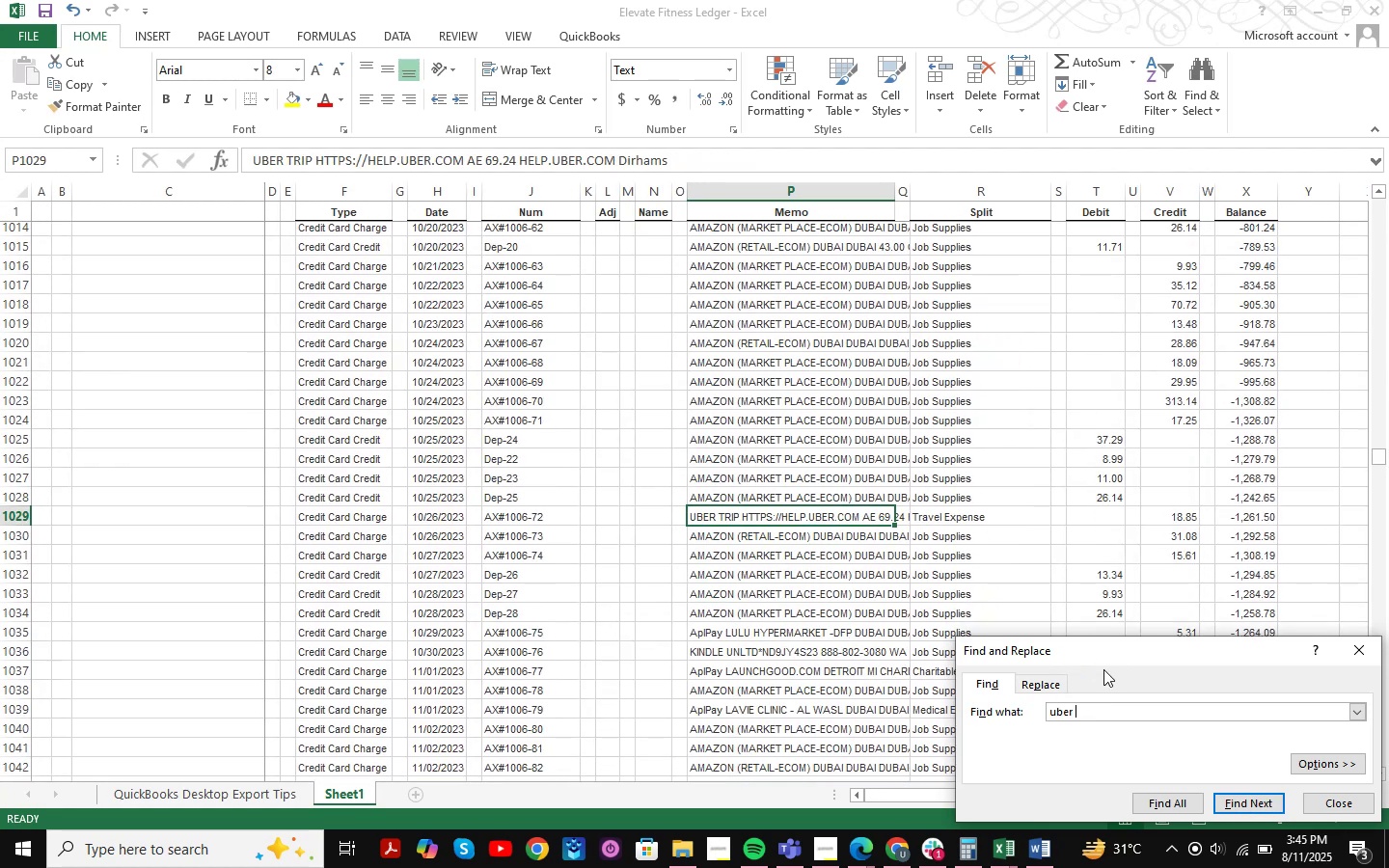 
key(Enter)
 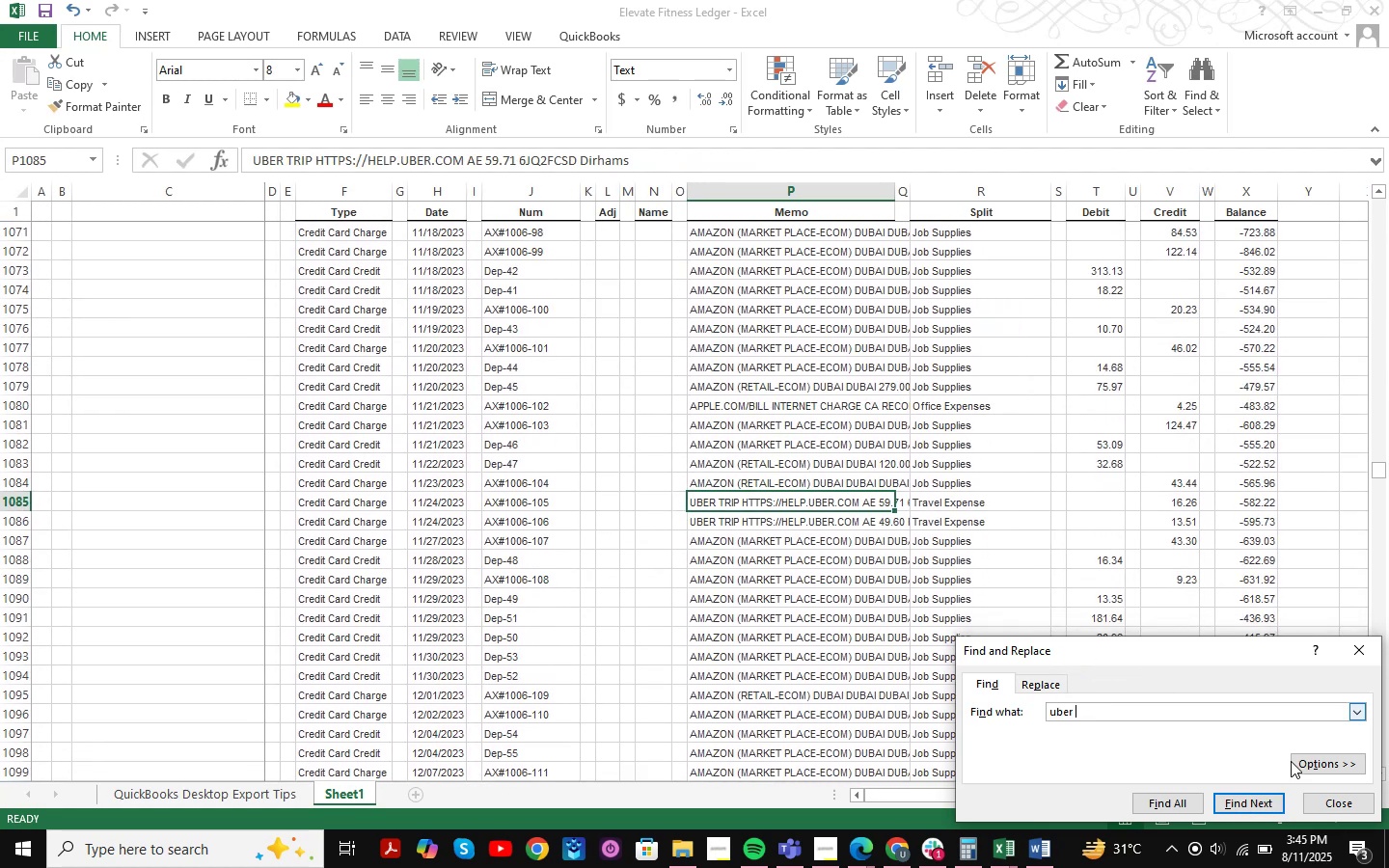 
left_click([1330, 800])
 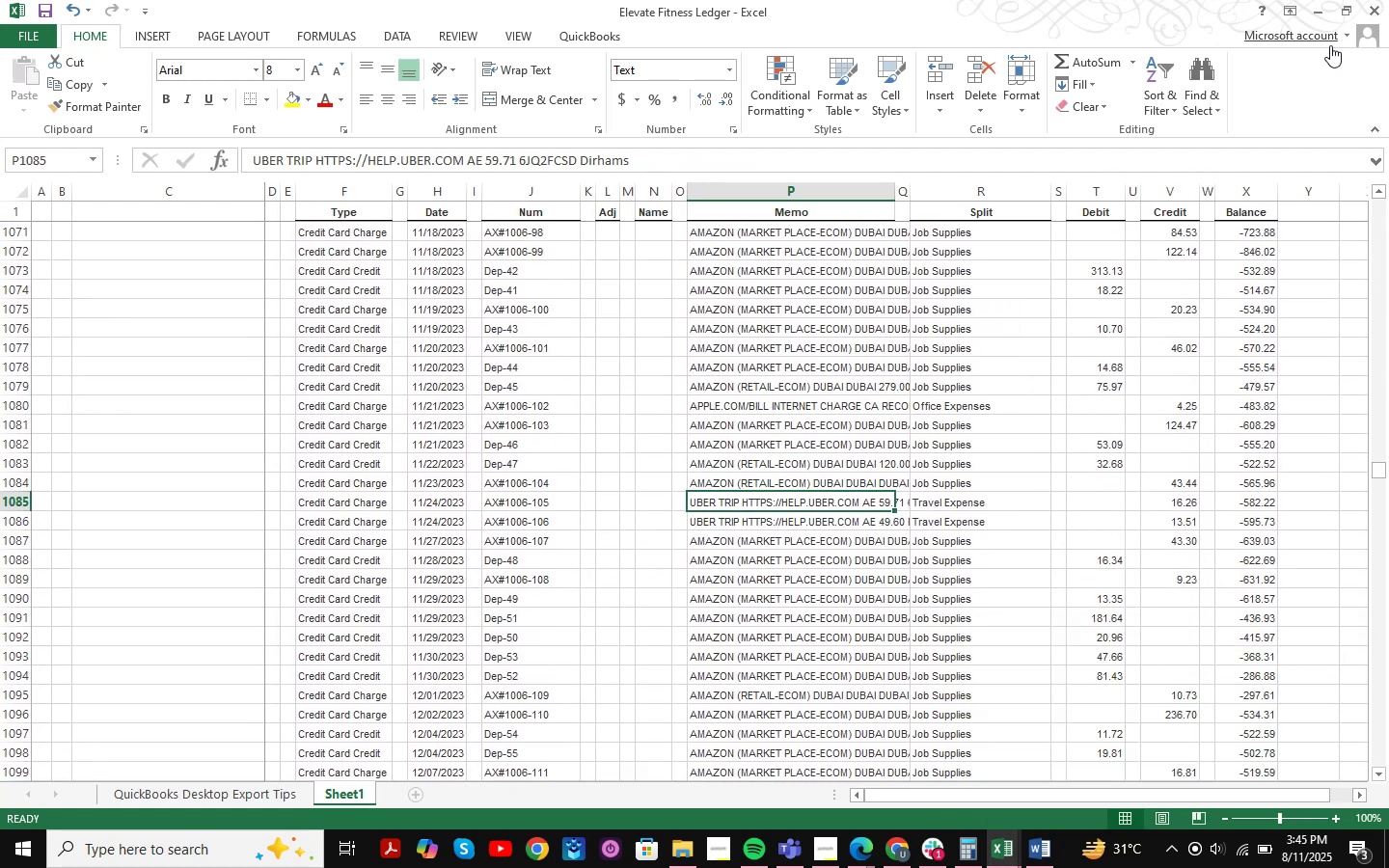 
left_click([1312, 2])
 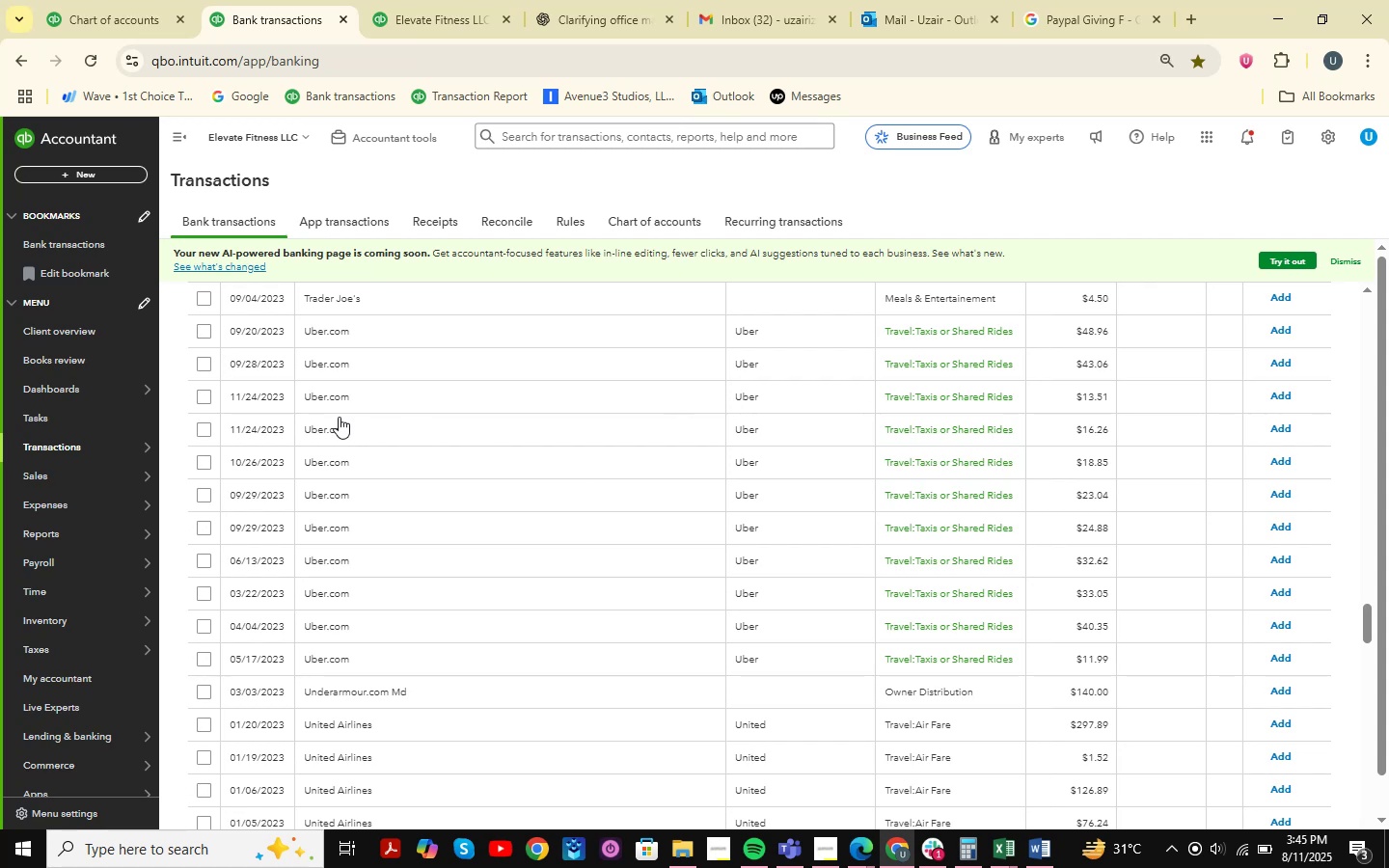 
scroll: coordinate [462, 488], scroll_direction: up, amount: 1.0
 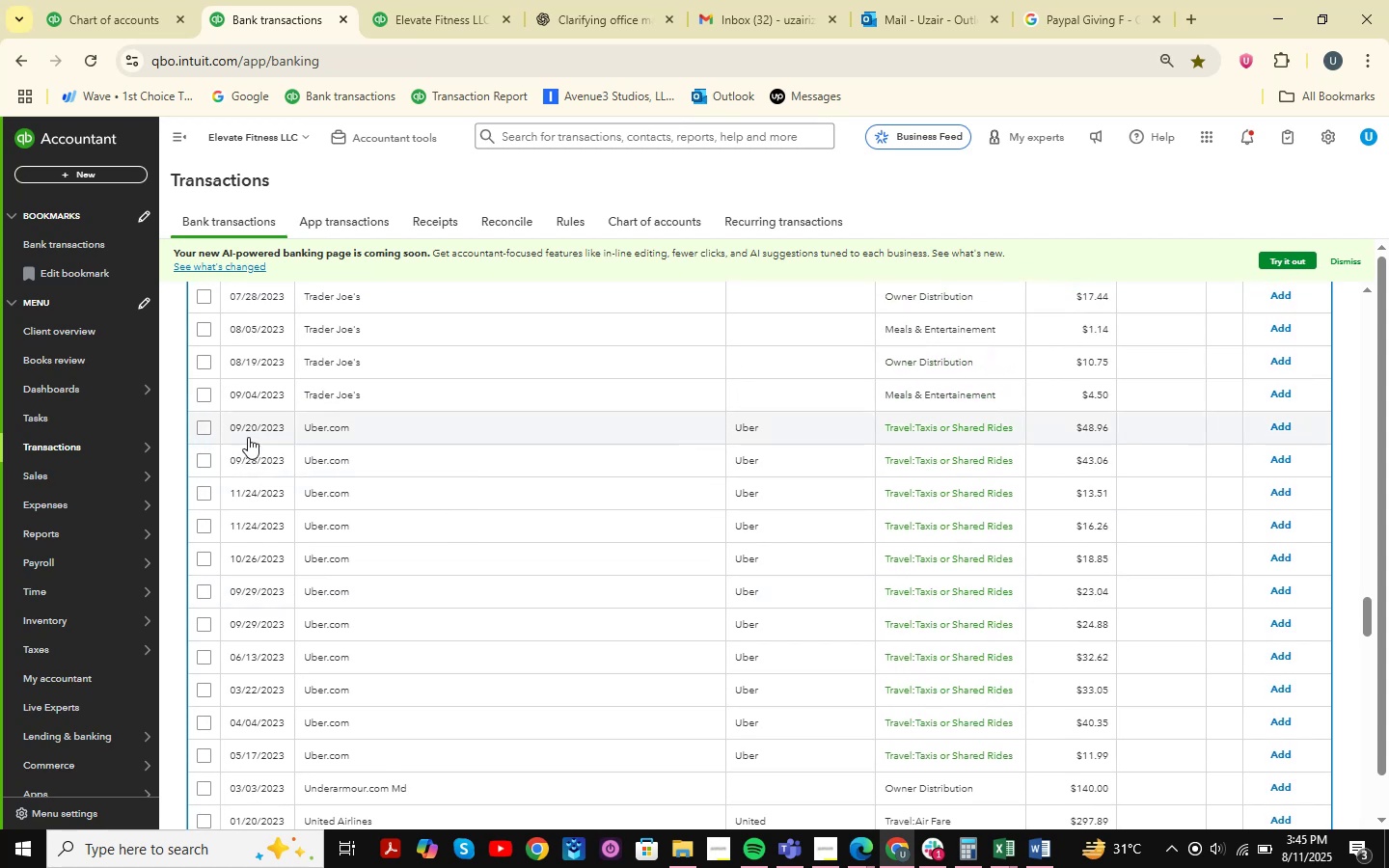 
left_click([209, 427])
 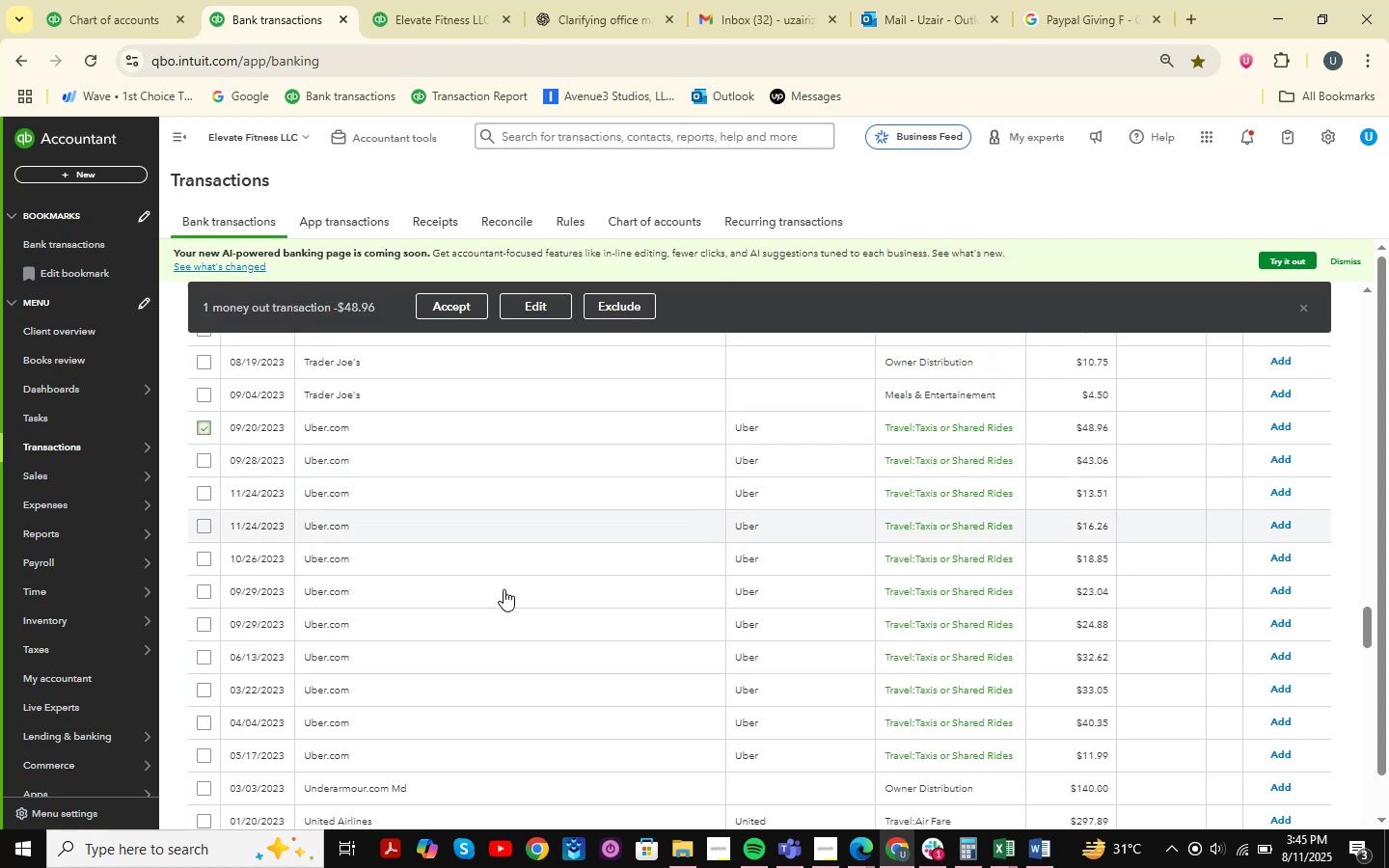 
hold_key(key=ShiftLeft, duration=1.28)
left_click([202, 756])
 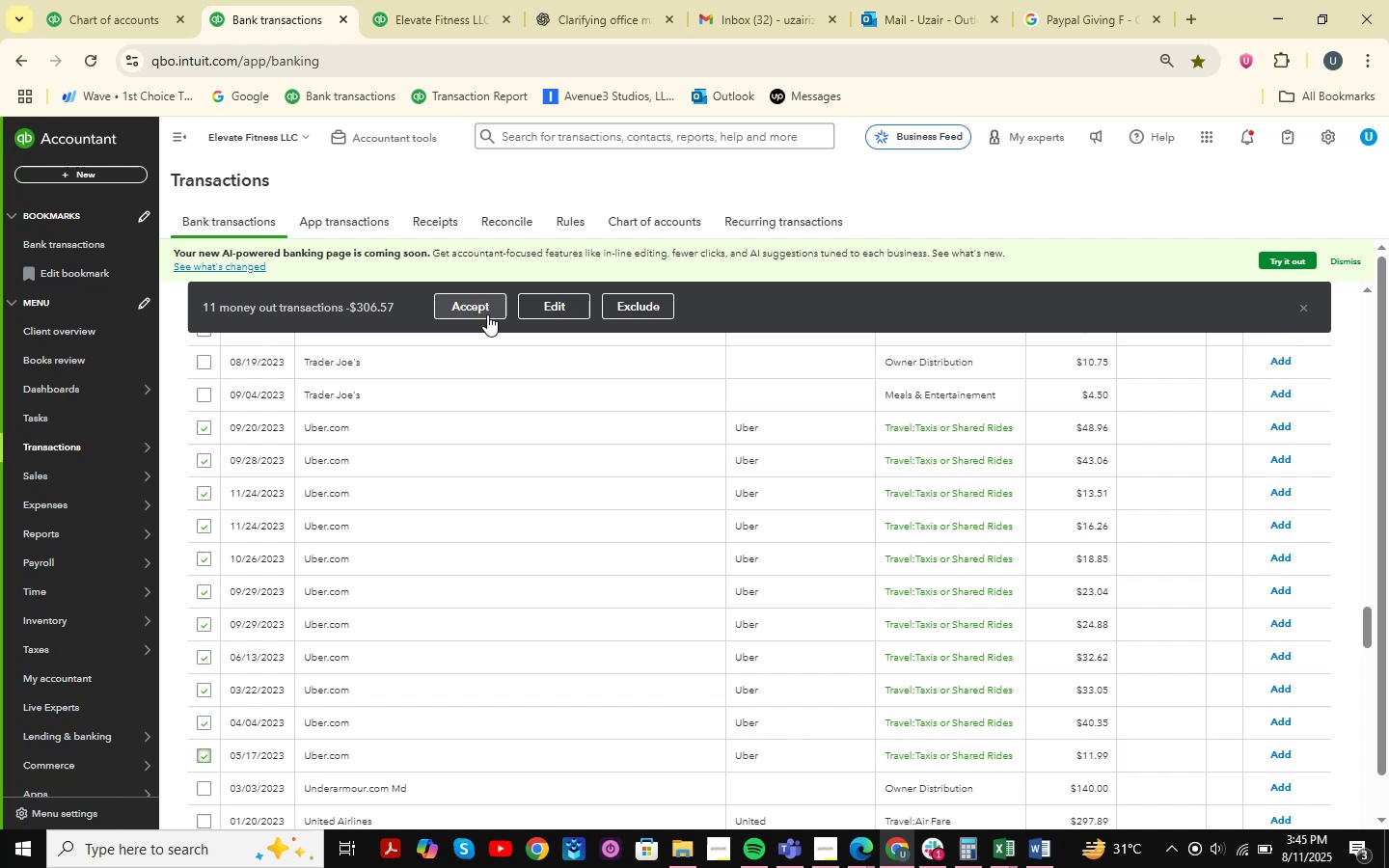 
left_click([487, 314])
 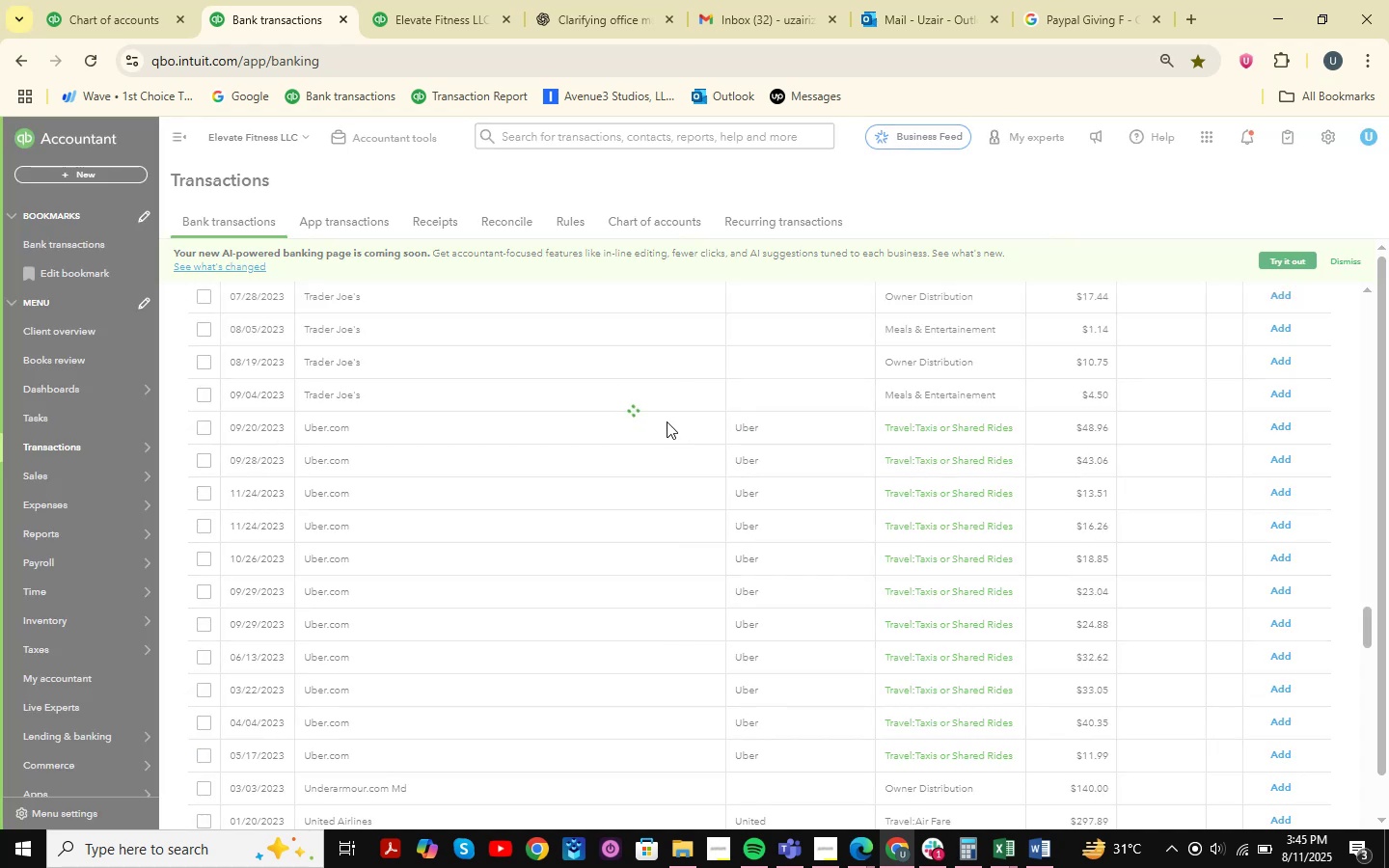 
mouse_move([985, 849])
 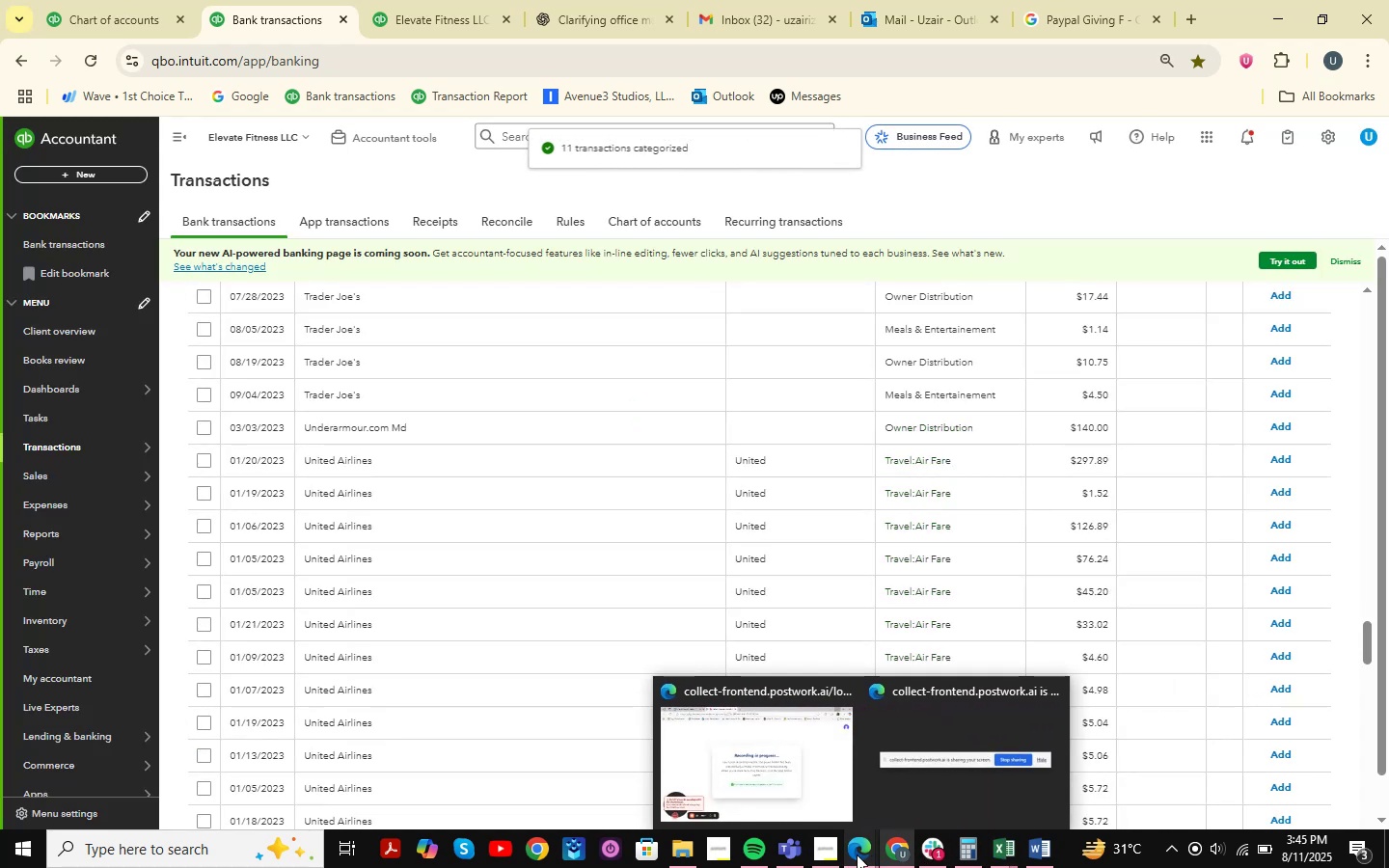 
left_click([858, 854])
 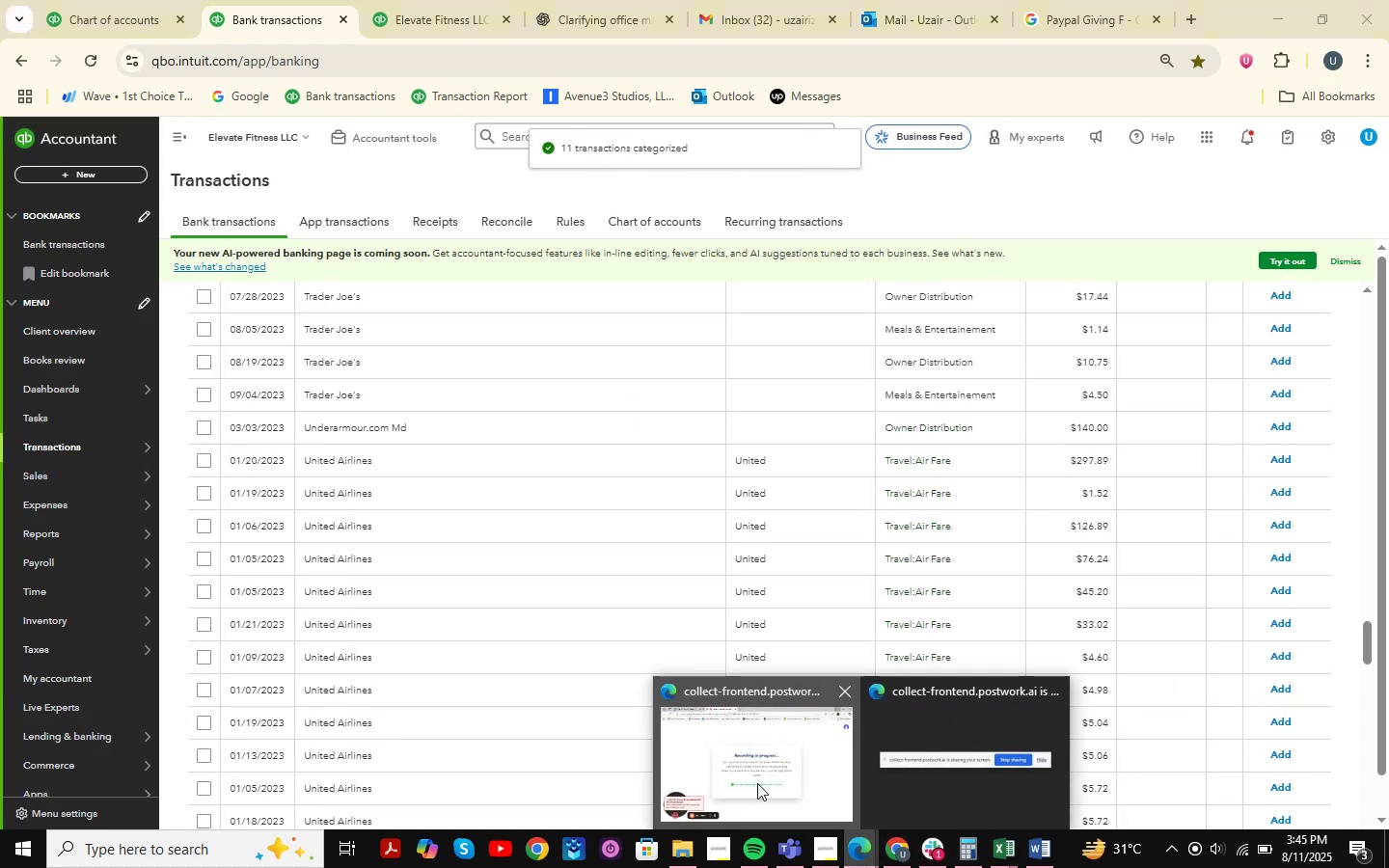 
left_click([757, 783])
 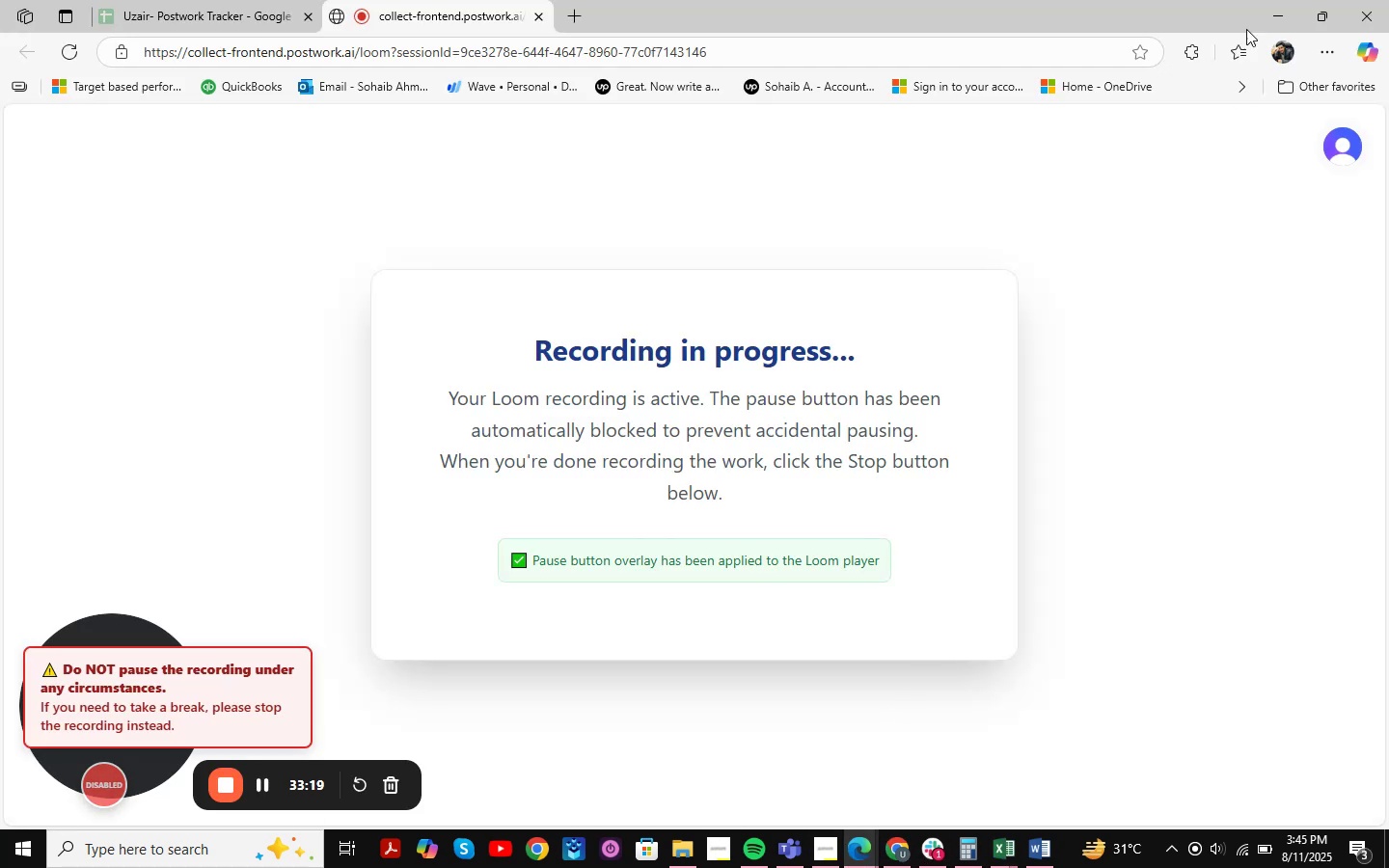 
left_click([1266, 0])
 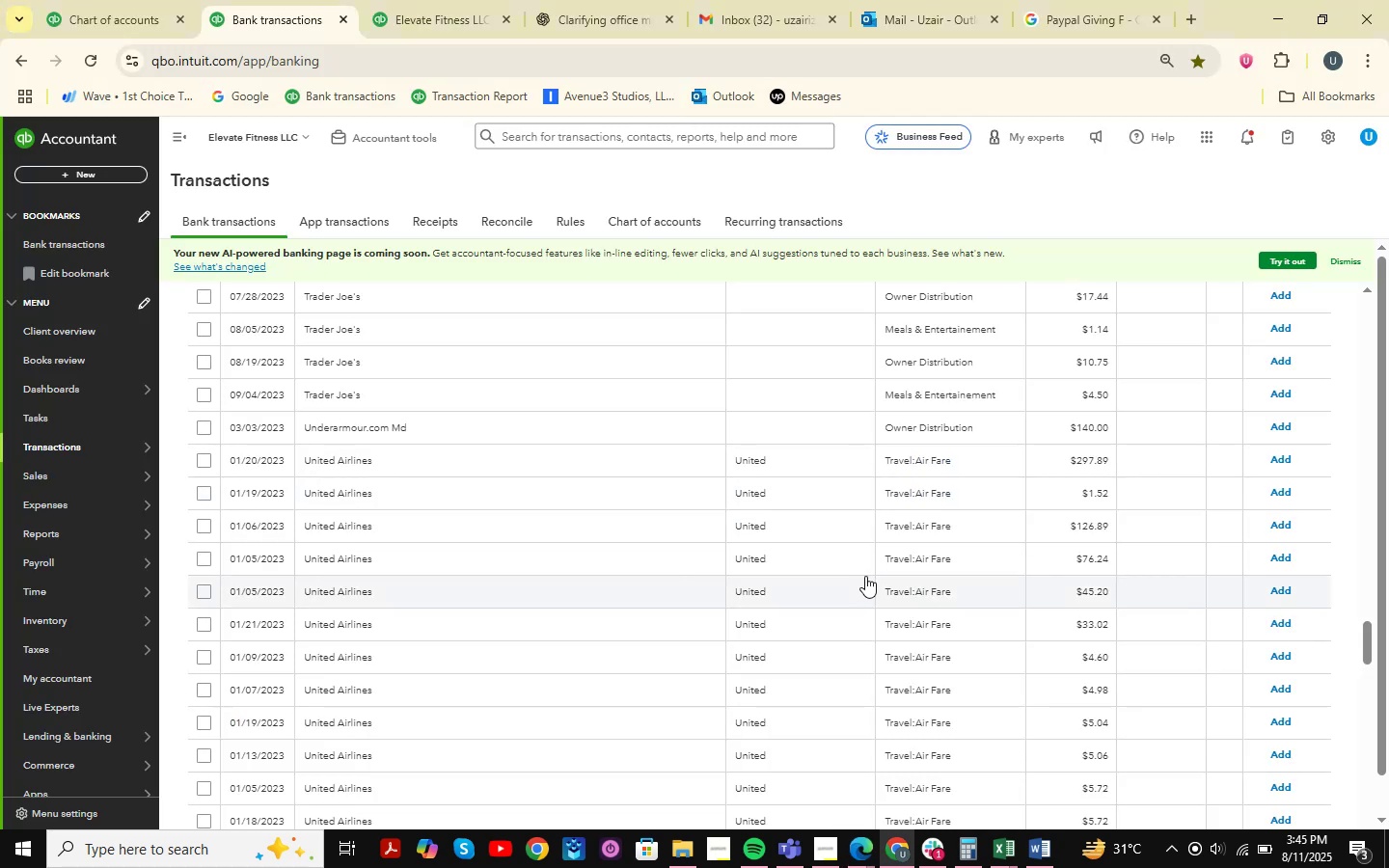 
scroll: coordinate [852, 529], scroll_direction: up, amount: 1.0
 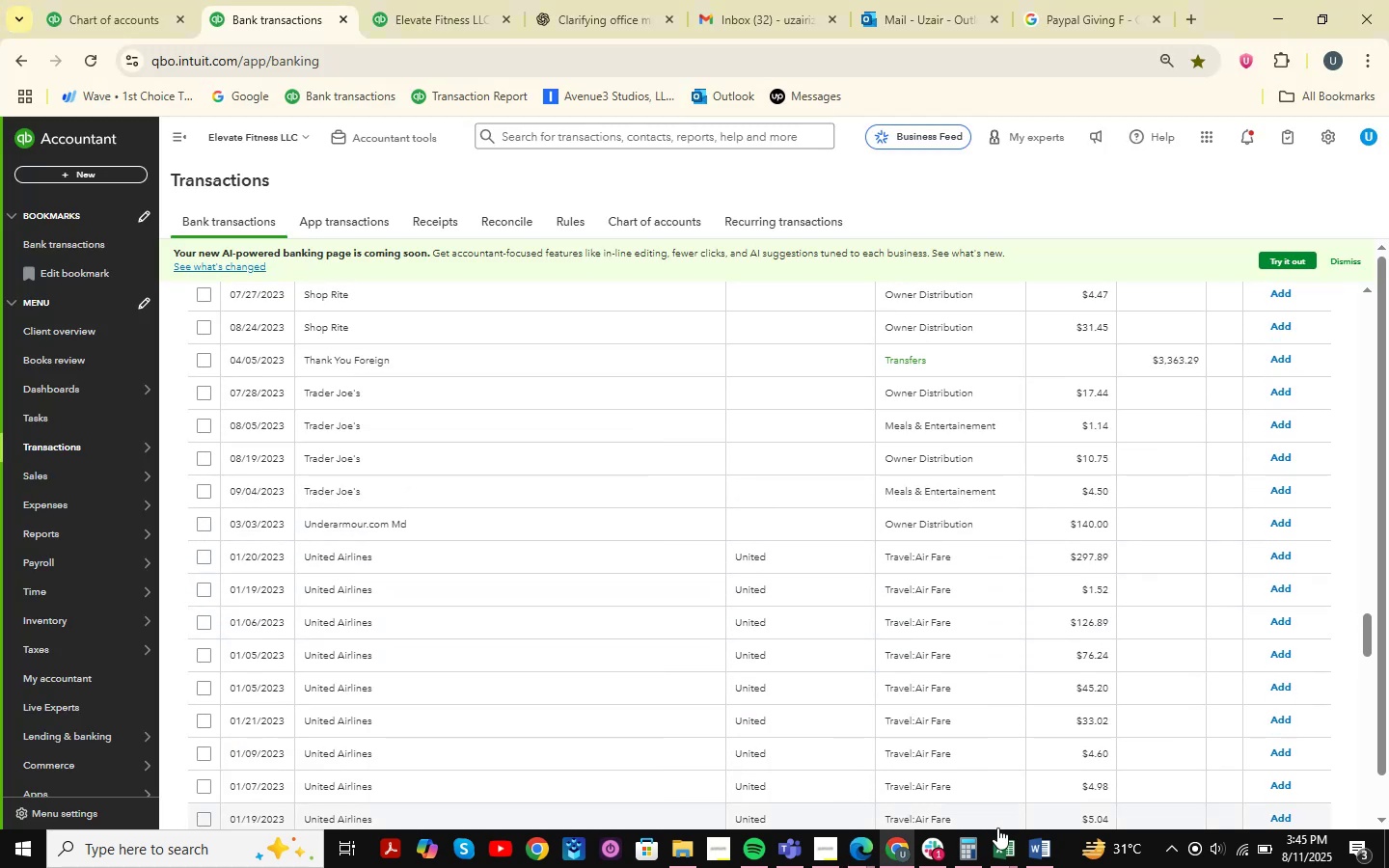 
left_click([1034, 855])
 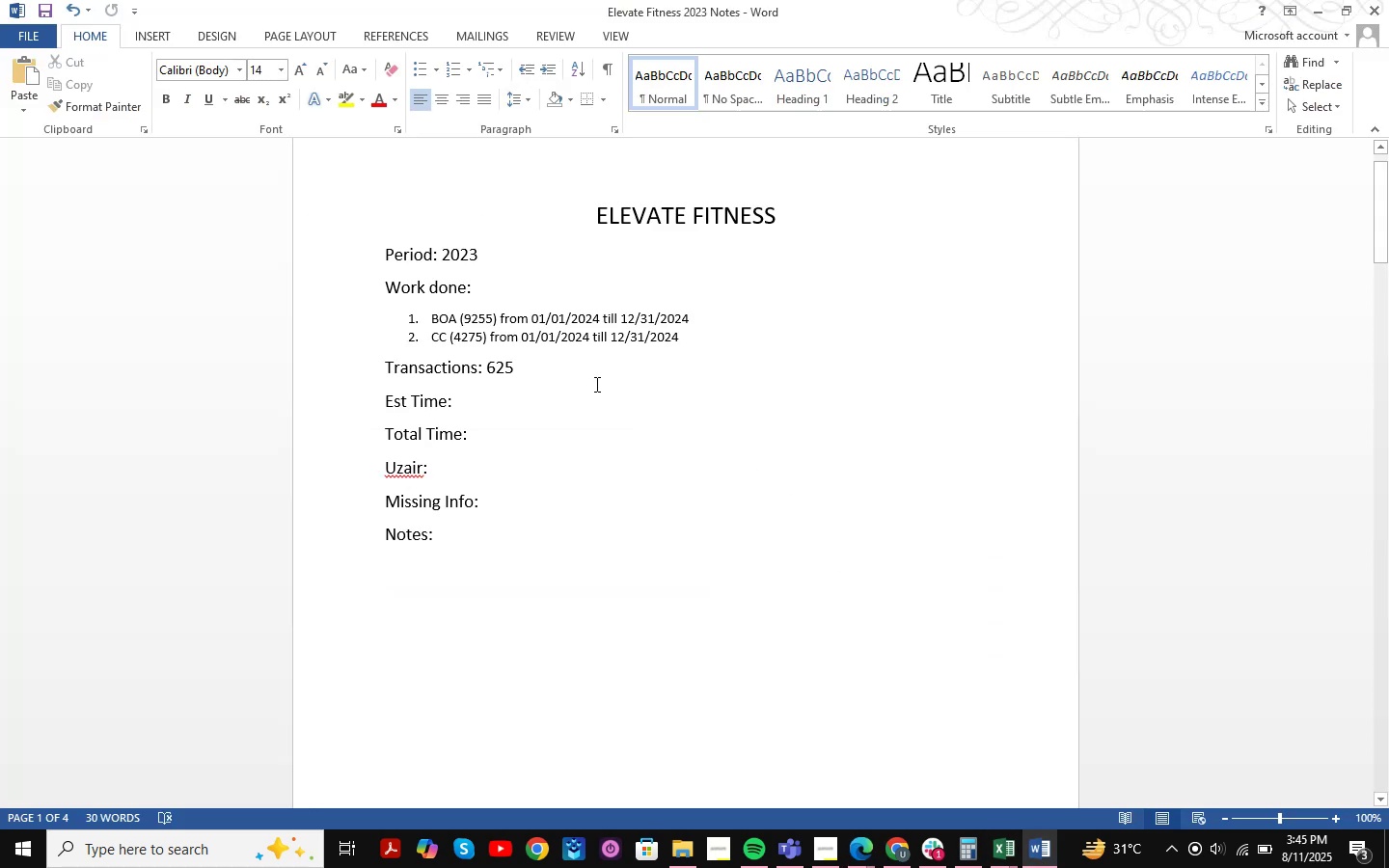 
left_click_drag(start_coordinate=[545, 367], to_coordinate=[487, 378])
 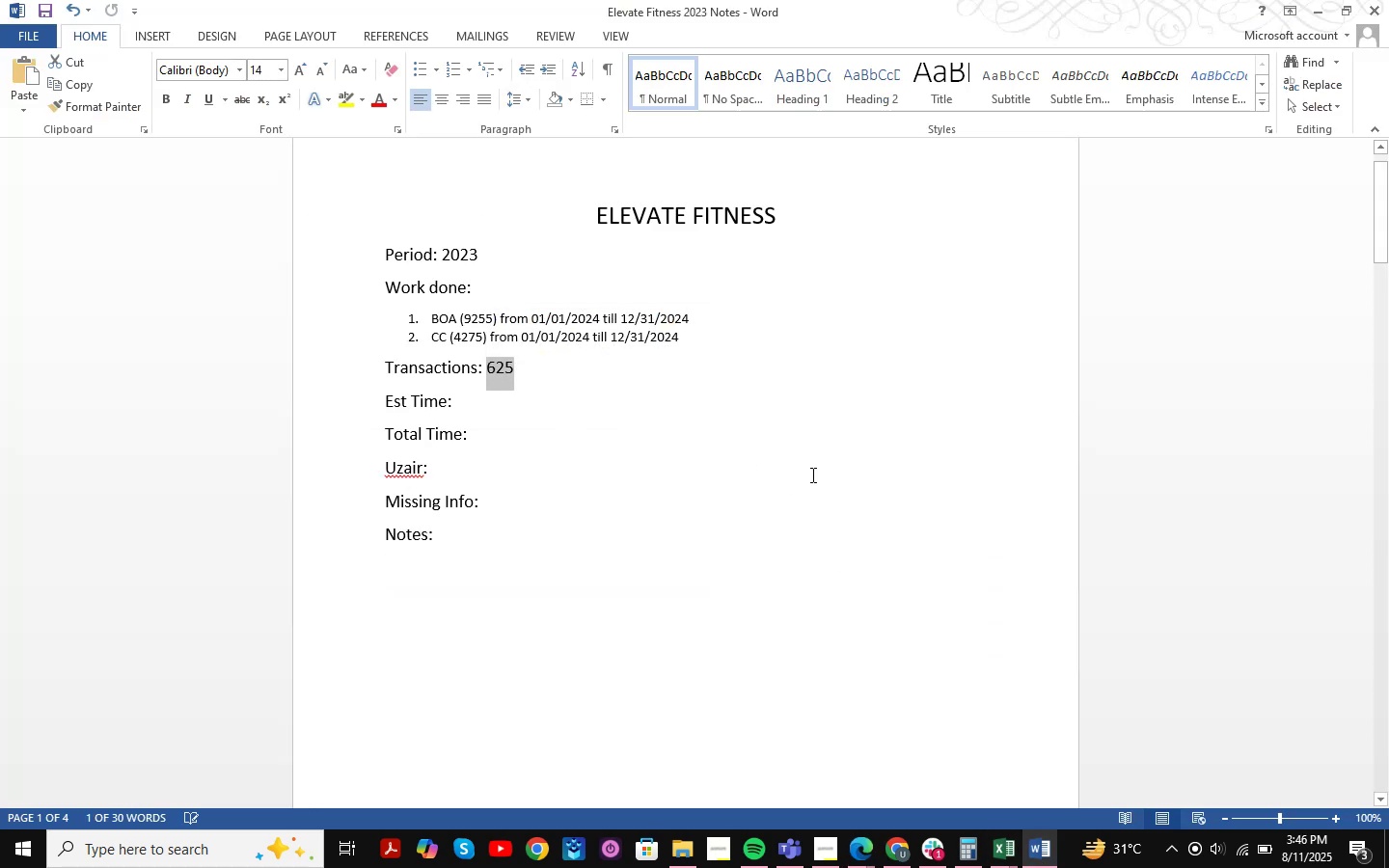 
key(Backspace)
 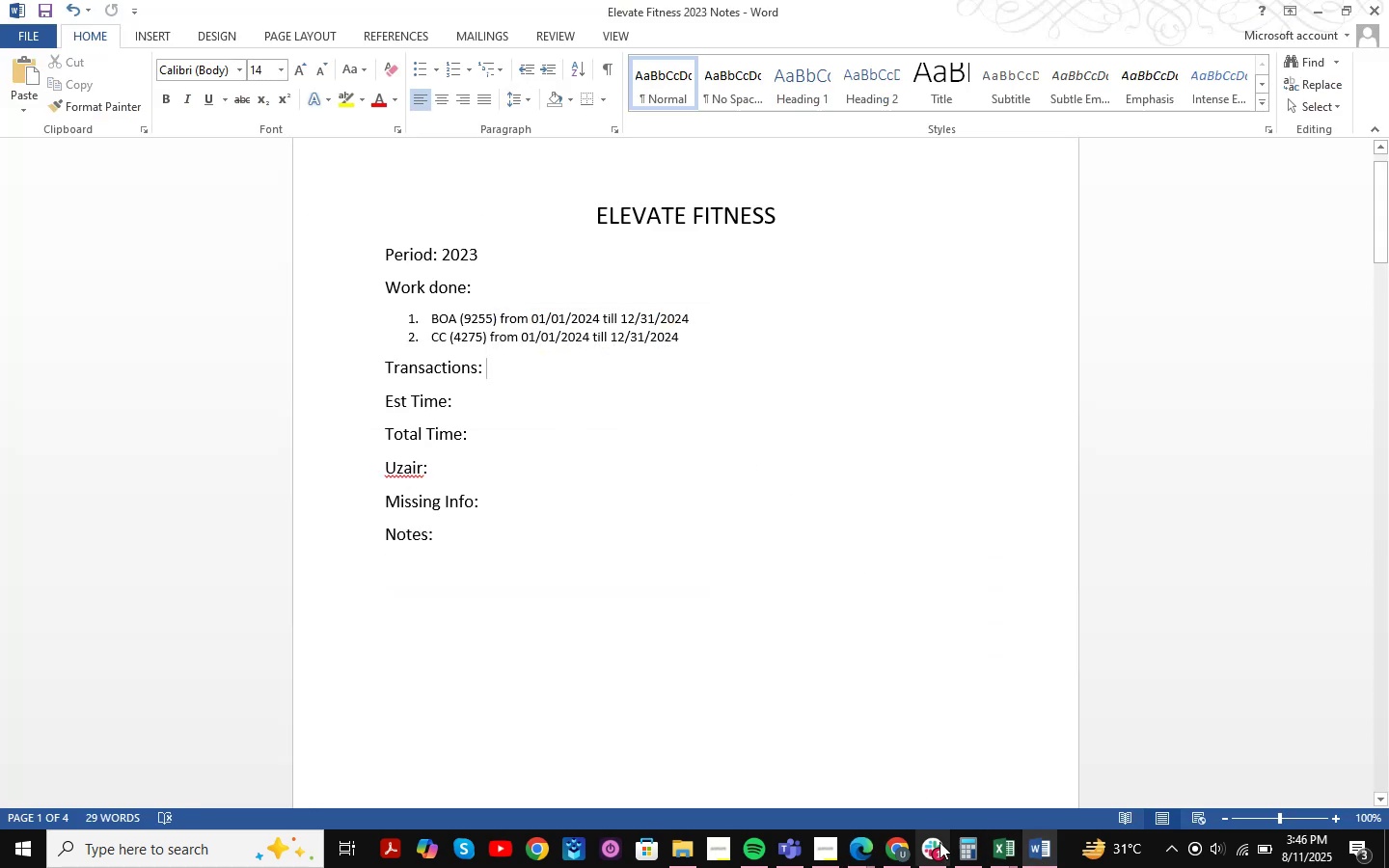 
left_click([895, 843])
 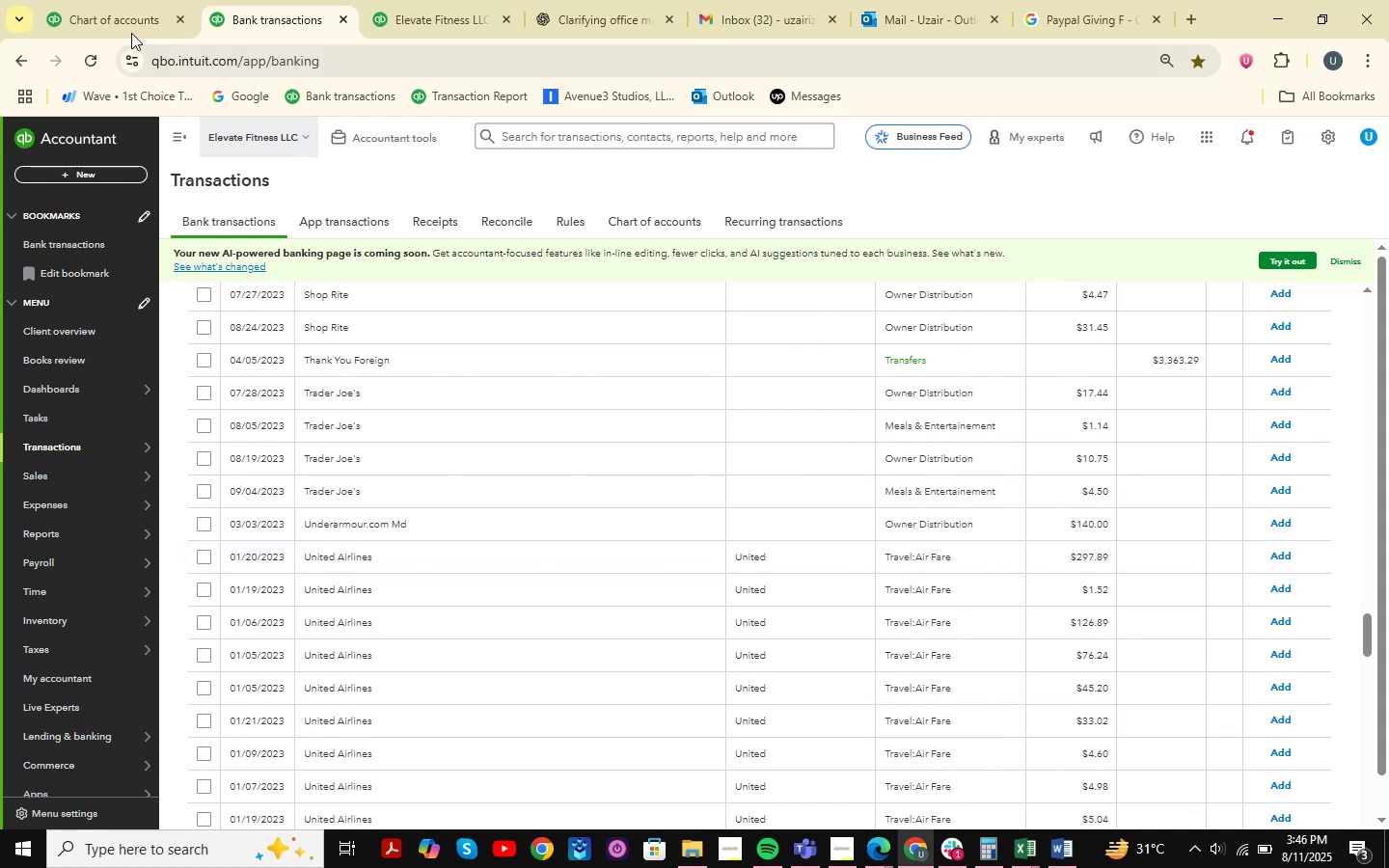 
left_click([124, 0])
 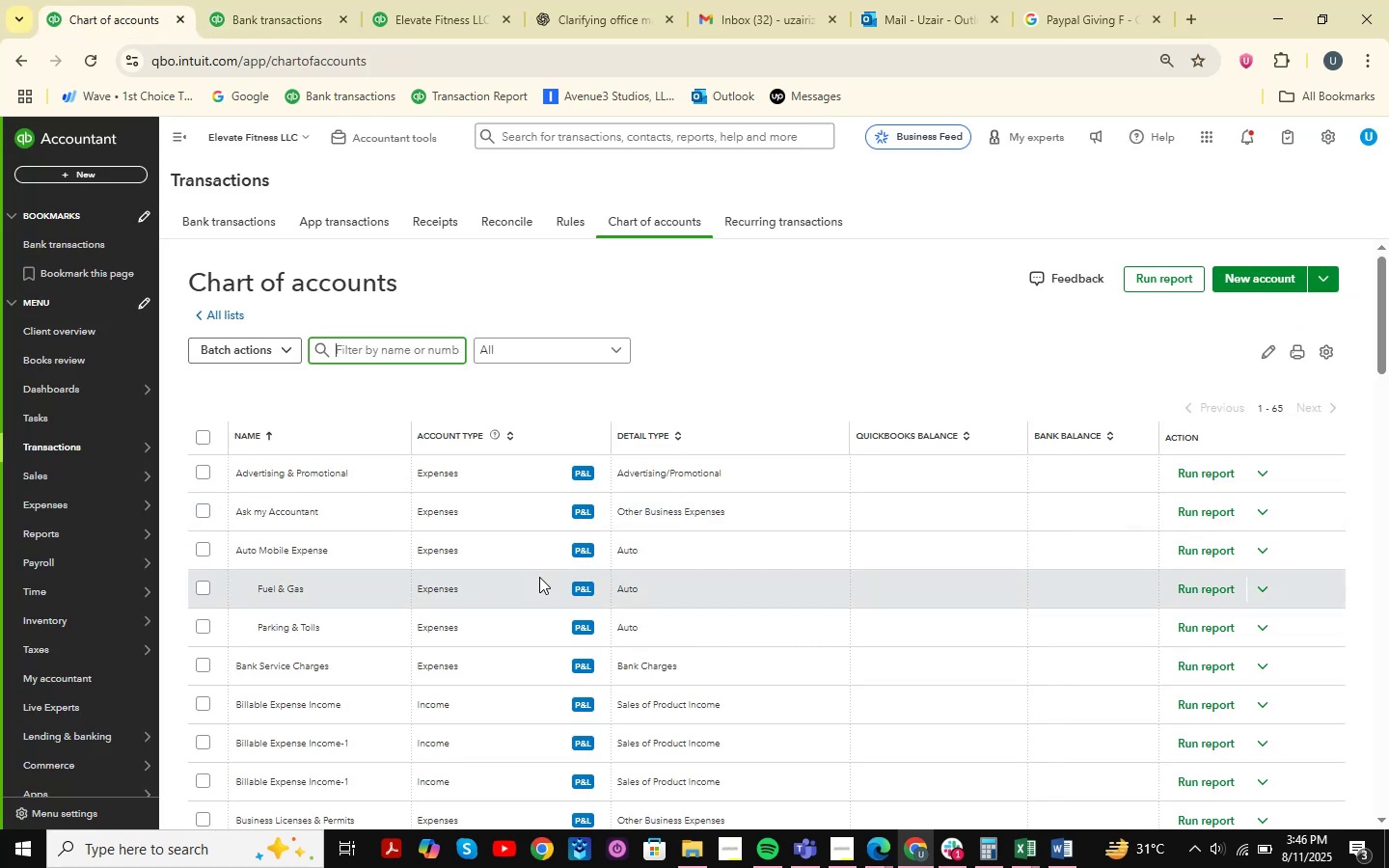 
scroll: coordinate [311, 719], scroll_direction: down, amount: 3.0
 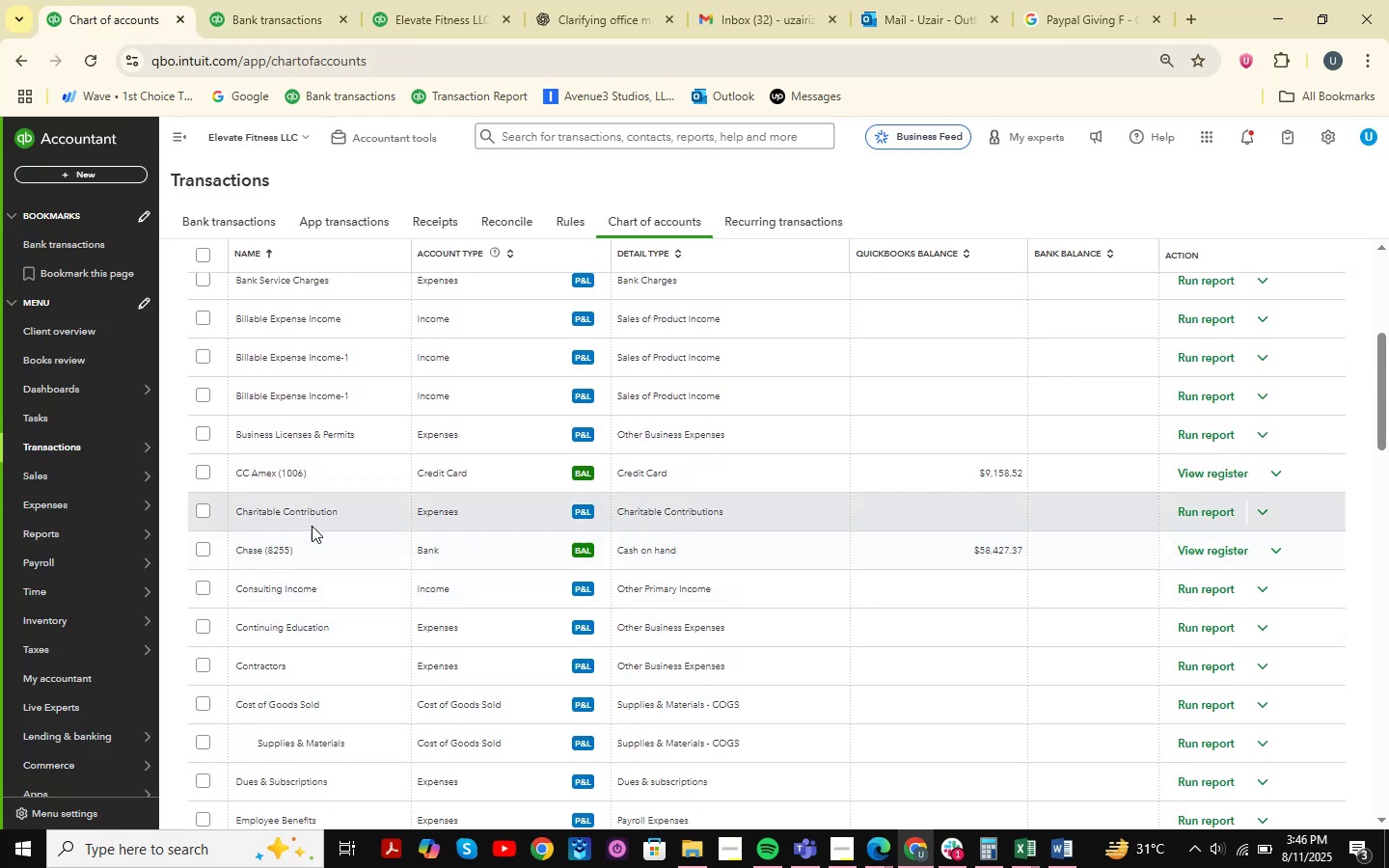 
left_click([235, 0])
 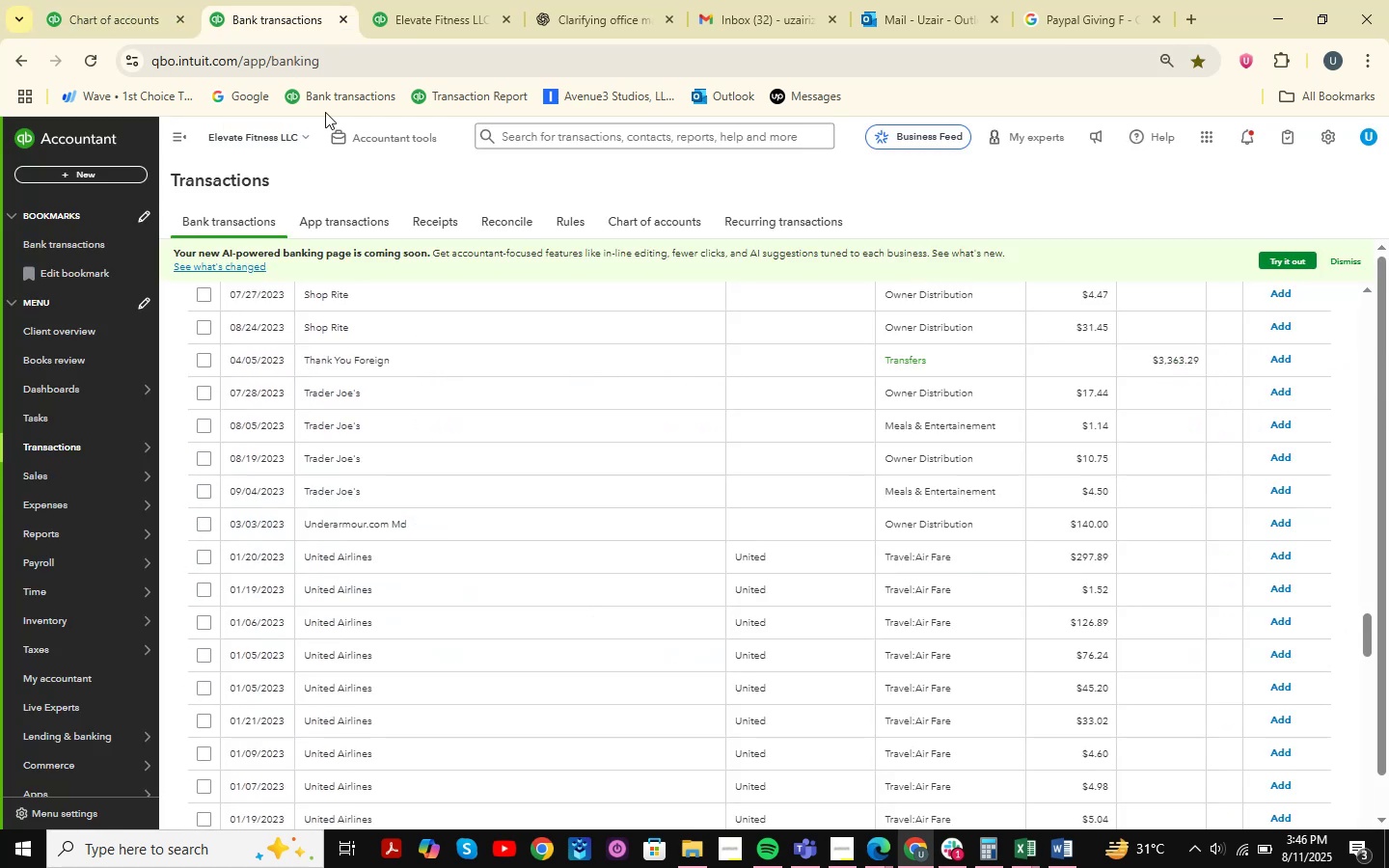 
scroll: coordinate [1291, 531], scroll_direction: up, amount: 13.0
 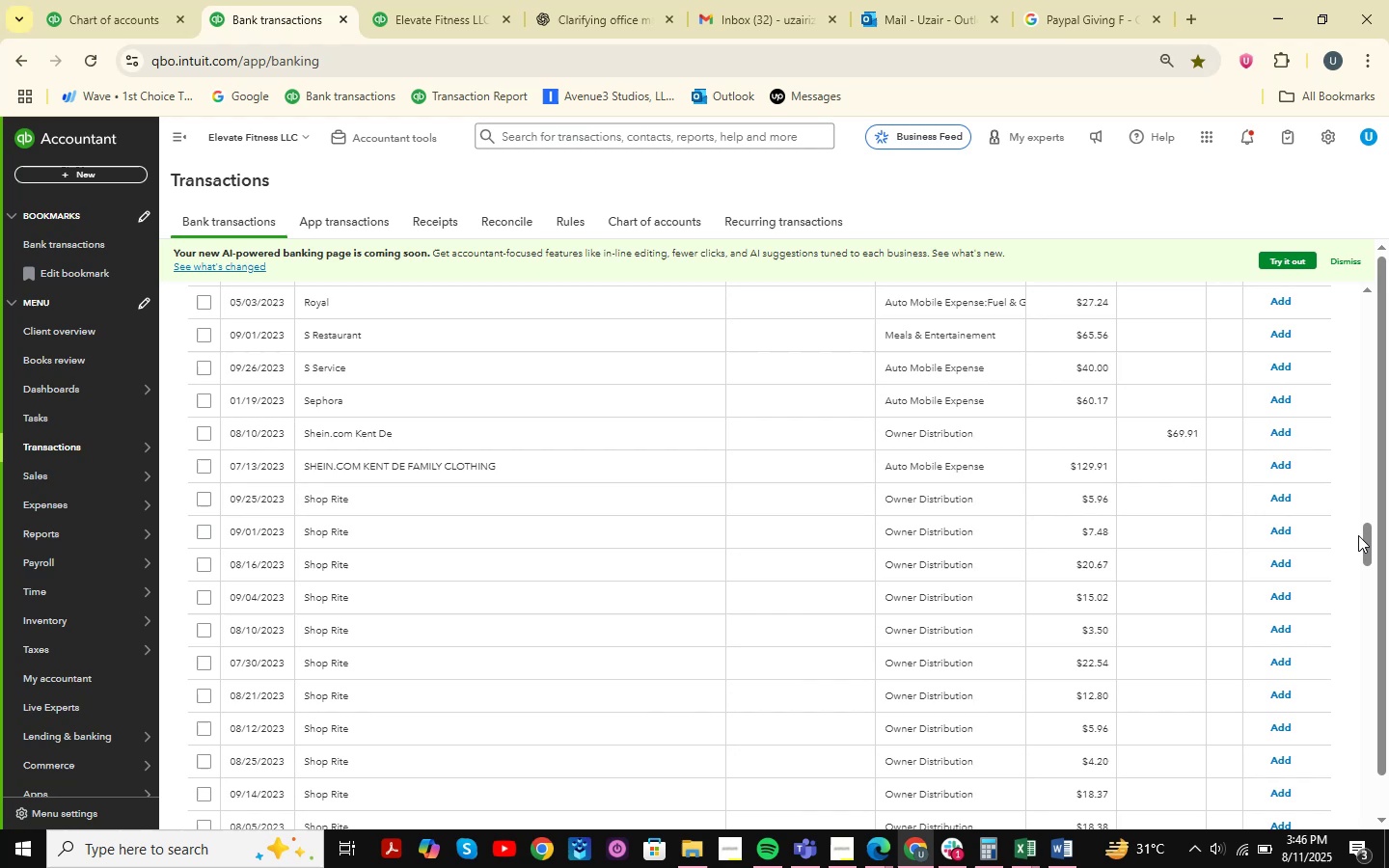 
left_click_drag(start_coordinate=[1368, 540], to_coordinate=[1369, 242])
 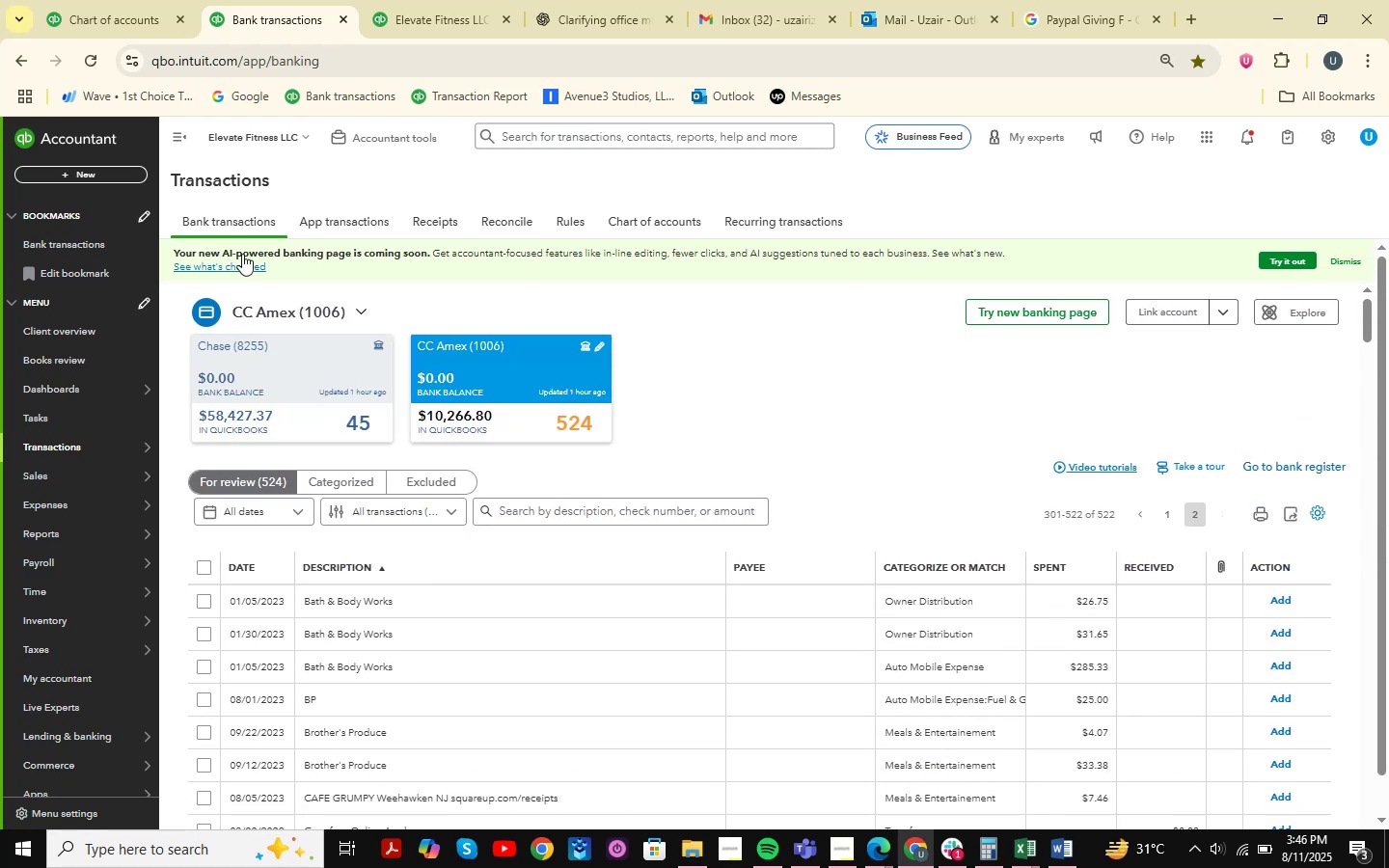 
left_click([144, 0])
 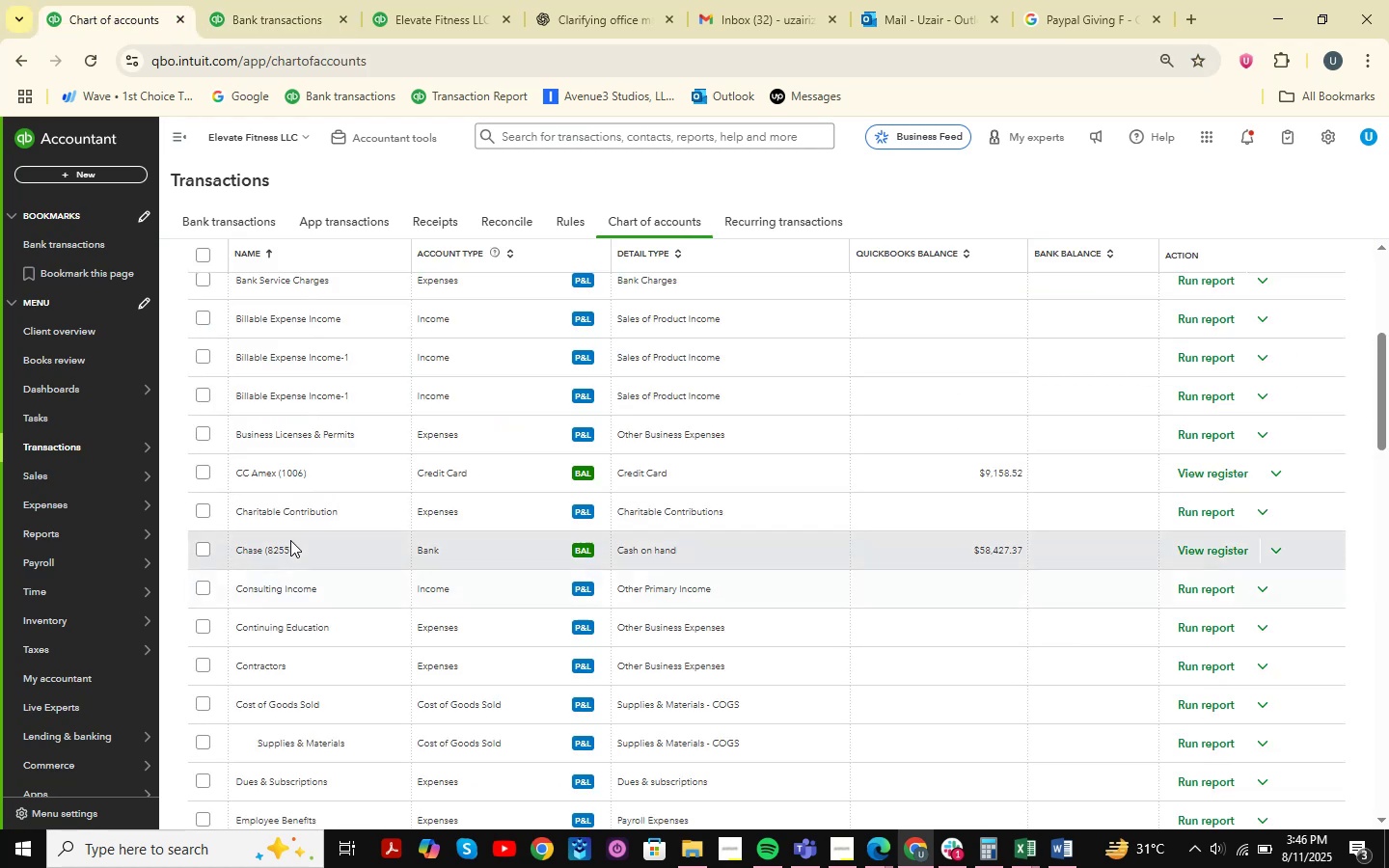 
left_click_drag(start_coordinate=[325, 549], to_coordinate=[231, 546])
 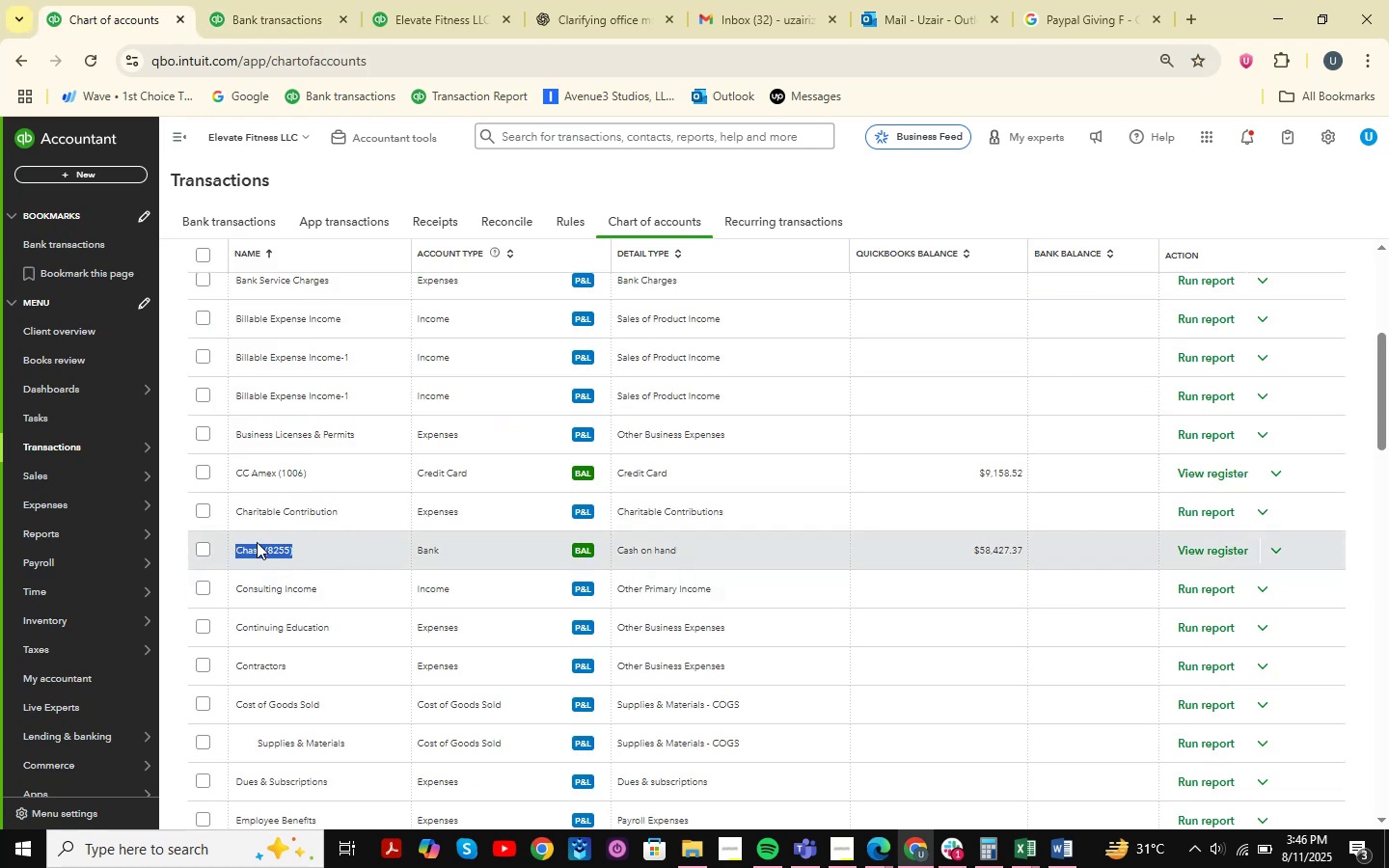 
key(Control+C)
 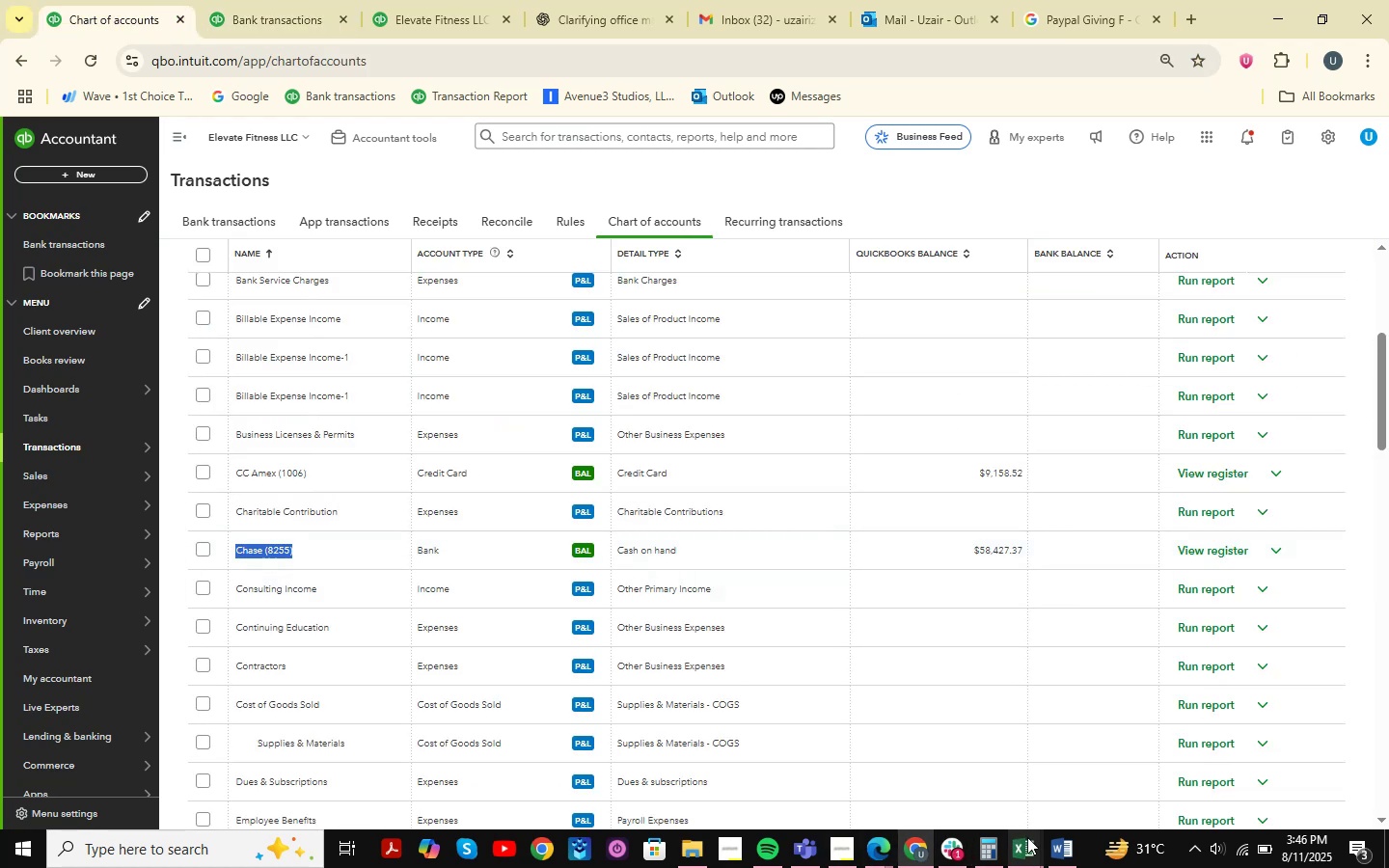 
left_click([1054, 841])
 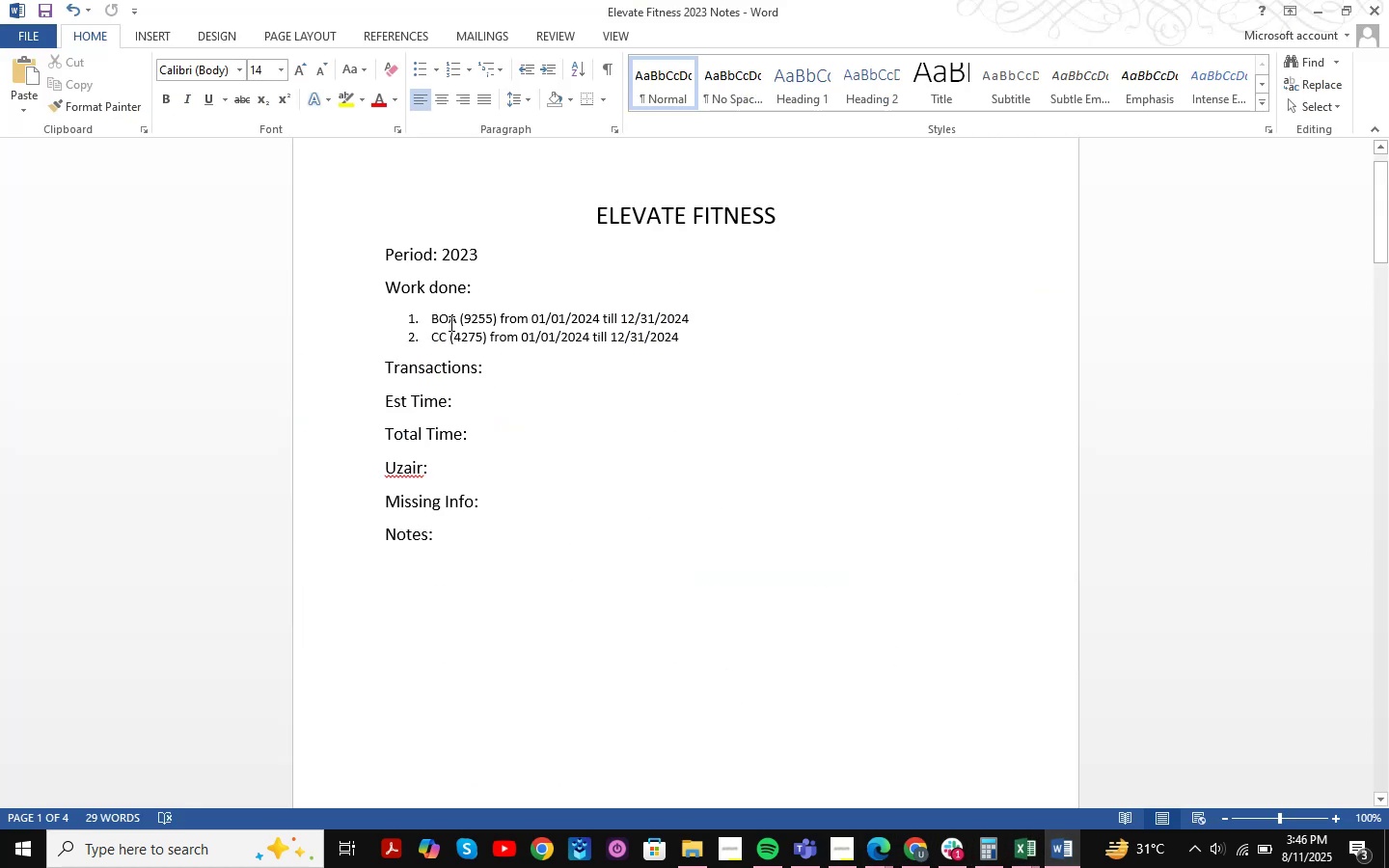 
left_click_drag(start_coordinate=[500, 319], to_coordinate=[449, 320])
 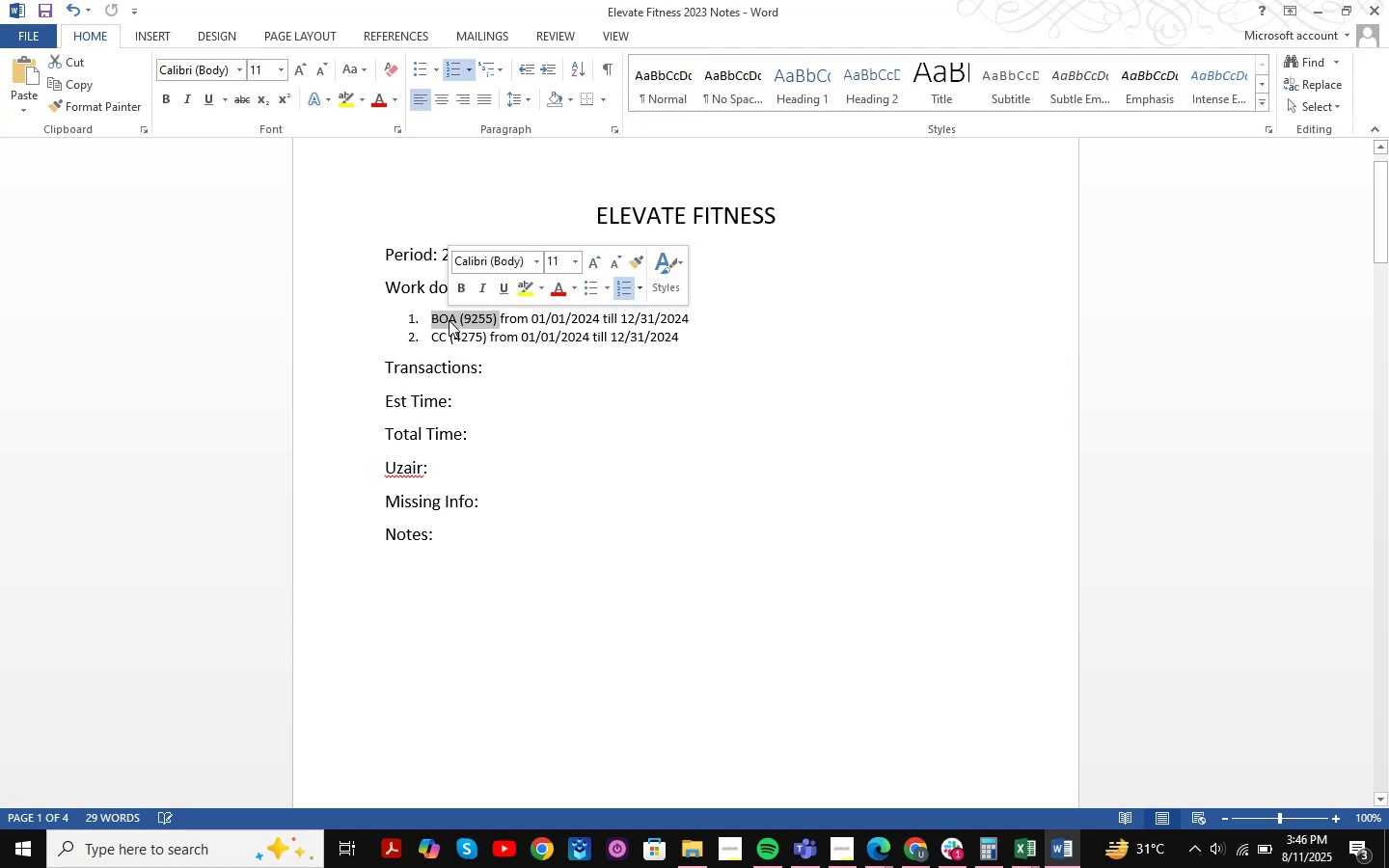 
key(Control+V)
 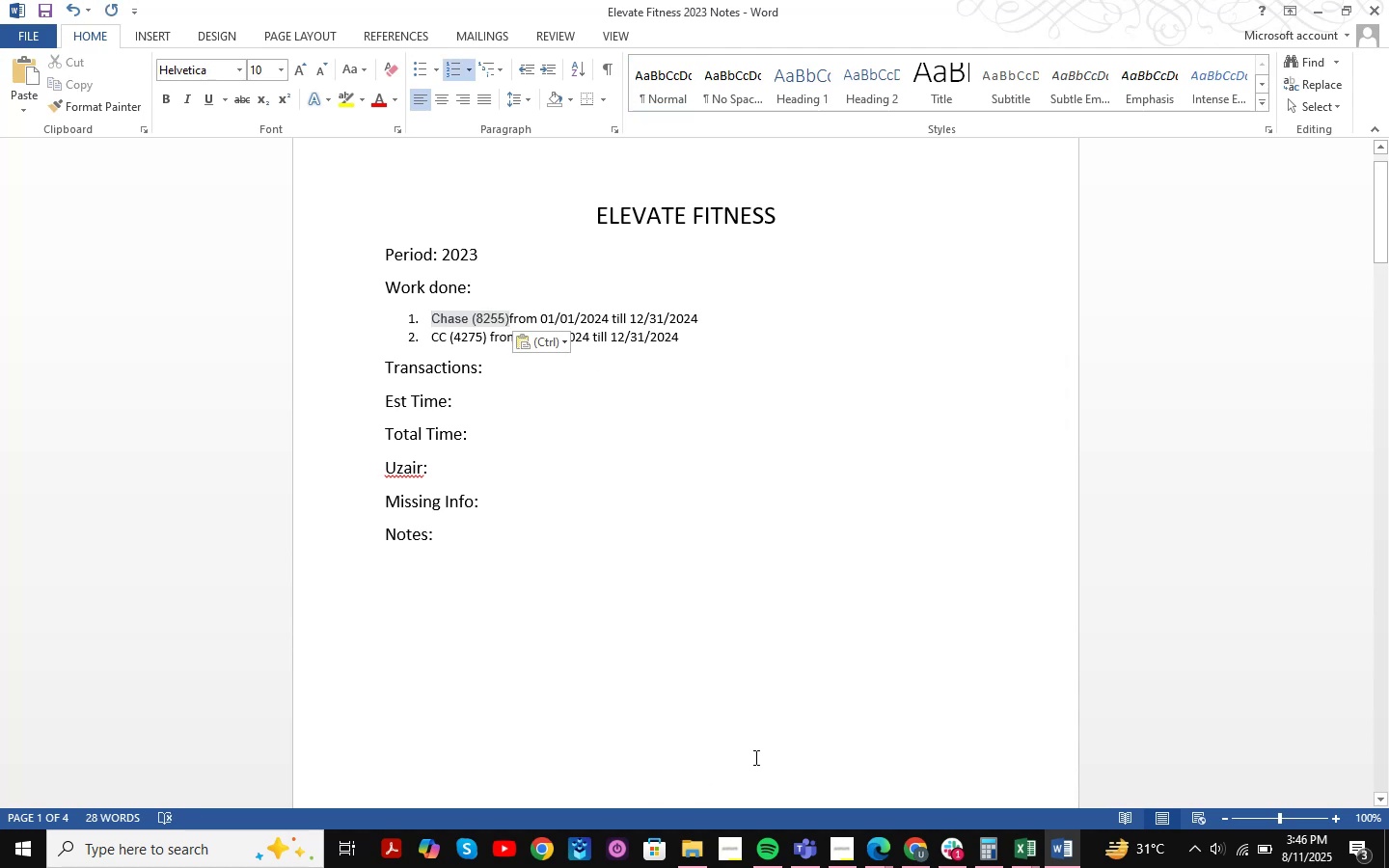 
left_click([1066, 851])
 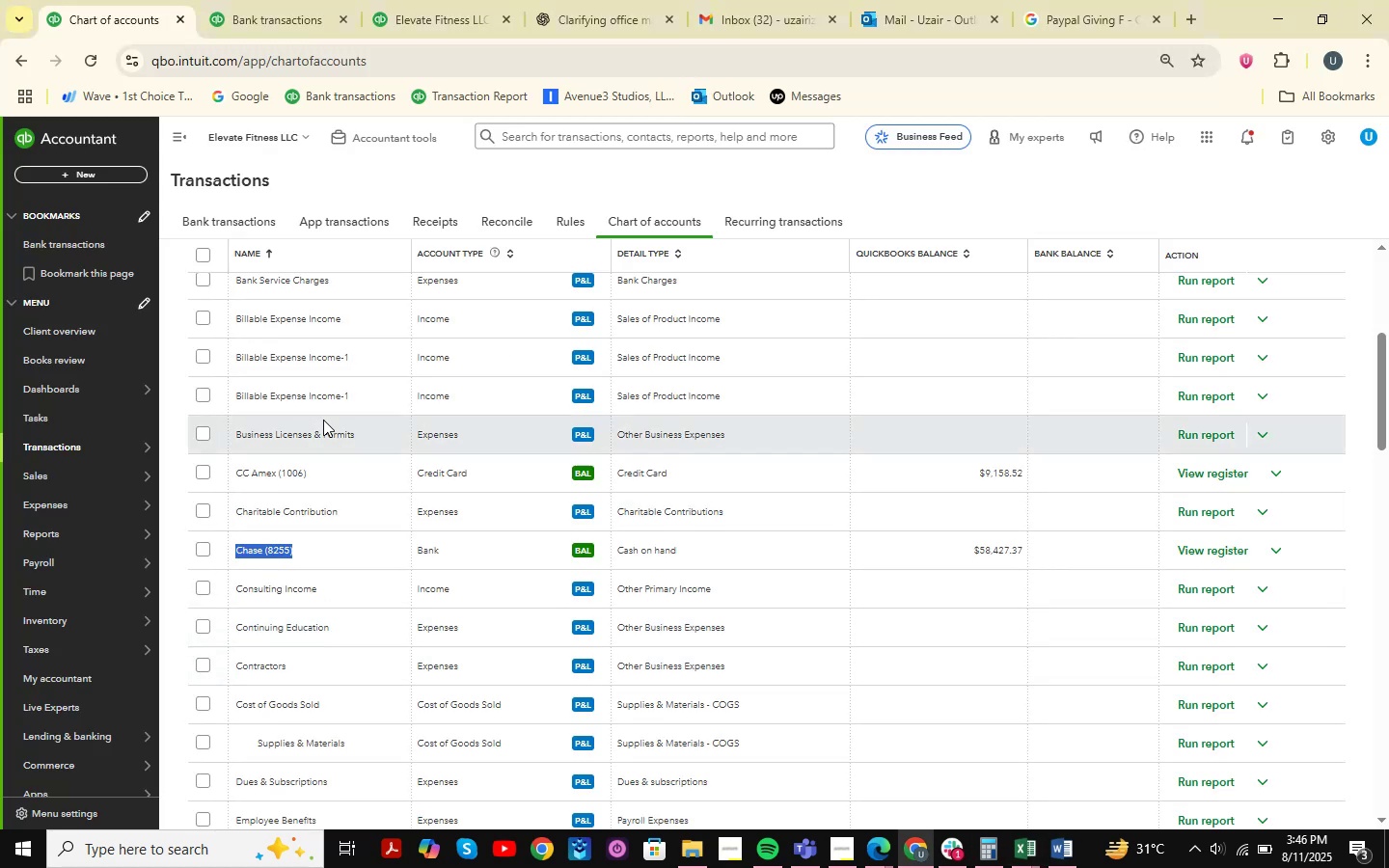 
left_click_drag(start_coordinate=[326, 465], to_coordinate=[235, 468])
 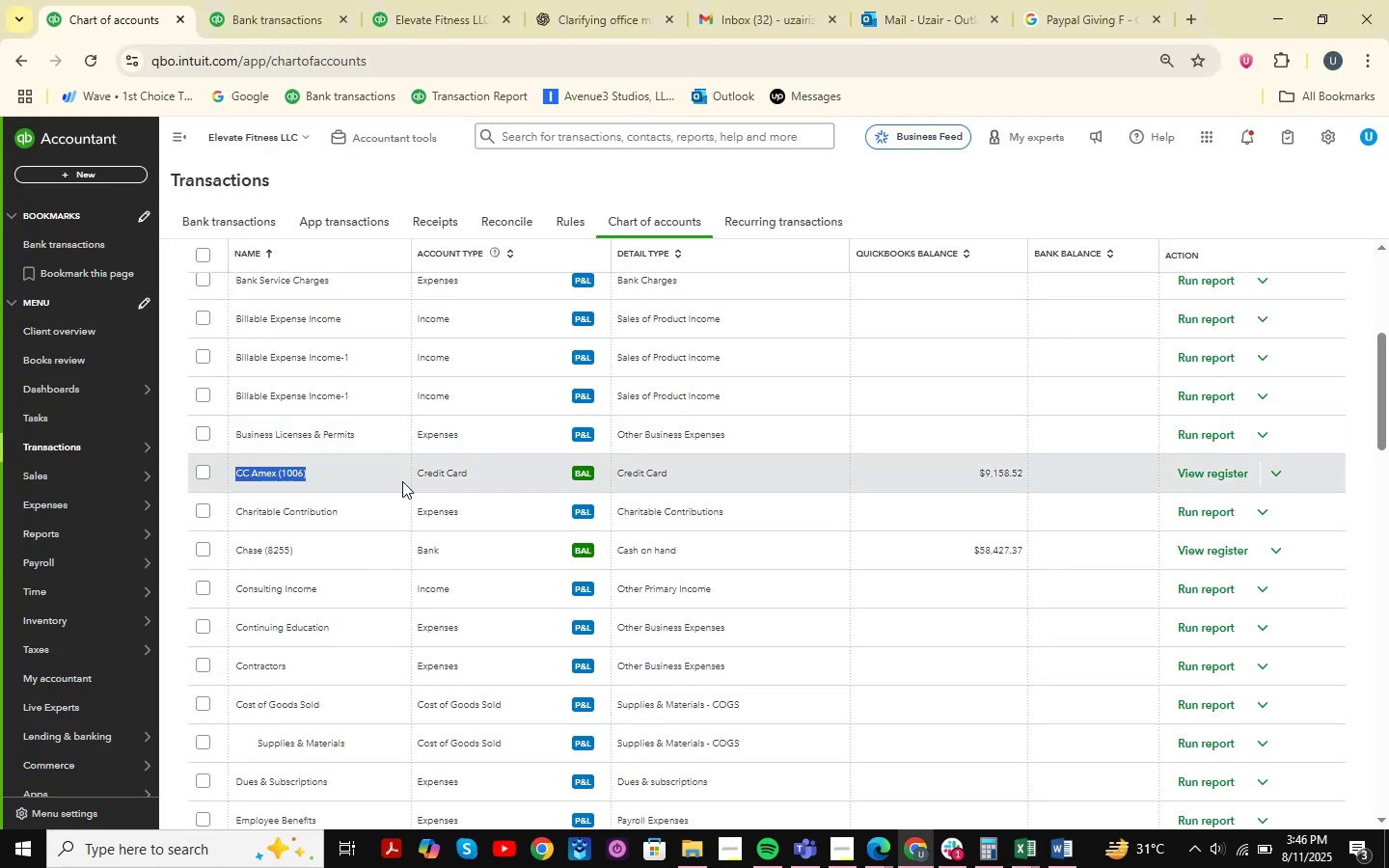 
key(Control+C)
 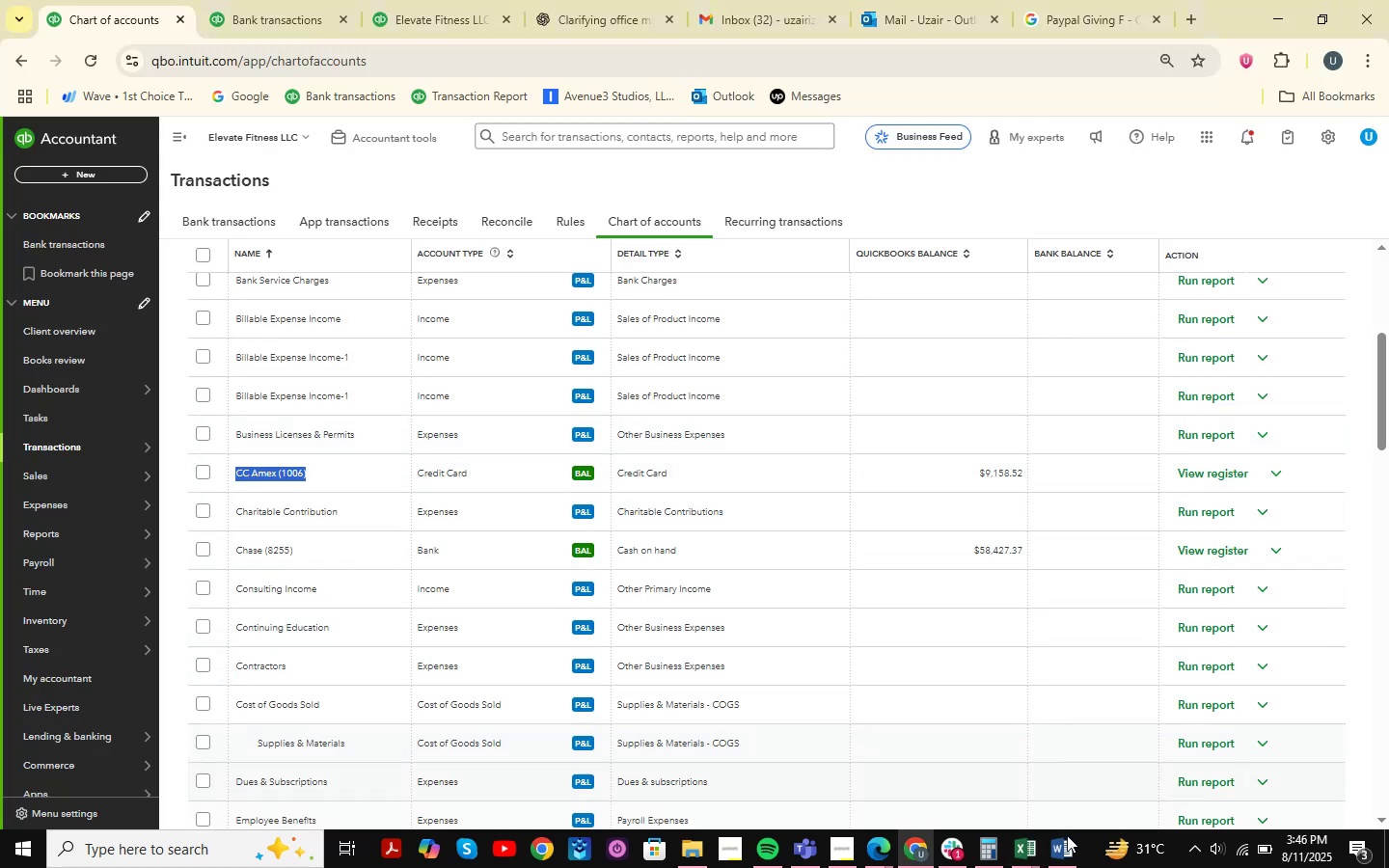 
left_click([1070, 846])
 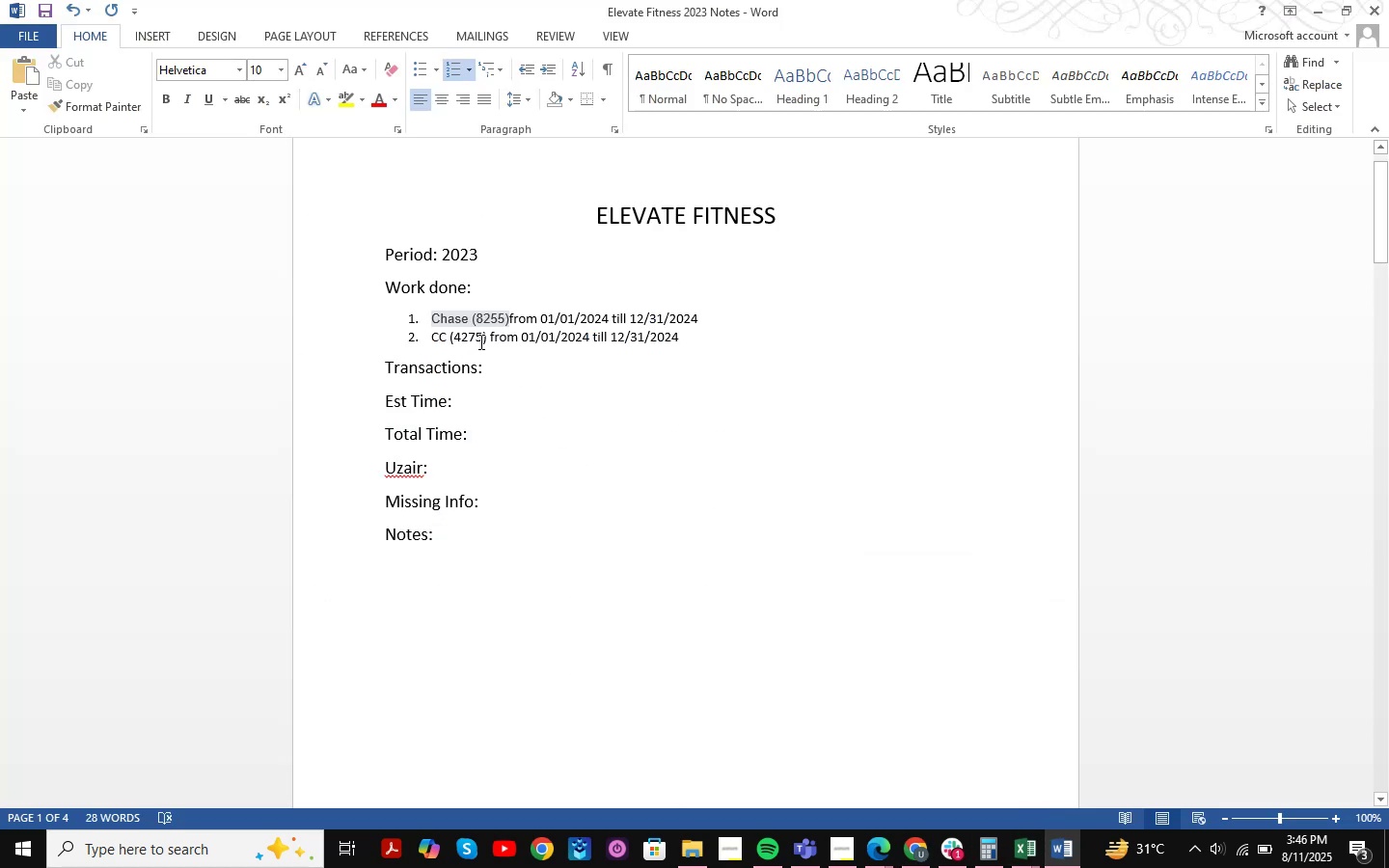 
left_click_drag(start_coordinate=[486, 338], to_coordinate=[439, 338])
 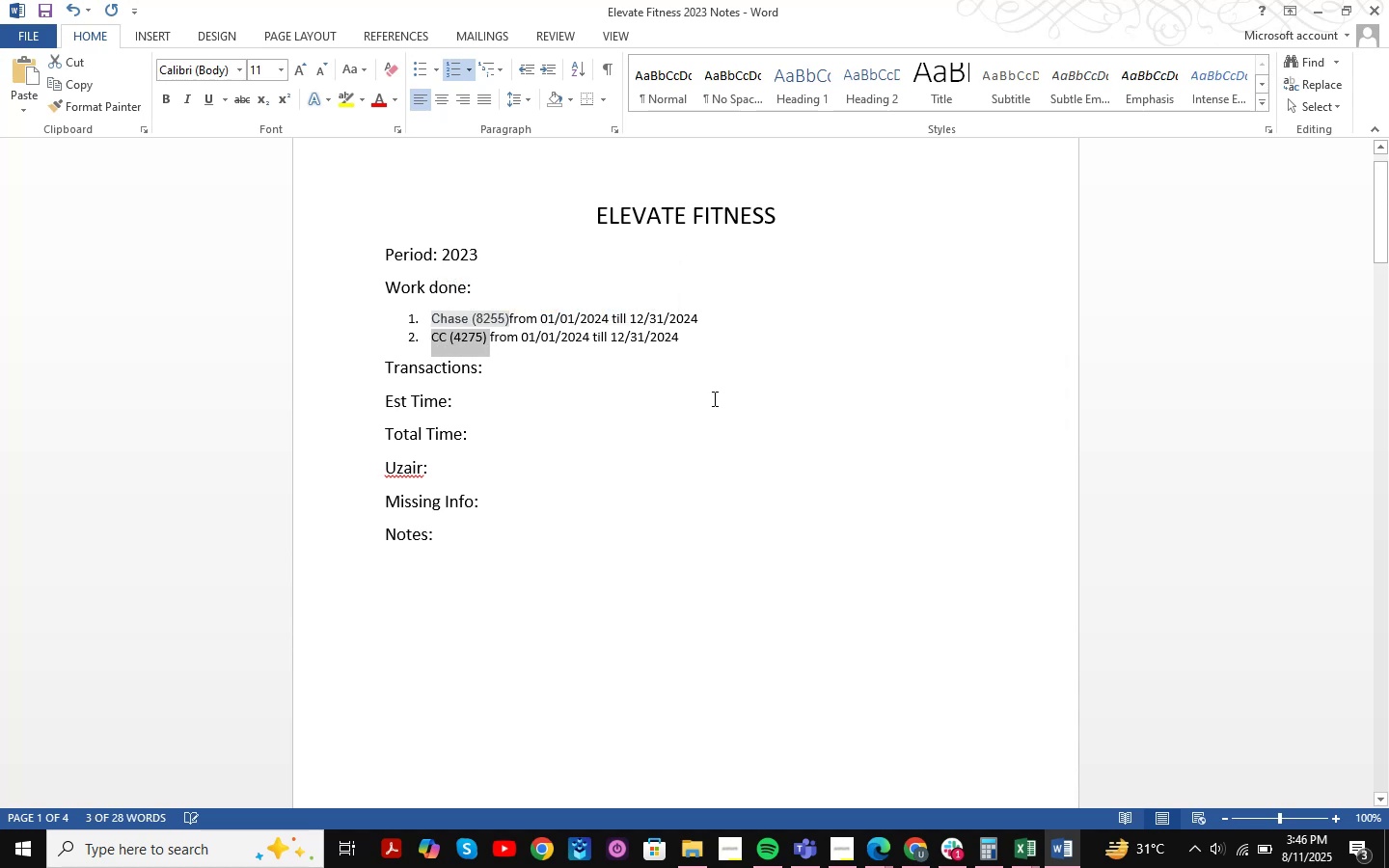 
key(Control+V)
 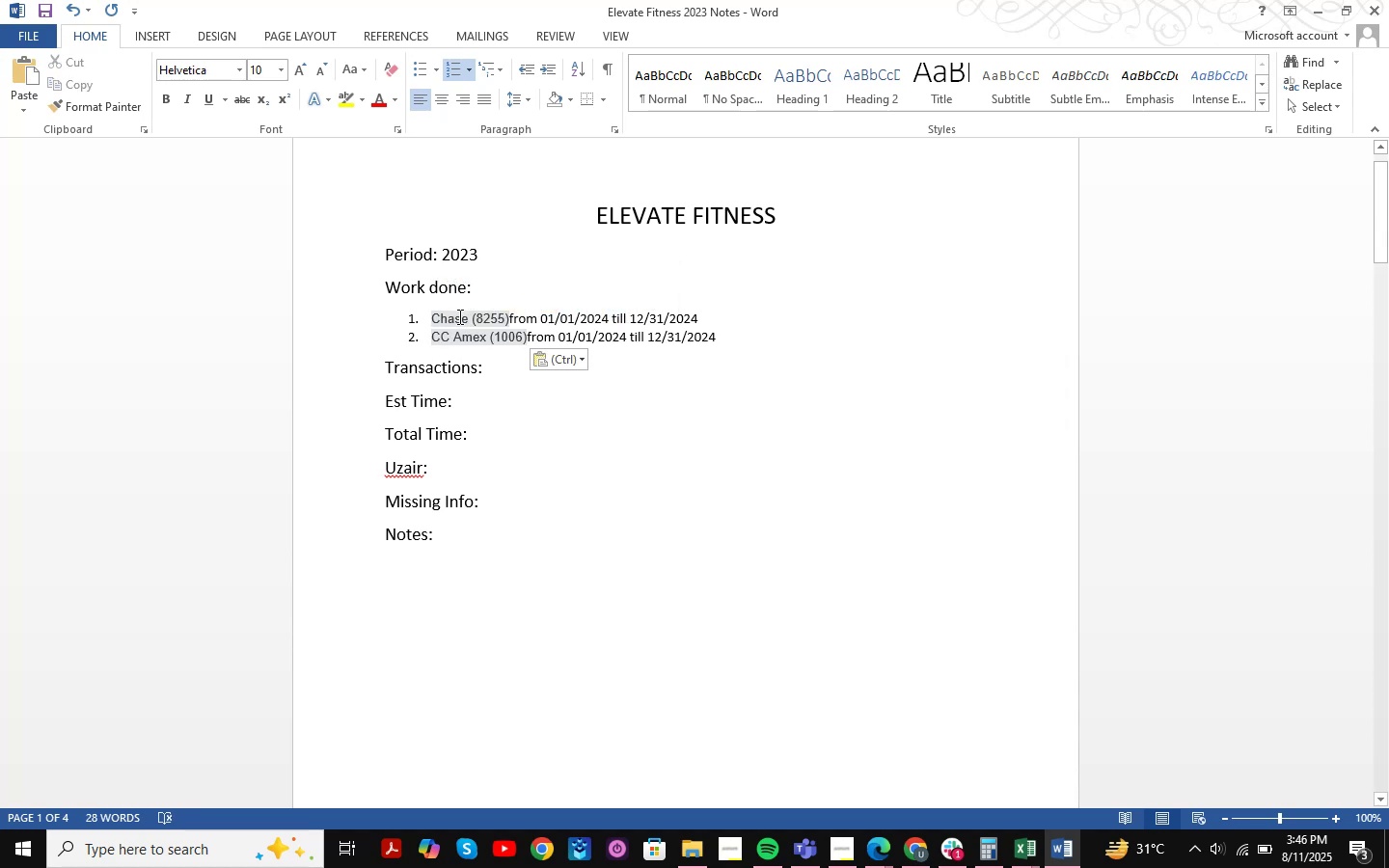 
left_click_drag(start_coordinate=[433, 316], to_coordinate=[504, 322])
 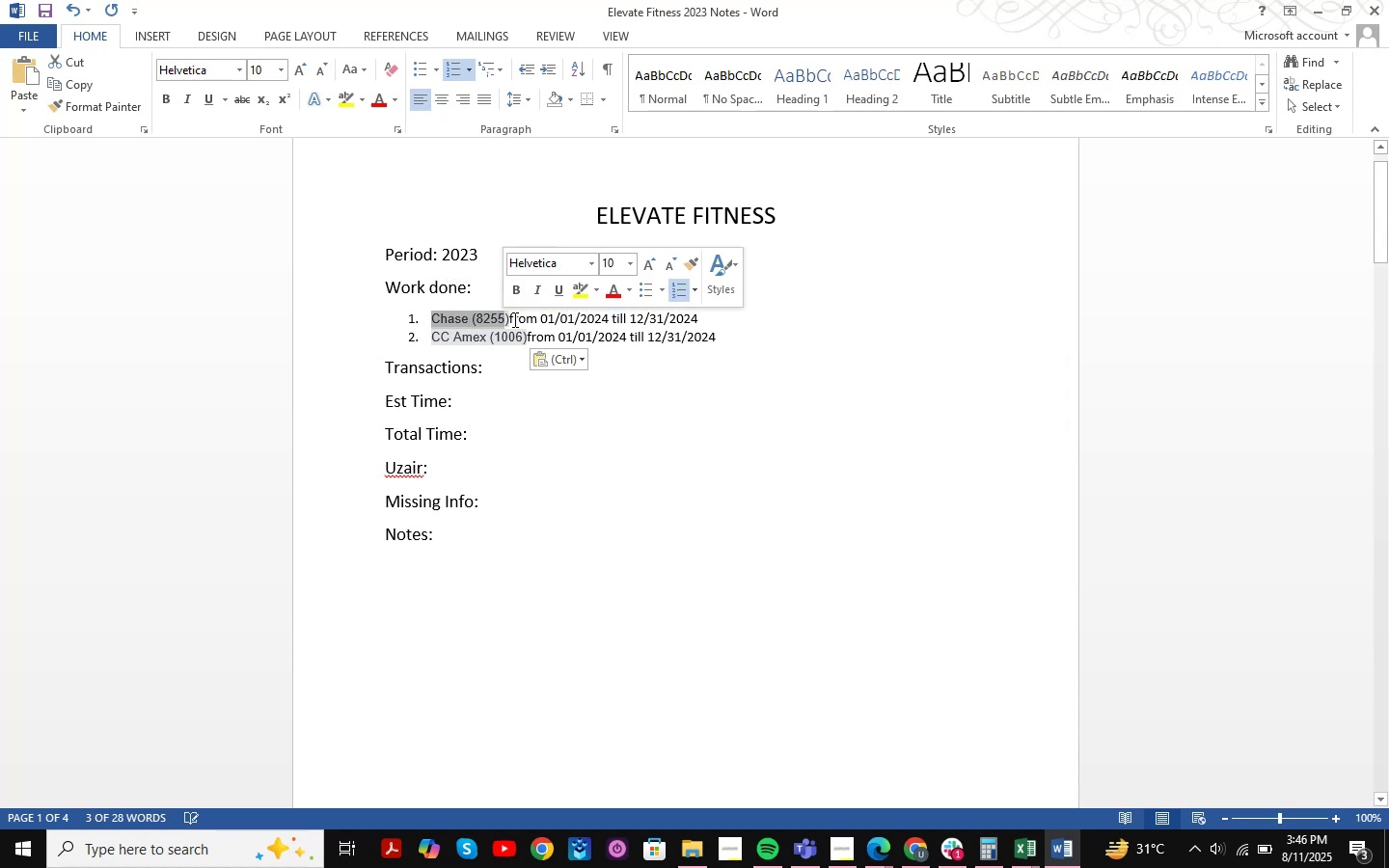 
left_click_drag(start_coordinate=[510, 320], to_coordinate=[434, 313])
 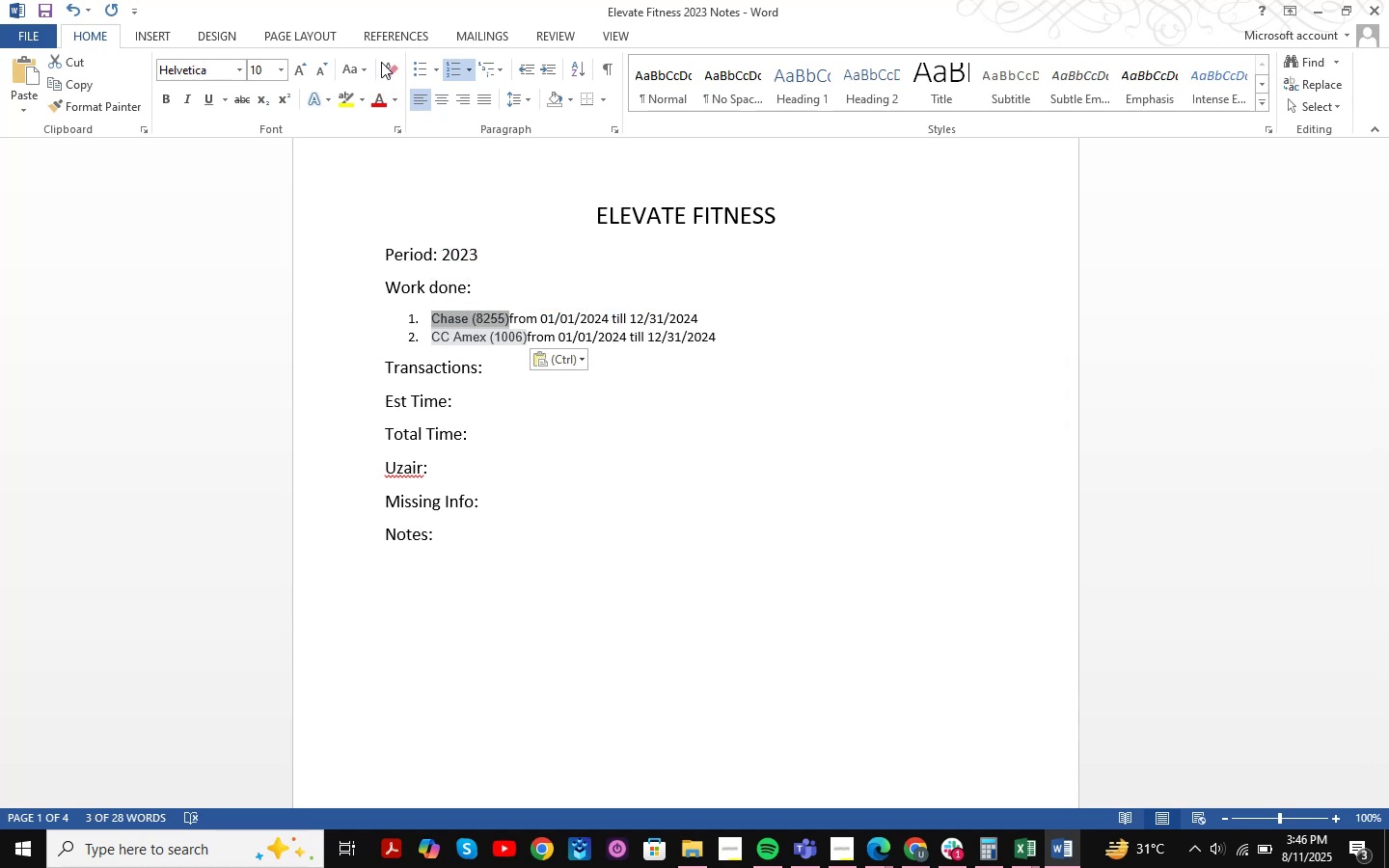 
left_click([383, 62])
 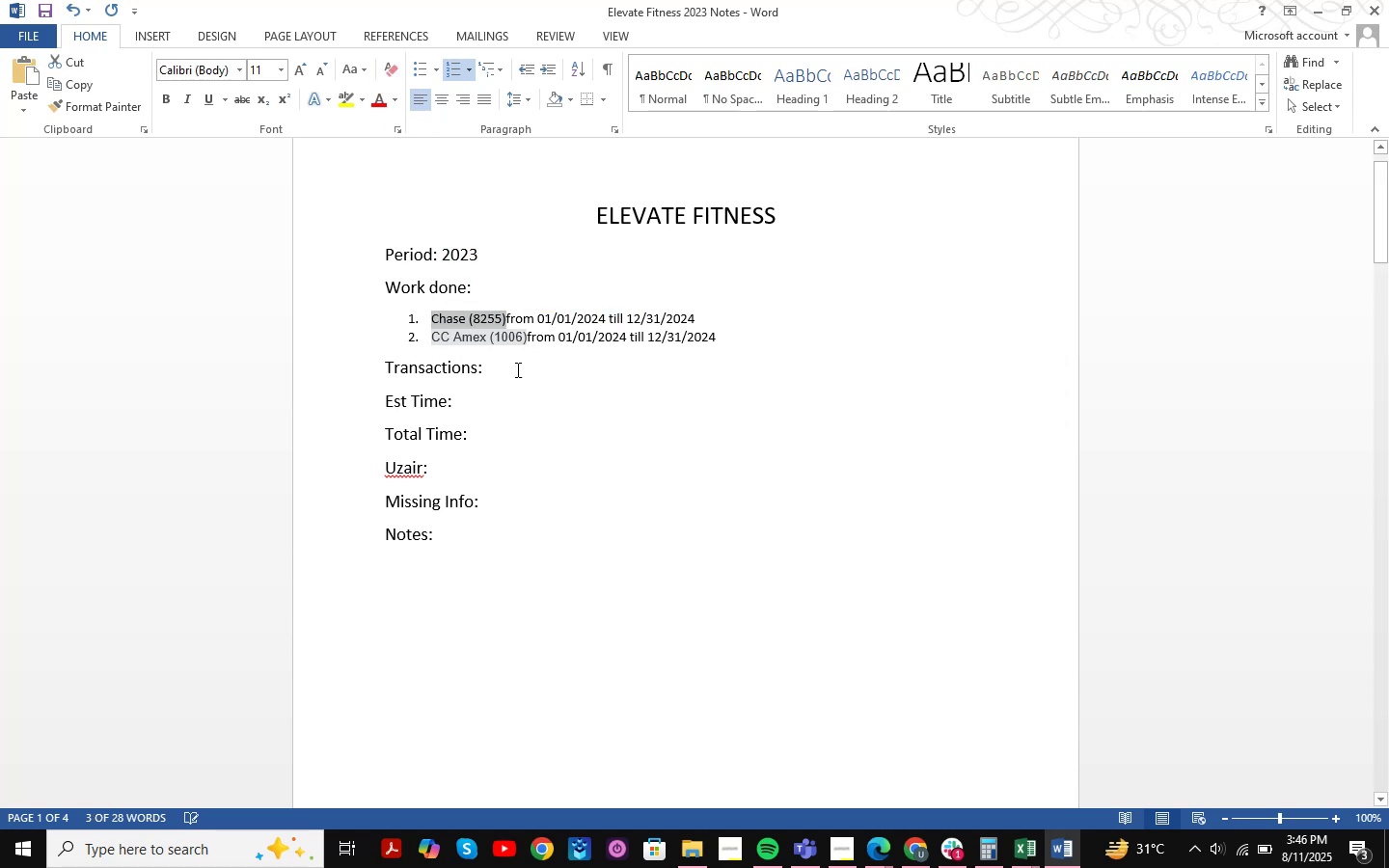 
left_click([533, 403])
 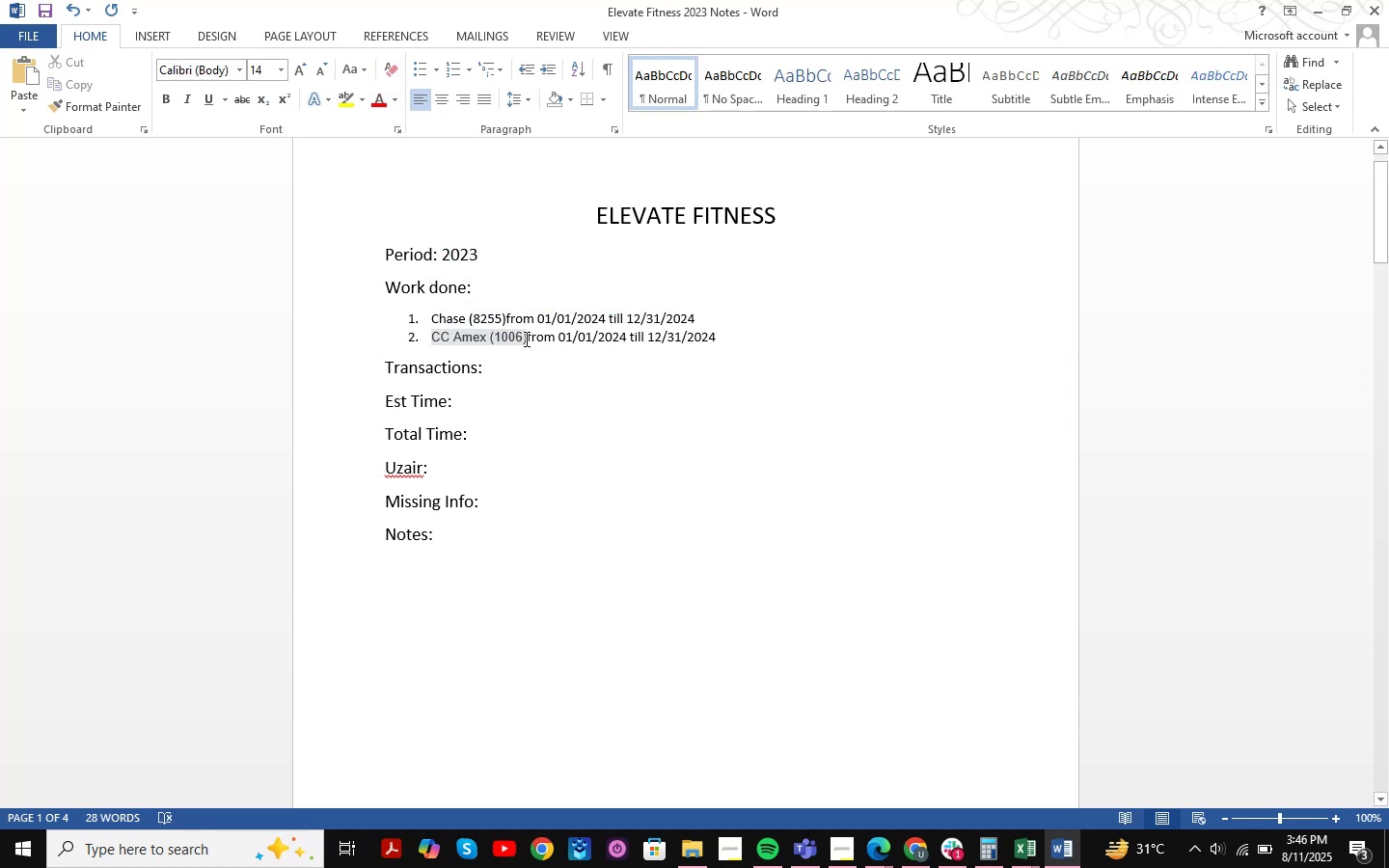 
left_click_drag(start_coordinate=[525, 339], to_coordinate=[430, 335])
 